 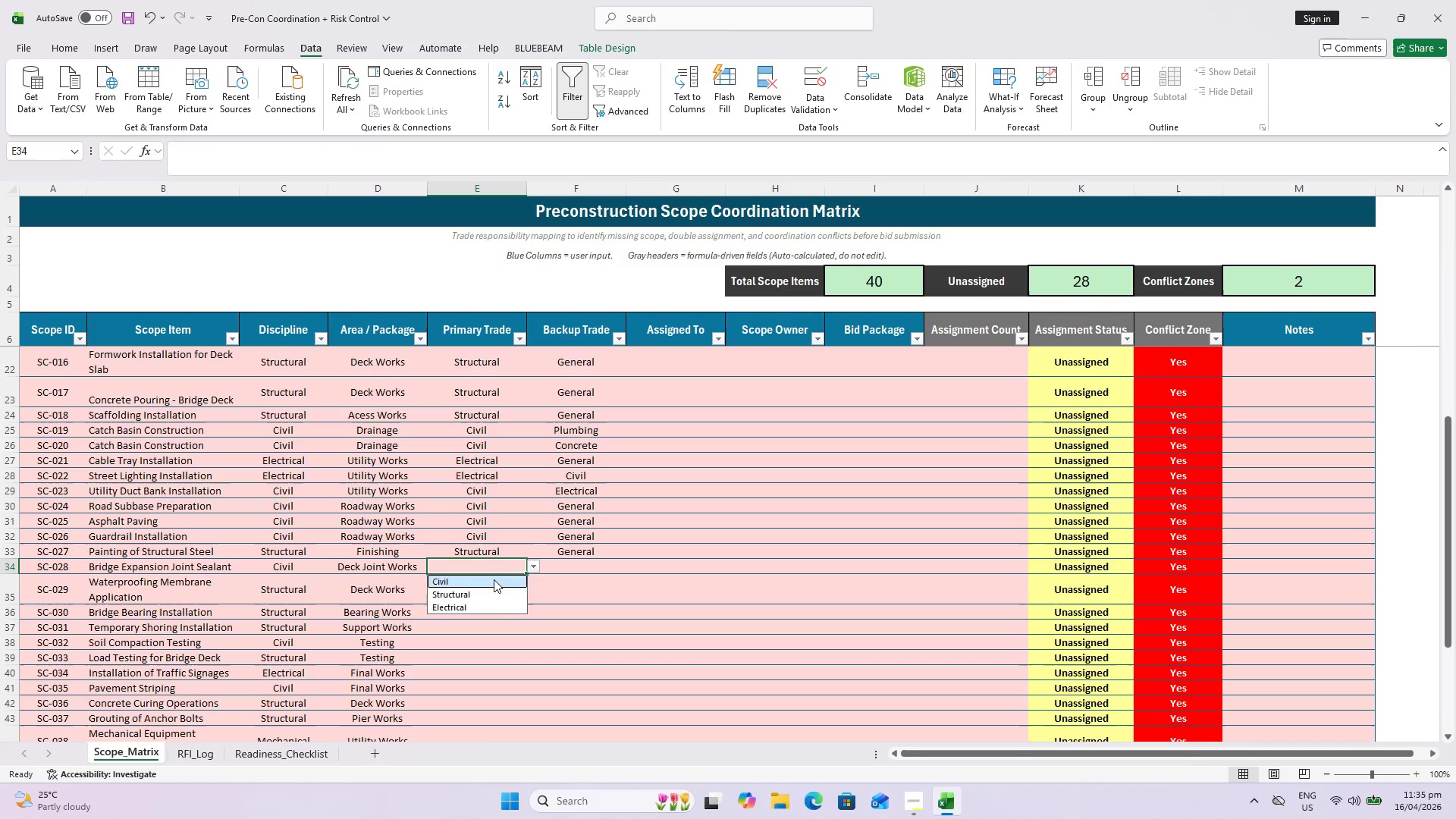 
left_click([485, 582])
 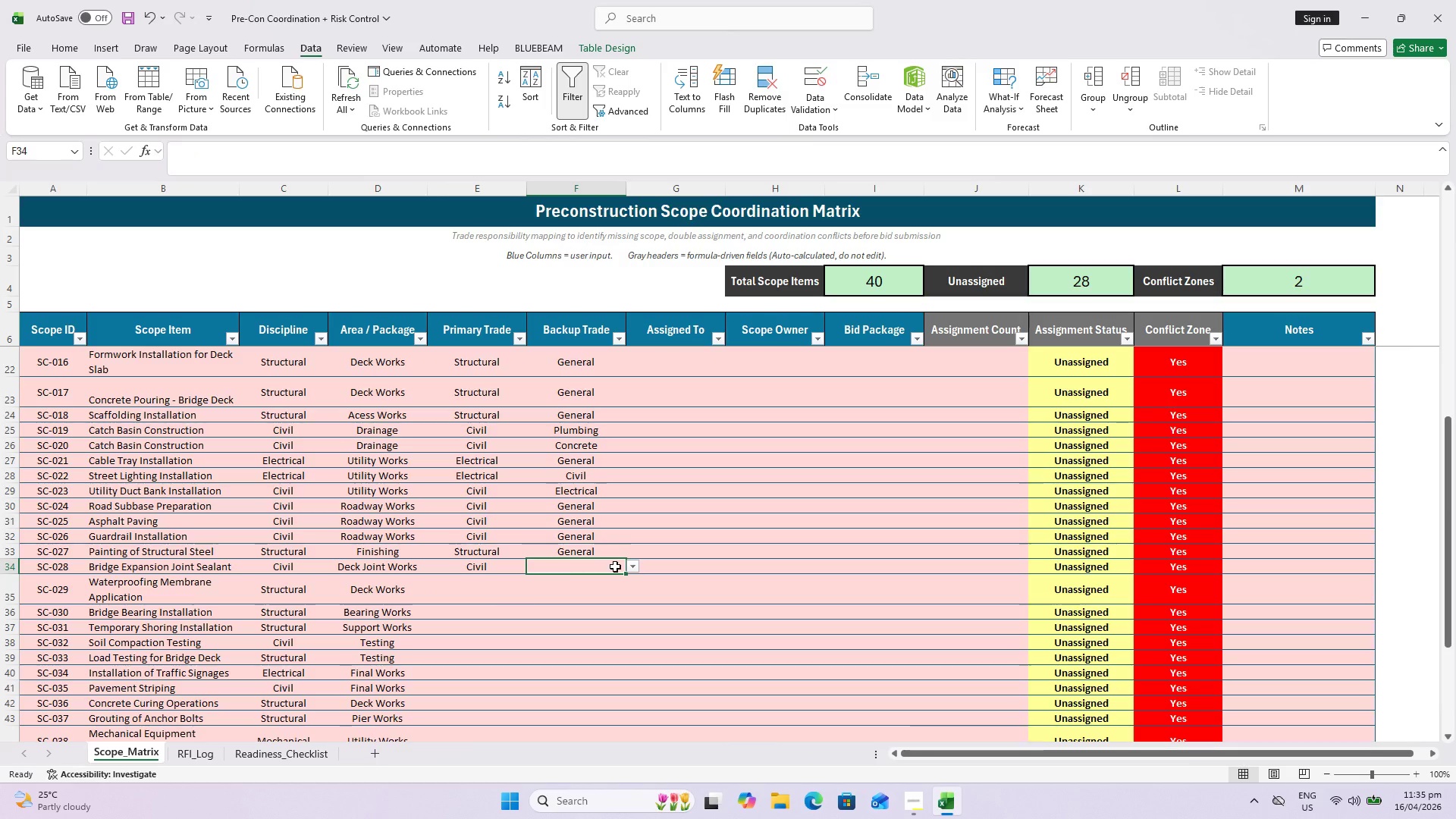 
left_click([632, 568])
 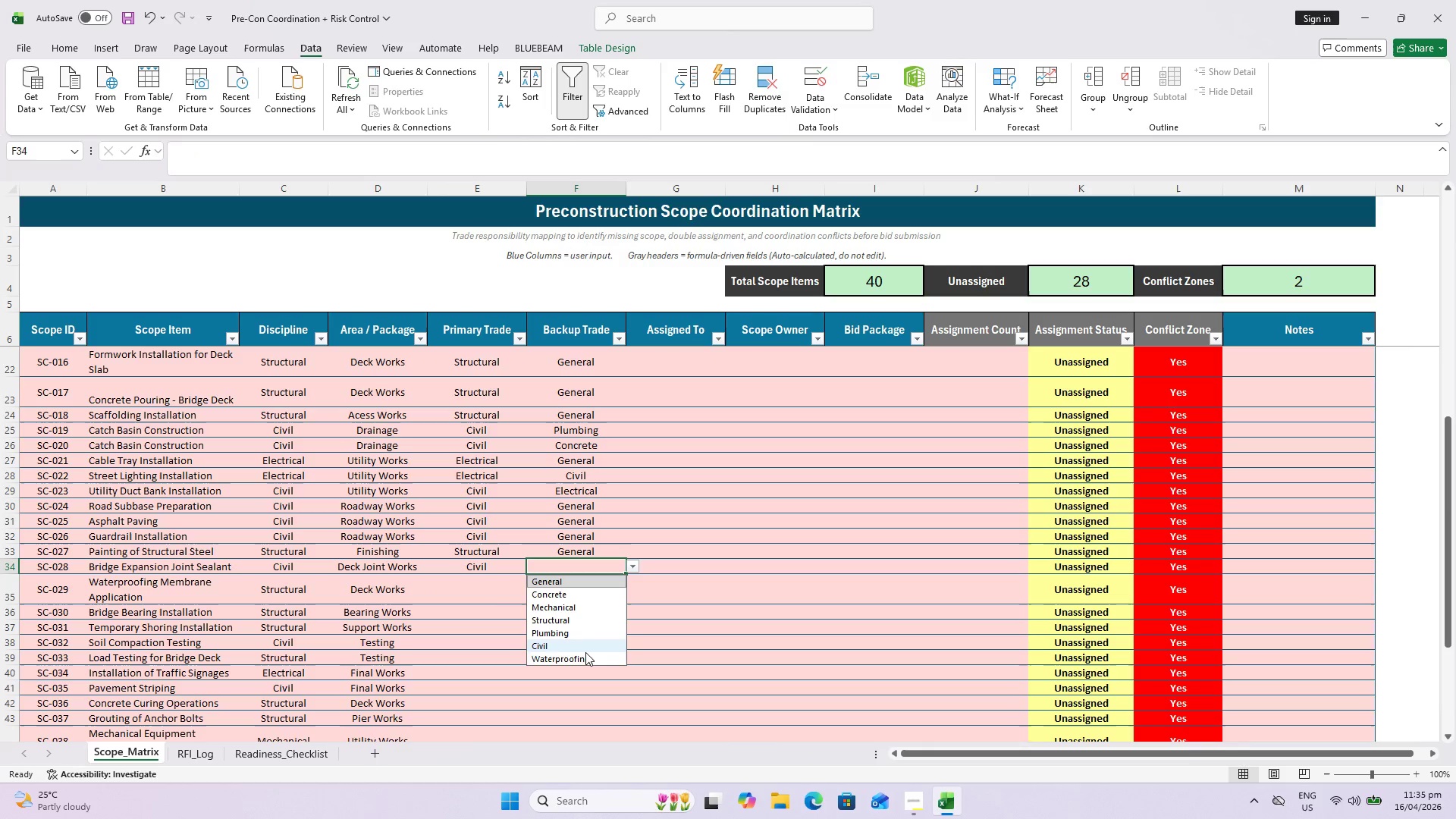 
left_click([585, 655])
 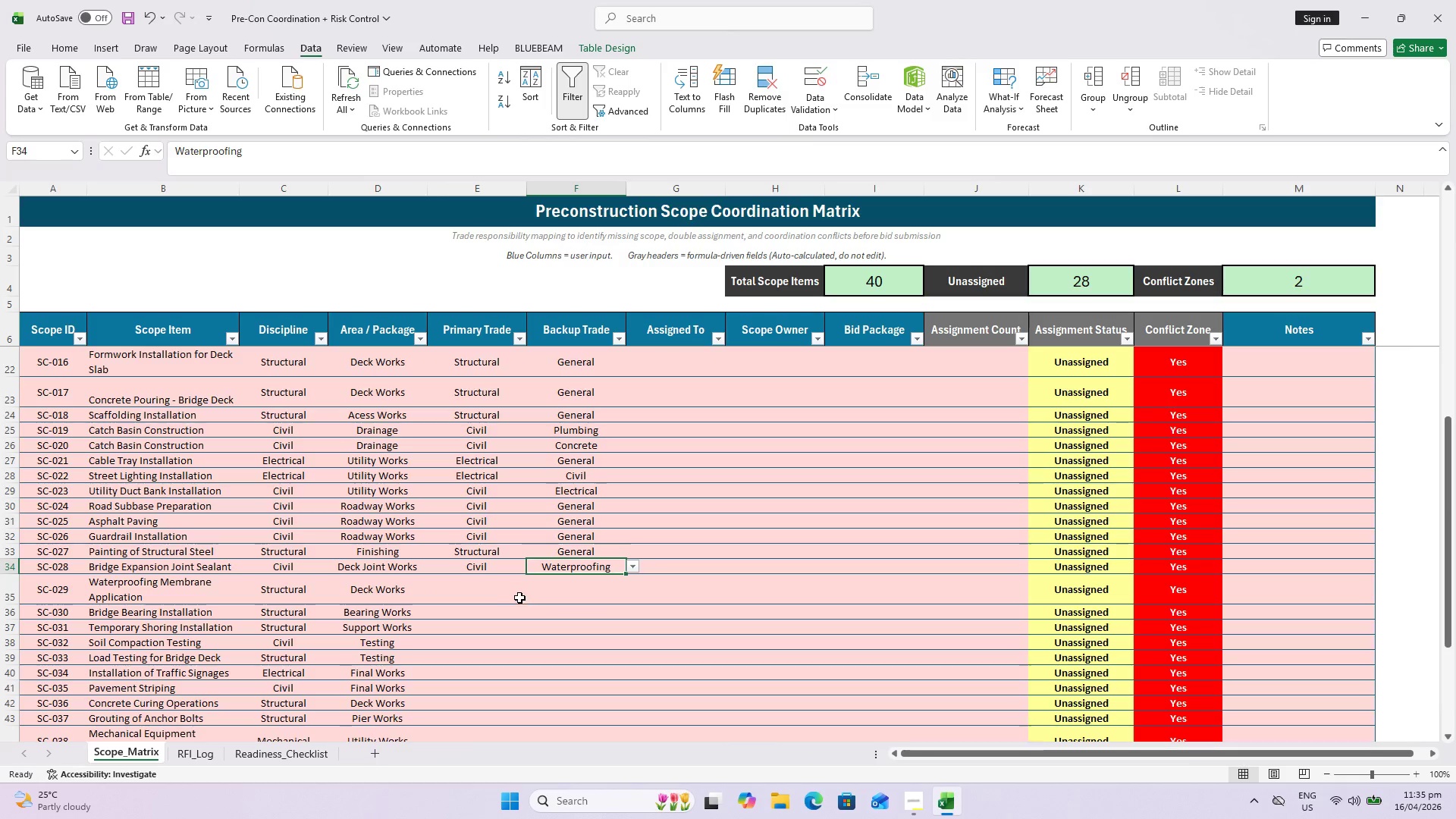 
left_click([500, 595])
 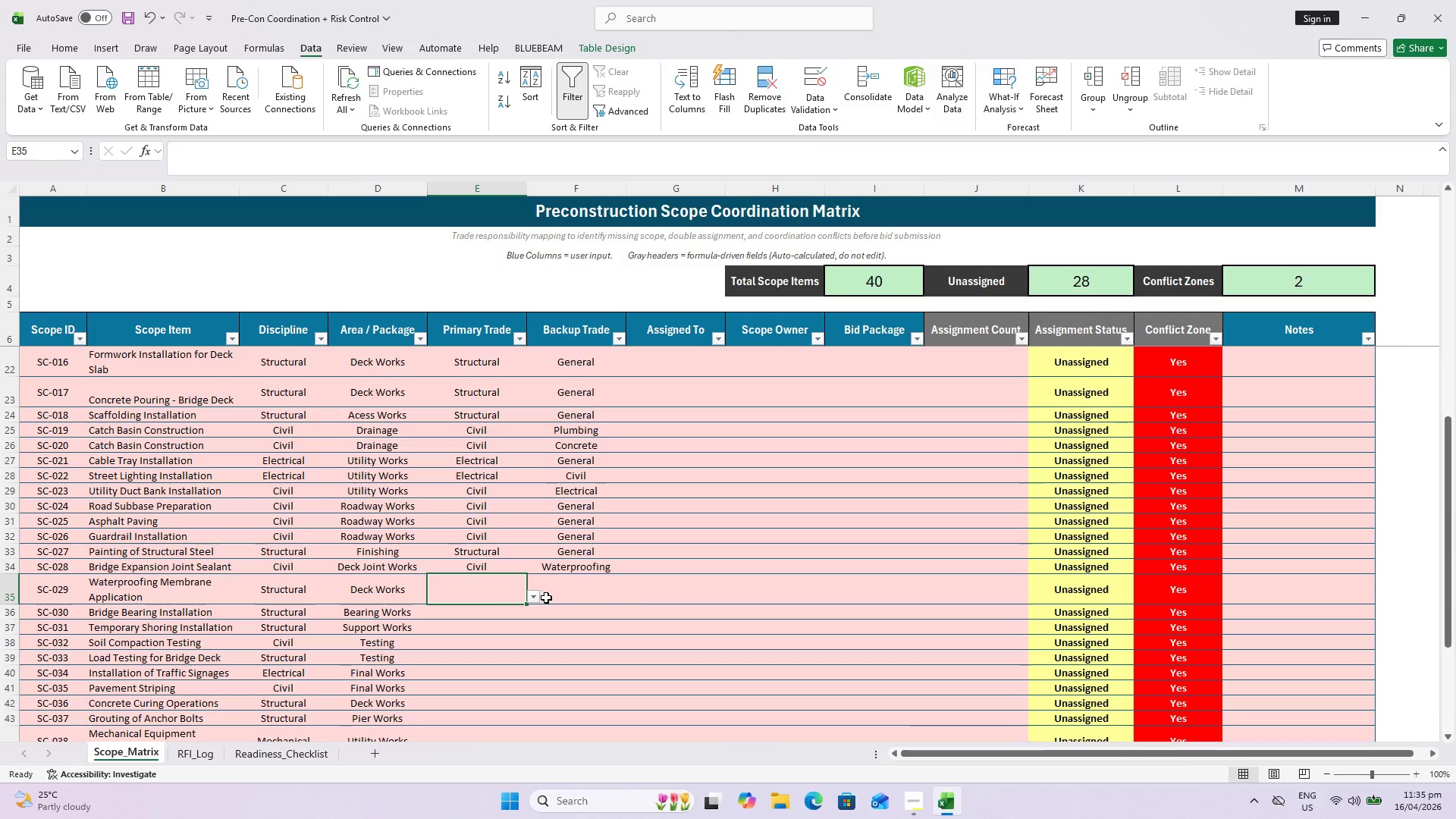 
left_click([535, 600])
 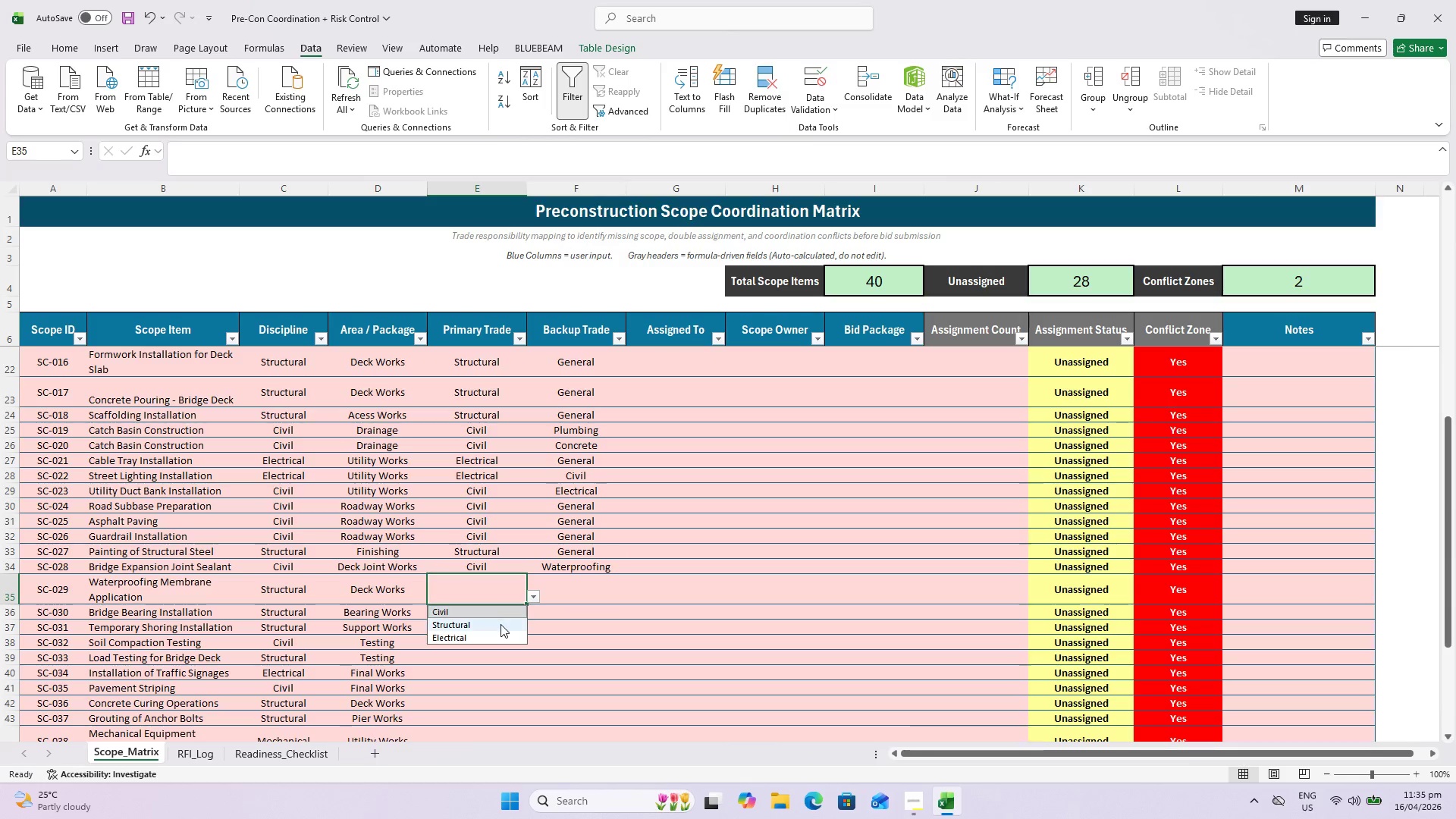 
left_click([500, 624])
 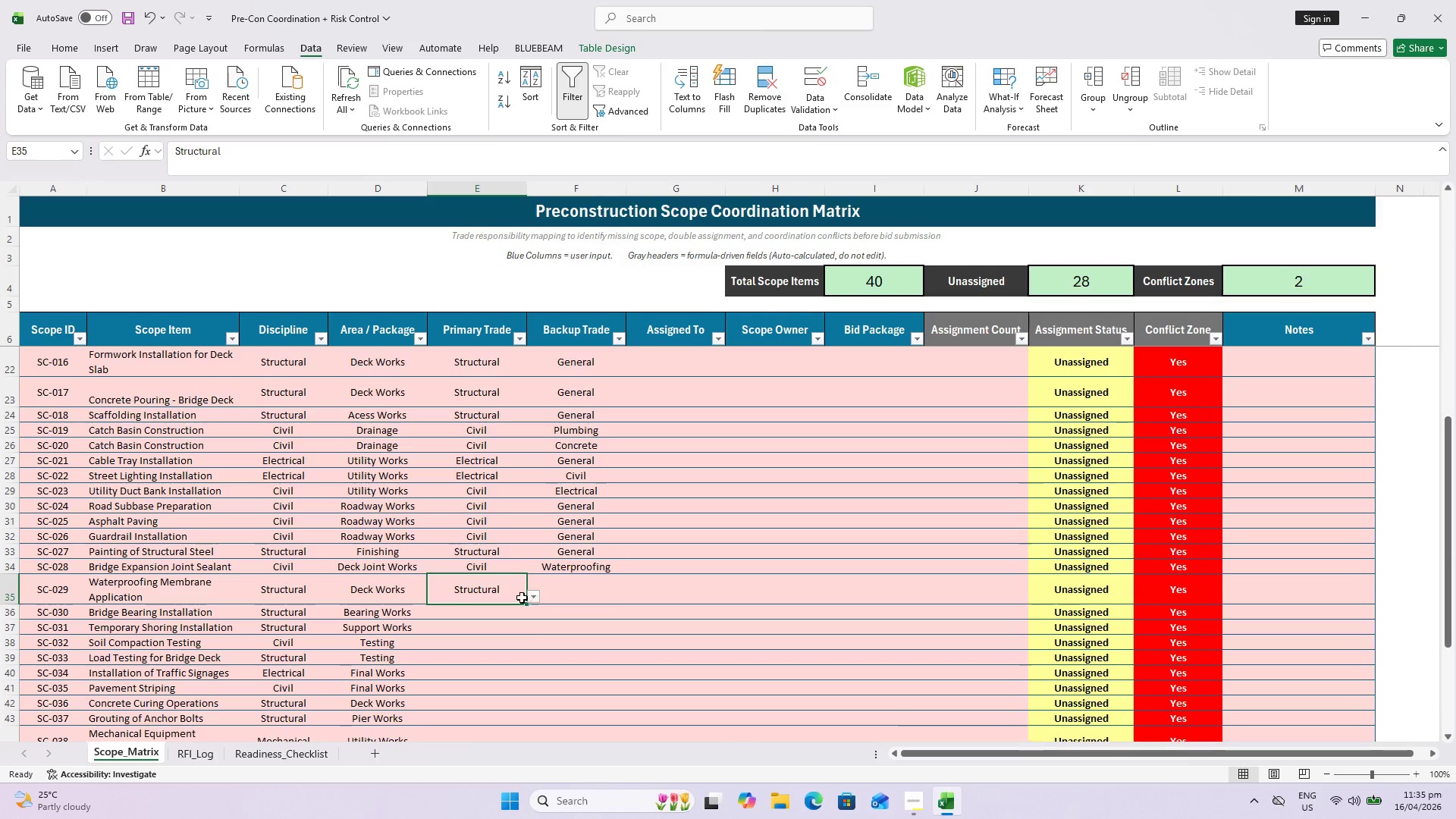 
scroll: coordinate [477, 585], scroll_direction: down, amount: 3.0
 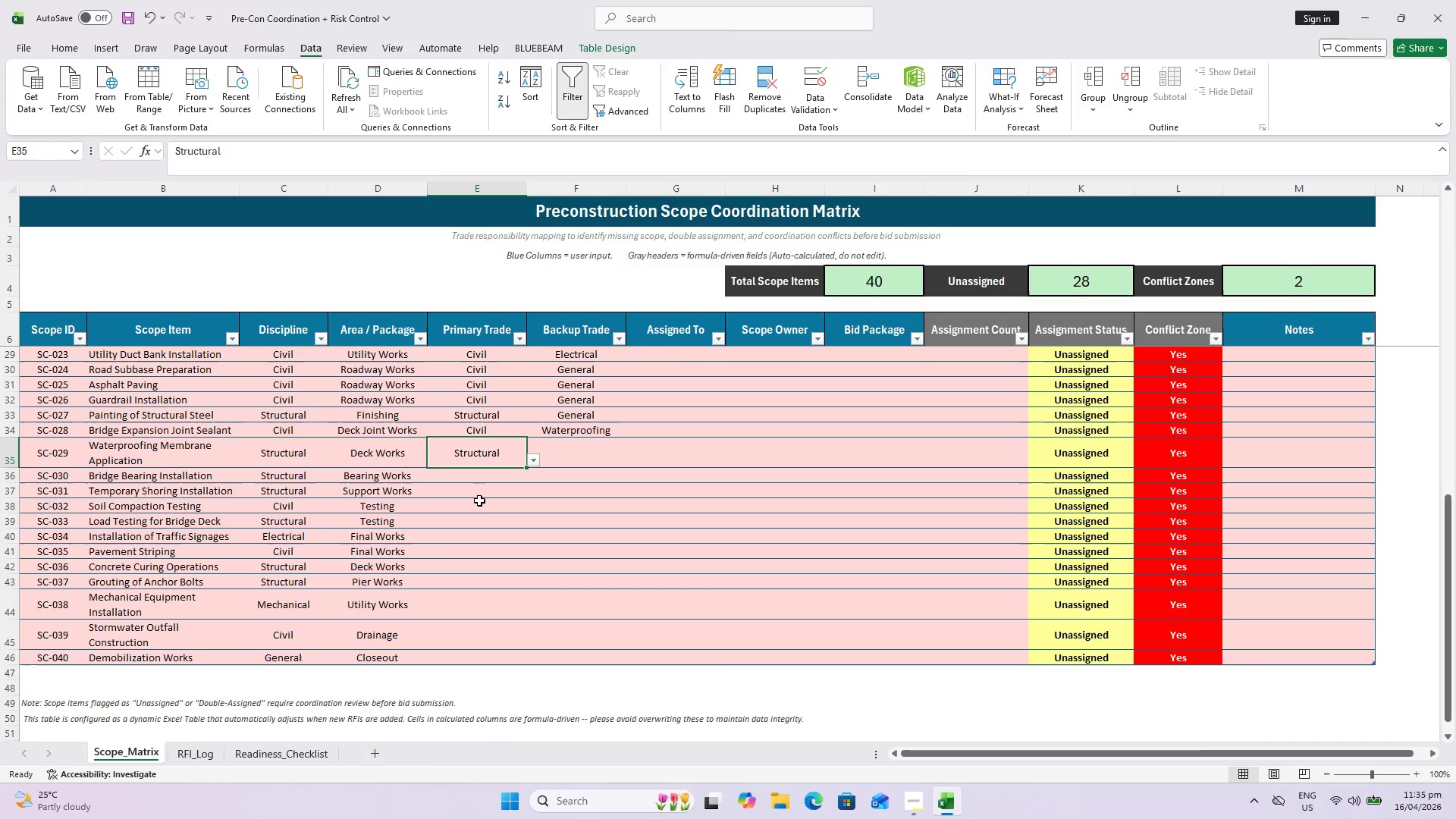 
double_click([485, 475])
 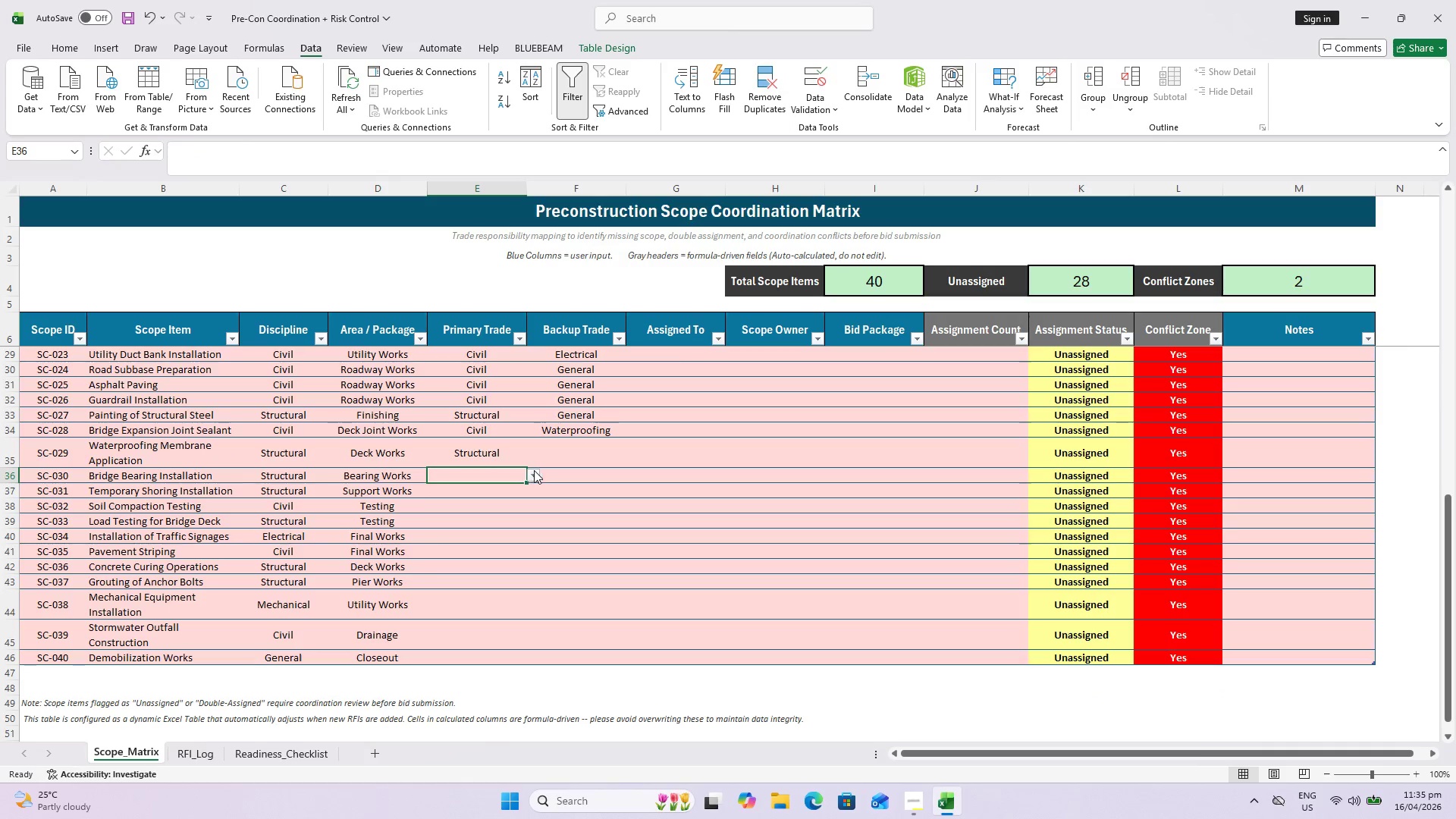 
left_click([534, 470])
 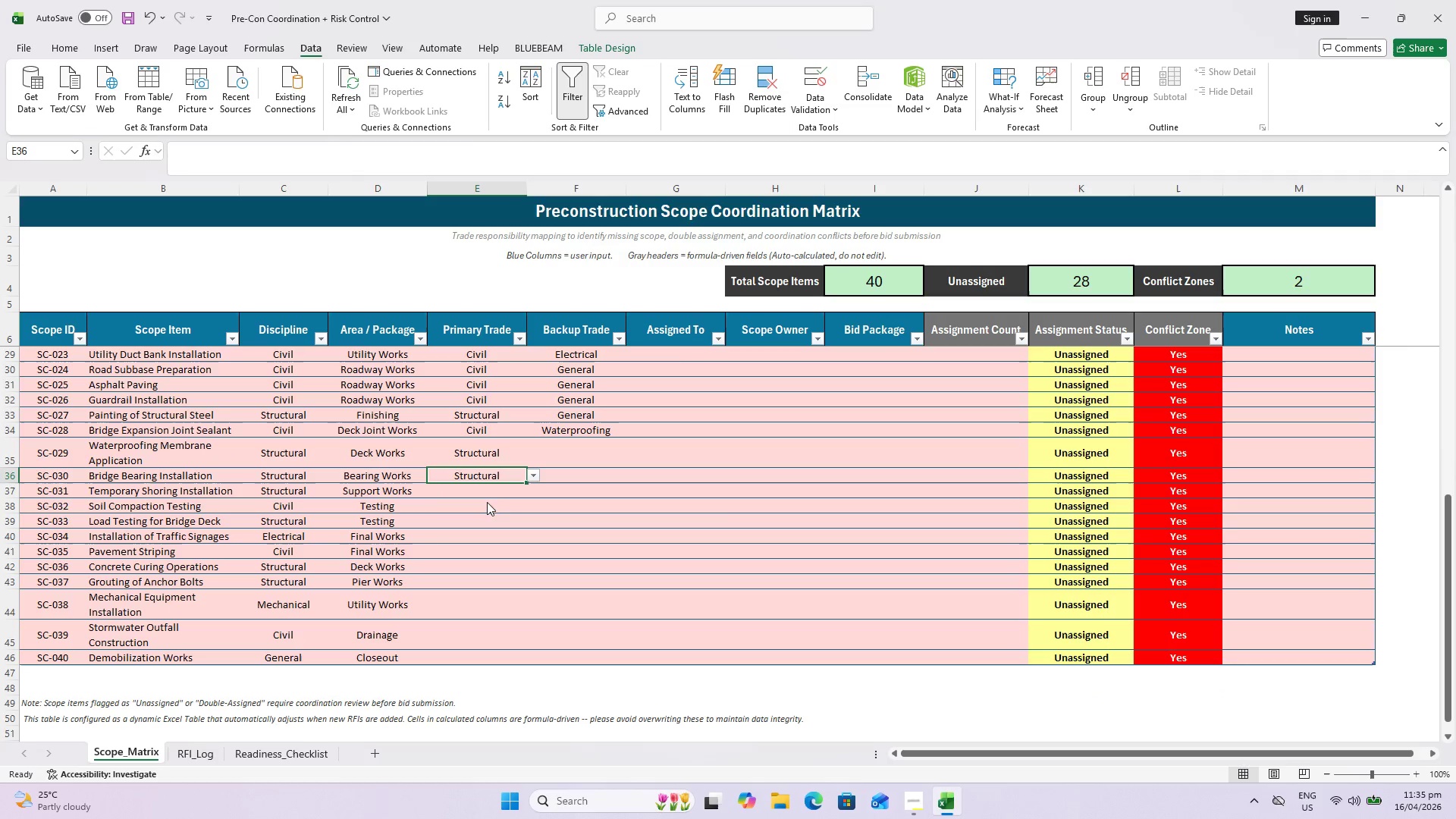 
double_click([485, 493])
 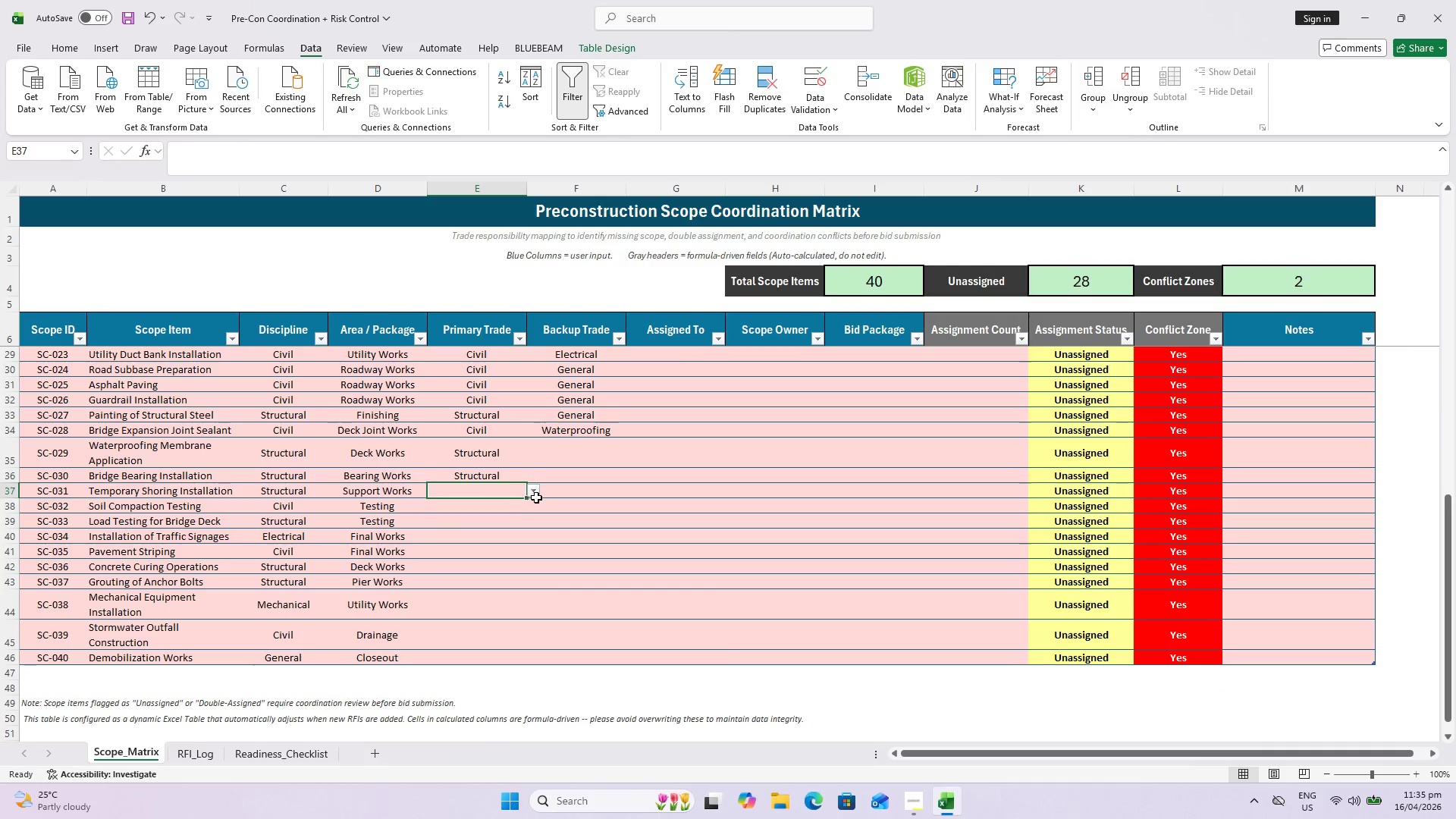 
left_click([536, 497])
 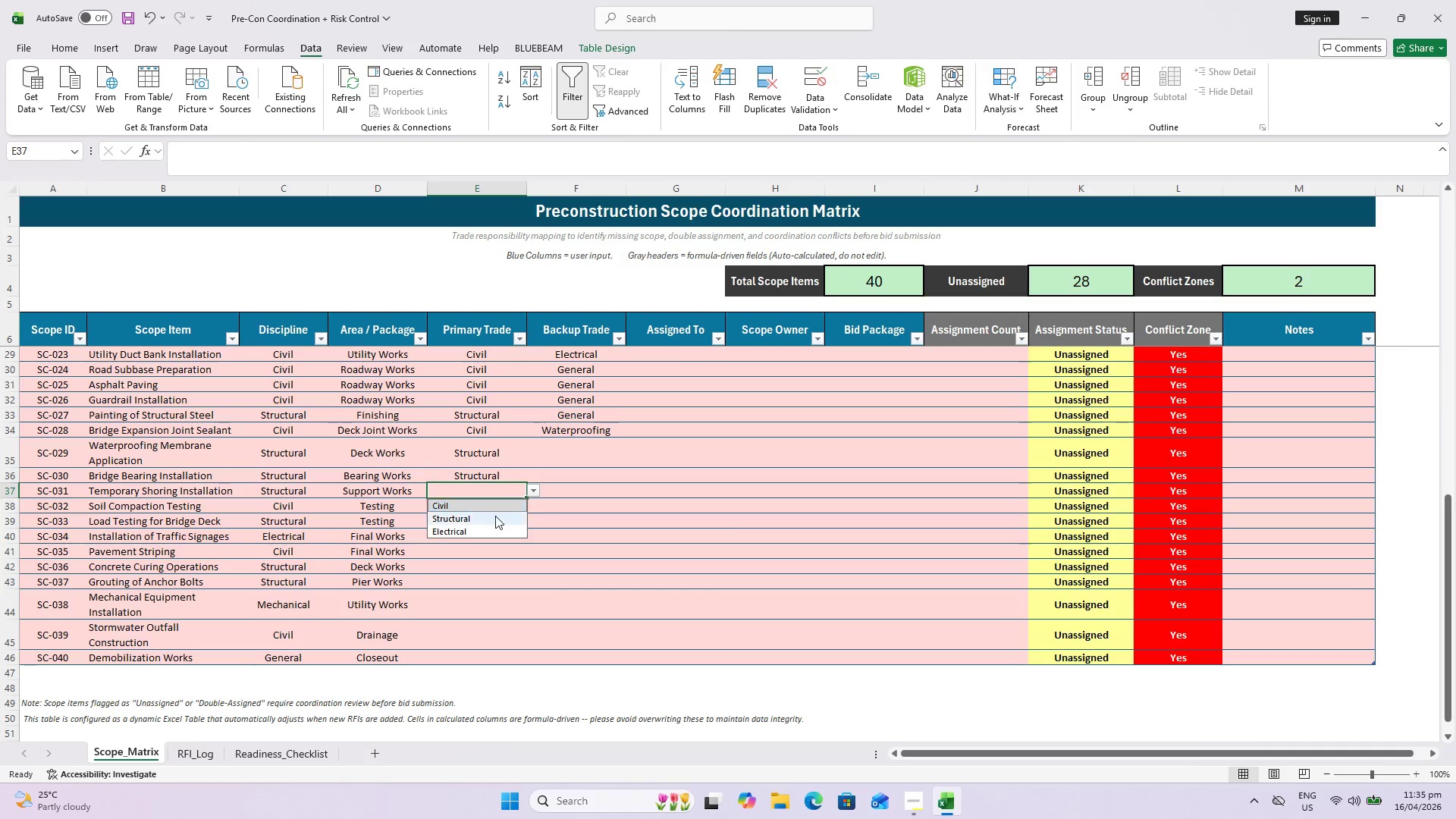 
left_click([492, 519])
 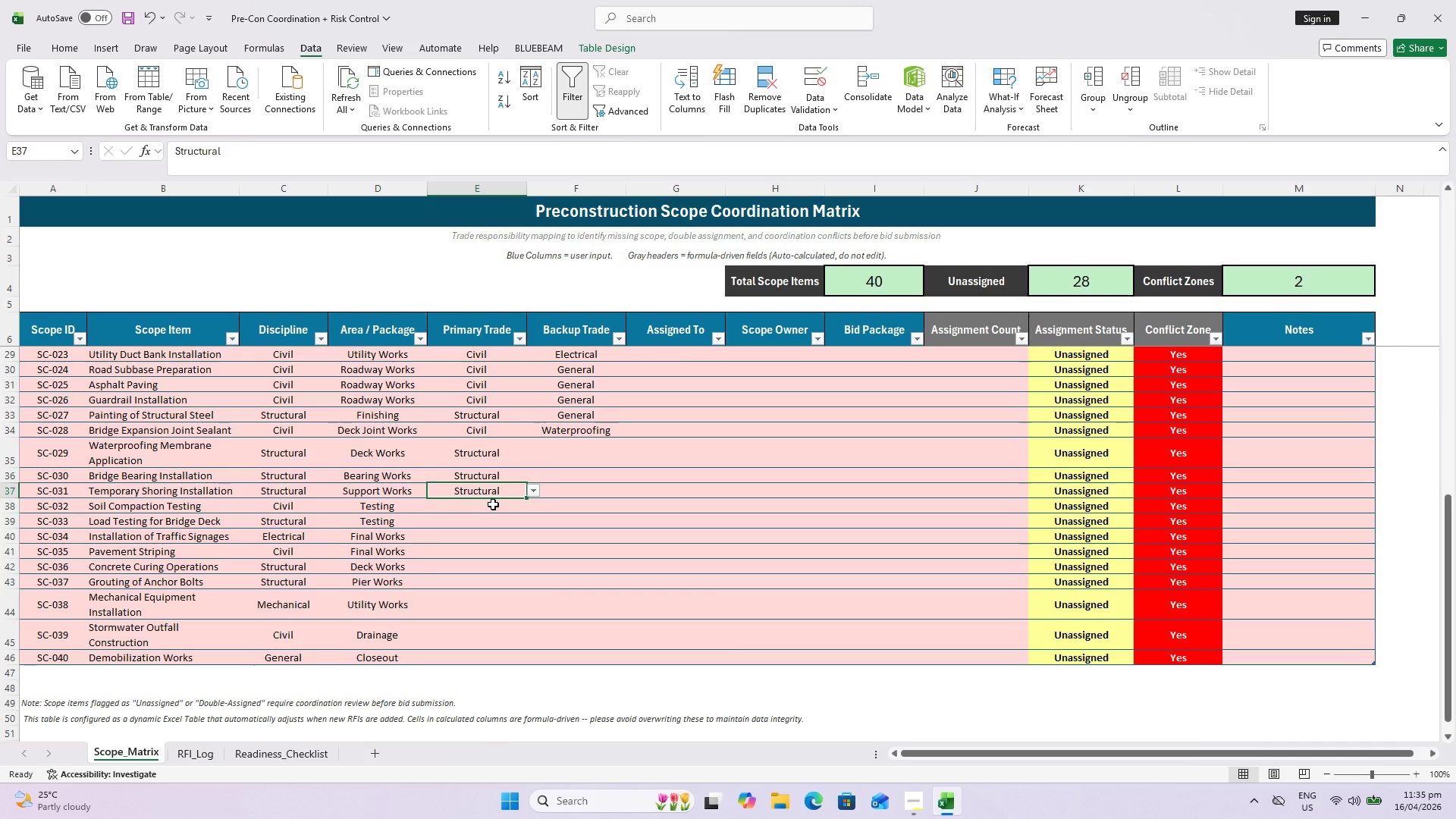 
left_click([493, 504])
 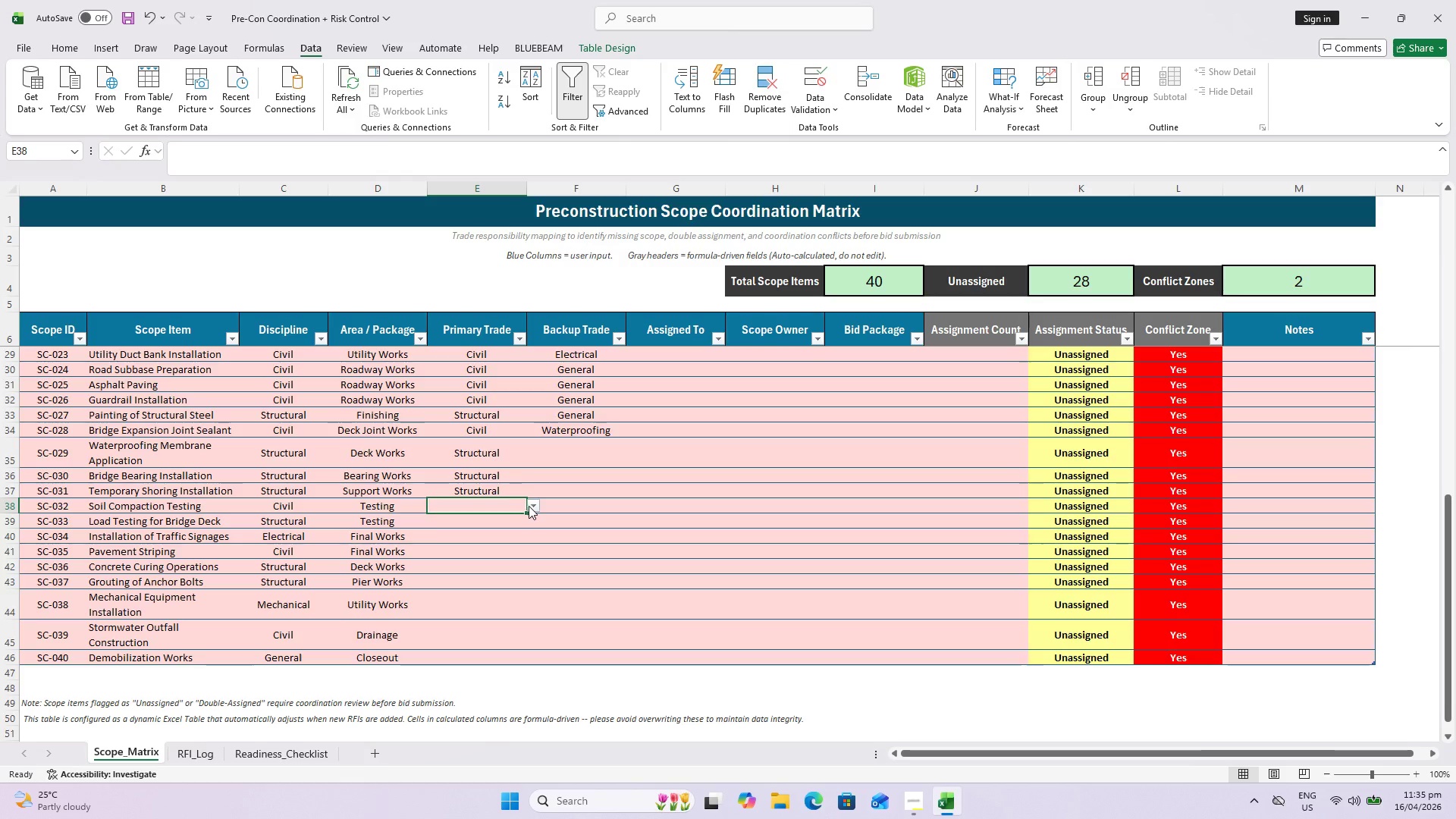 
left_click([535, 508])
 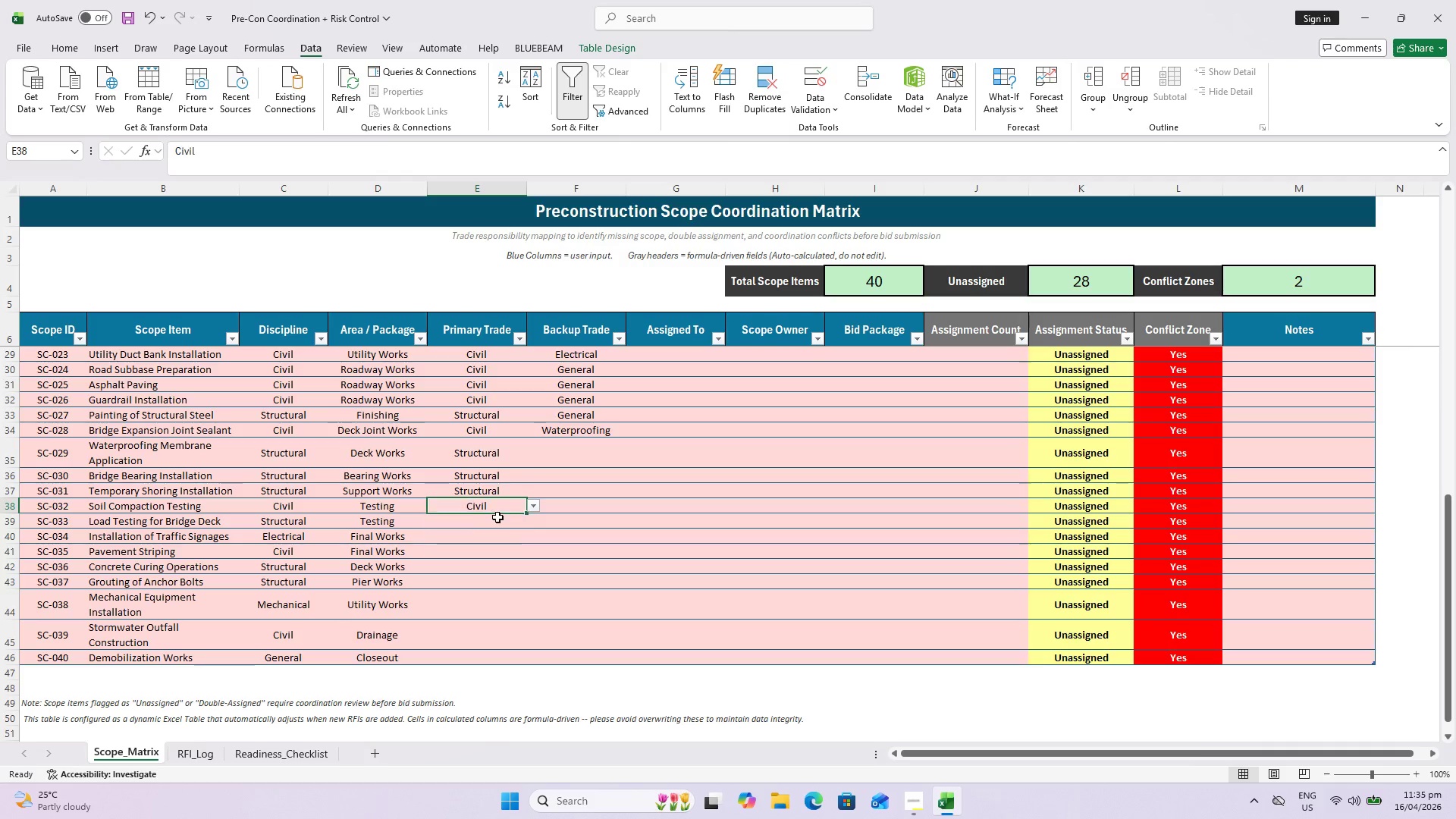 
double_click([497, 516])
 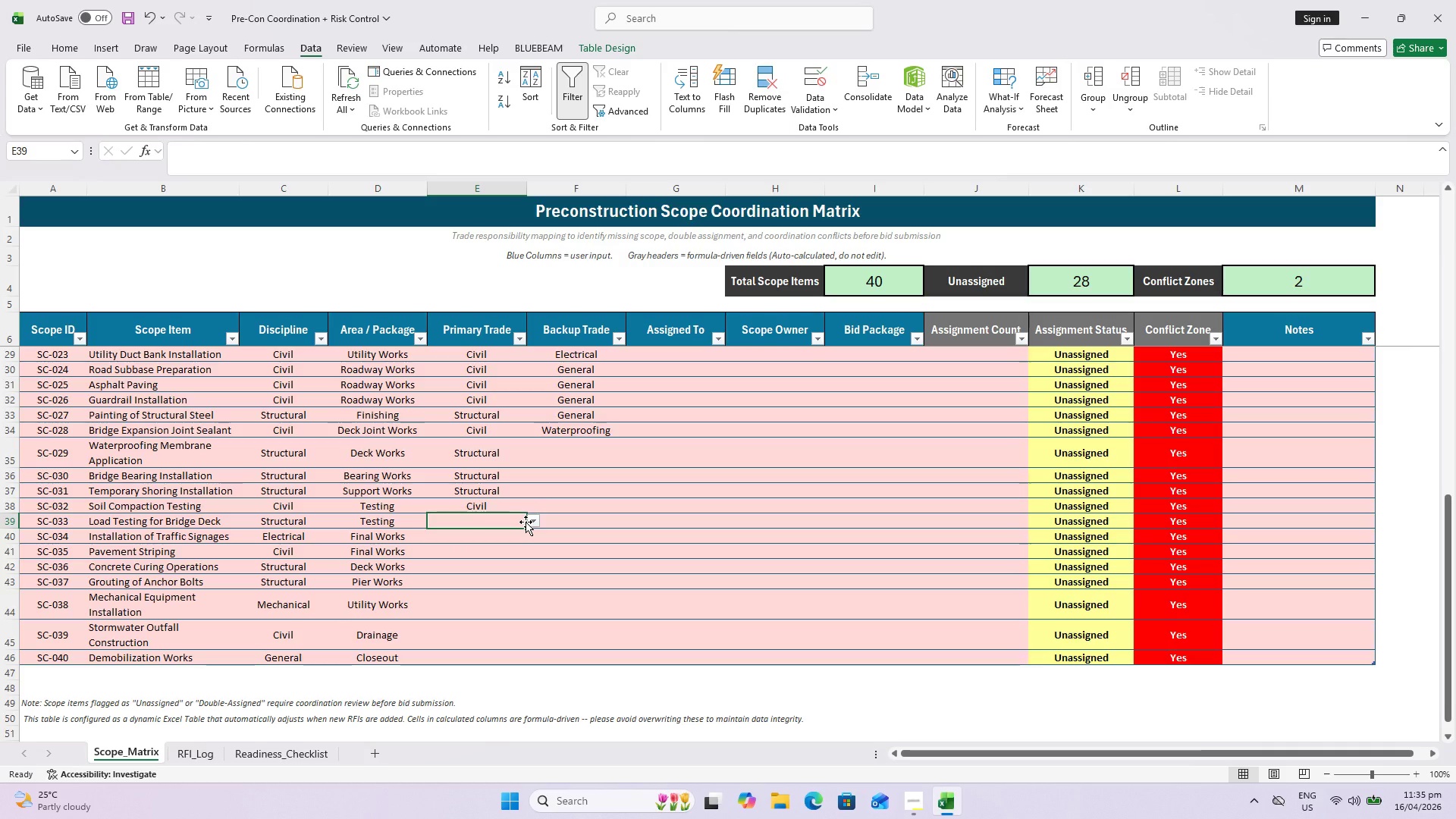 
left_click([526, 522])
 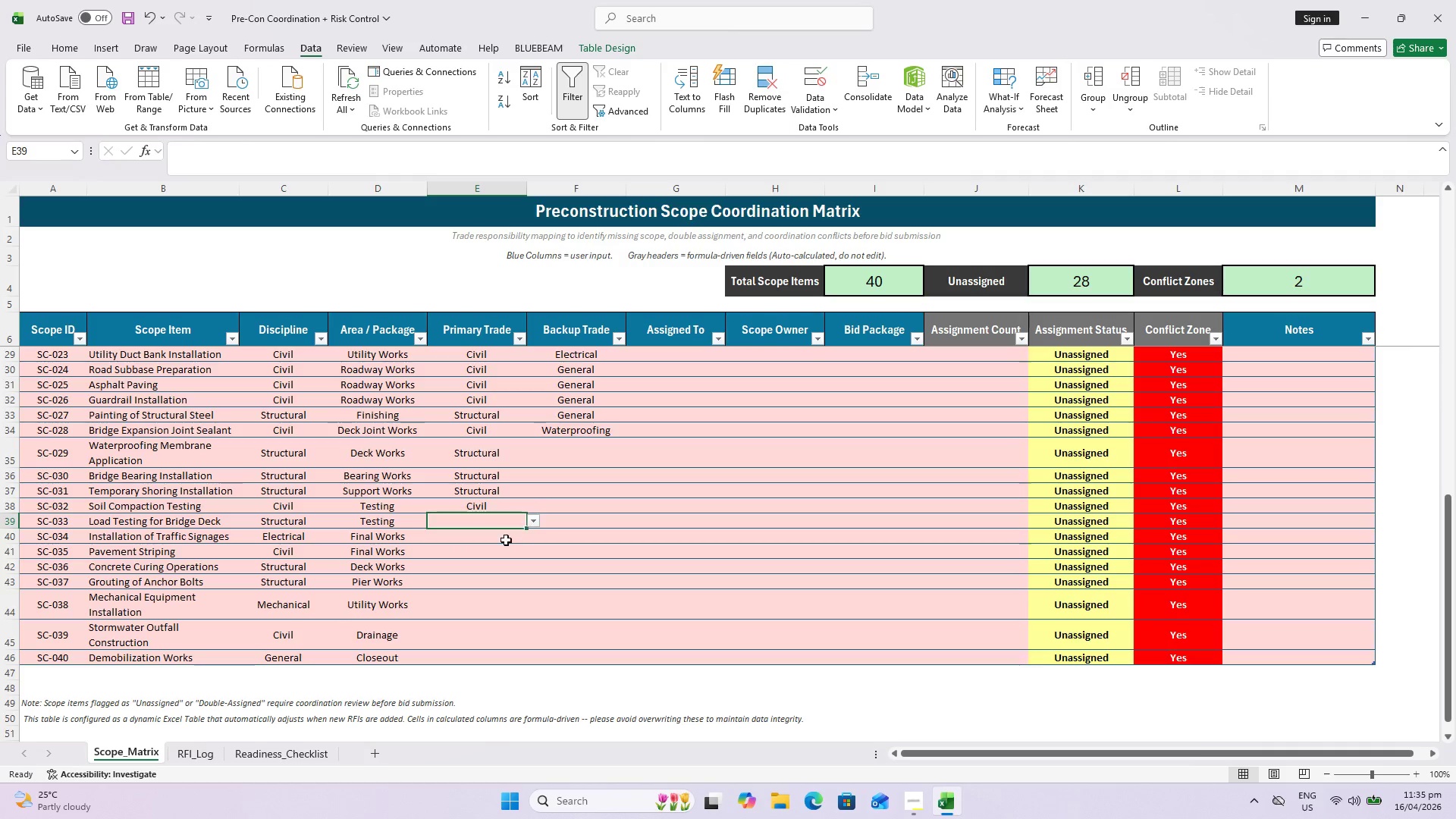 
left_click([529, 524])
 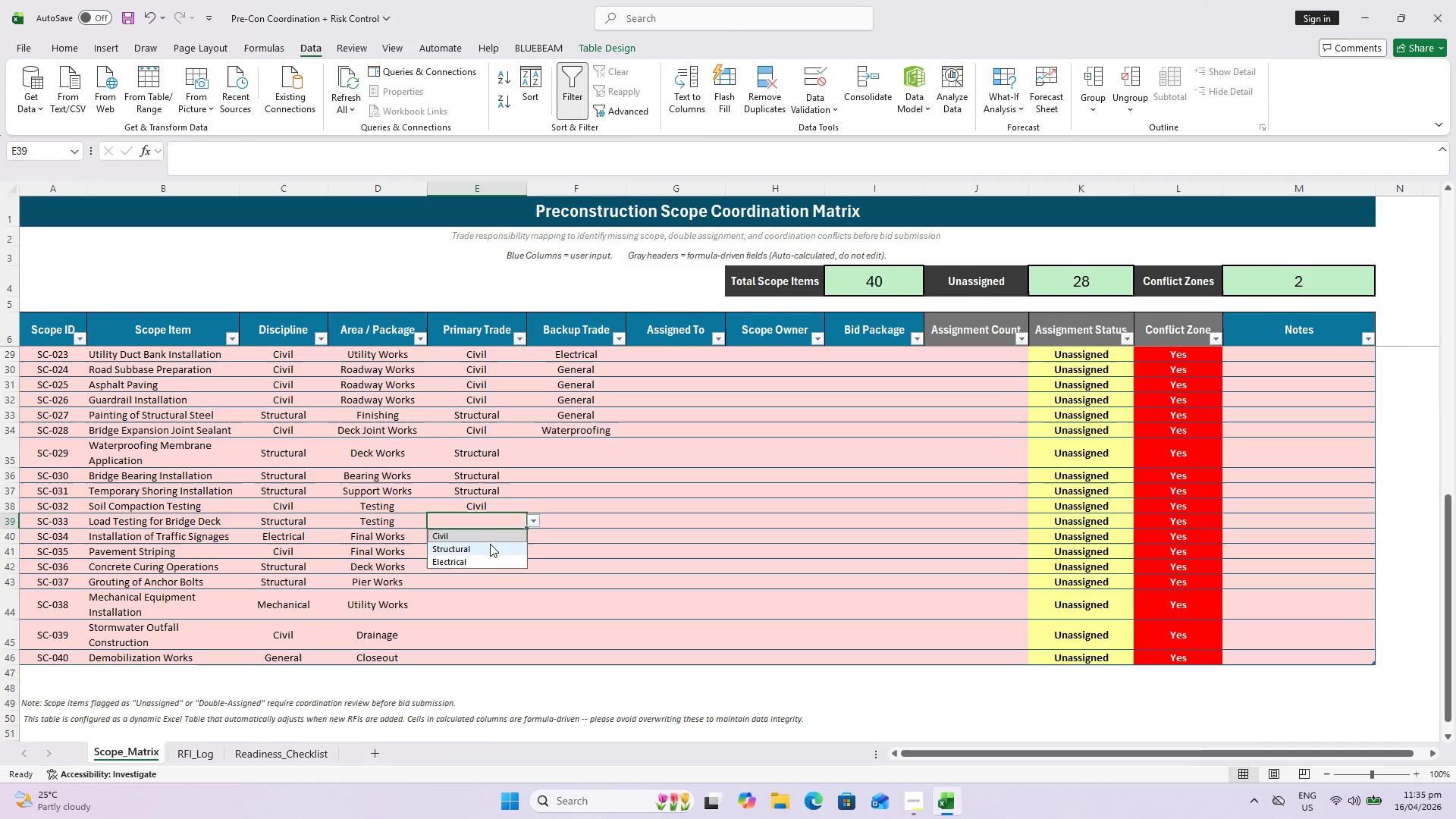 
left_click([490, 544])
 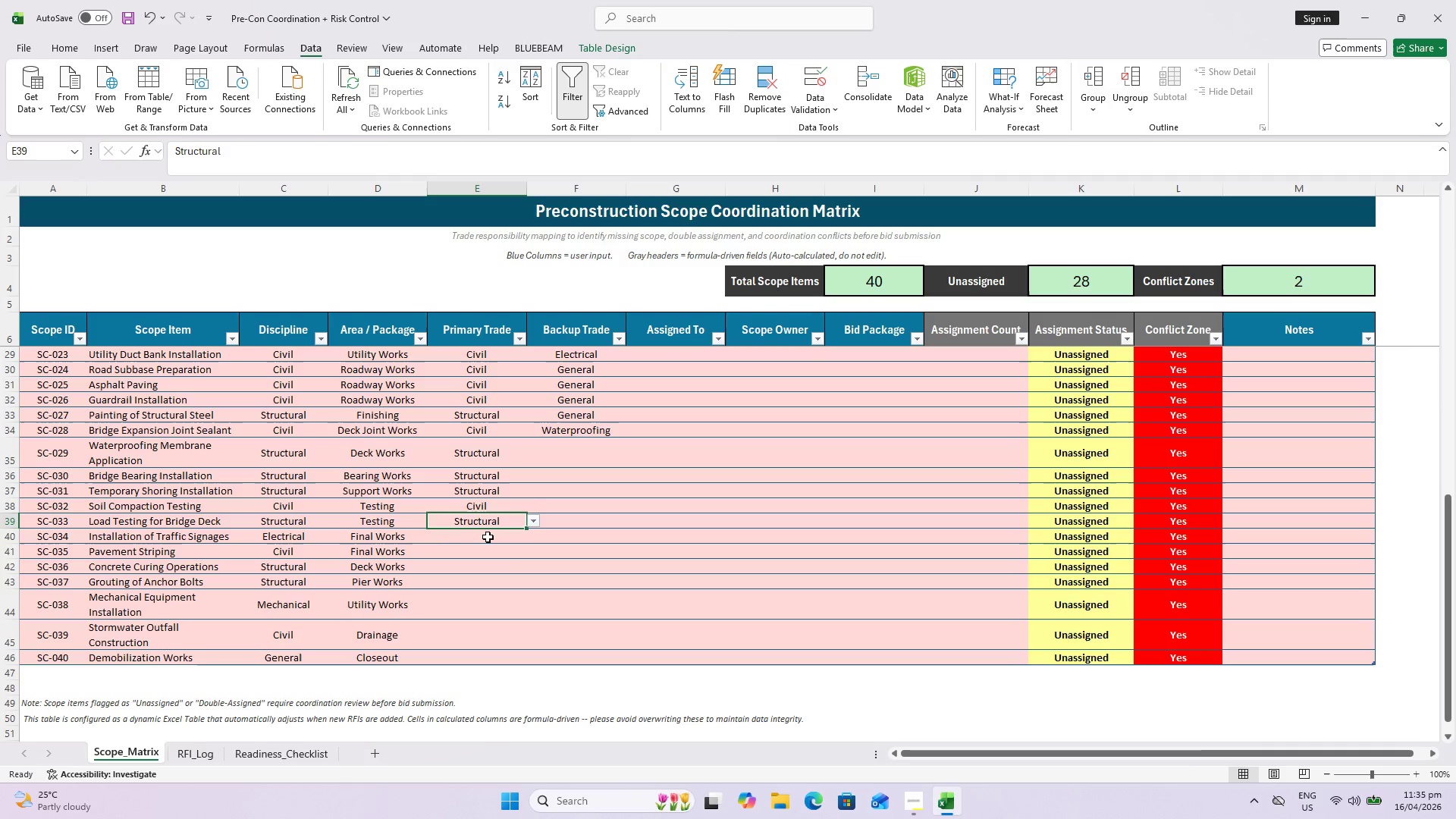 
left_click([492, 535])
 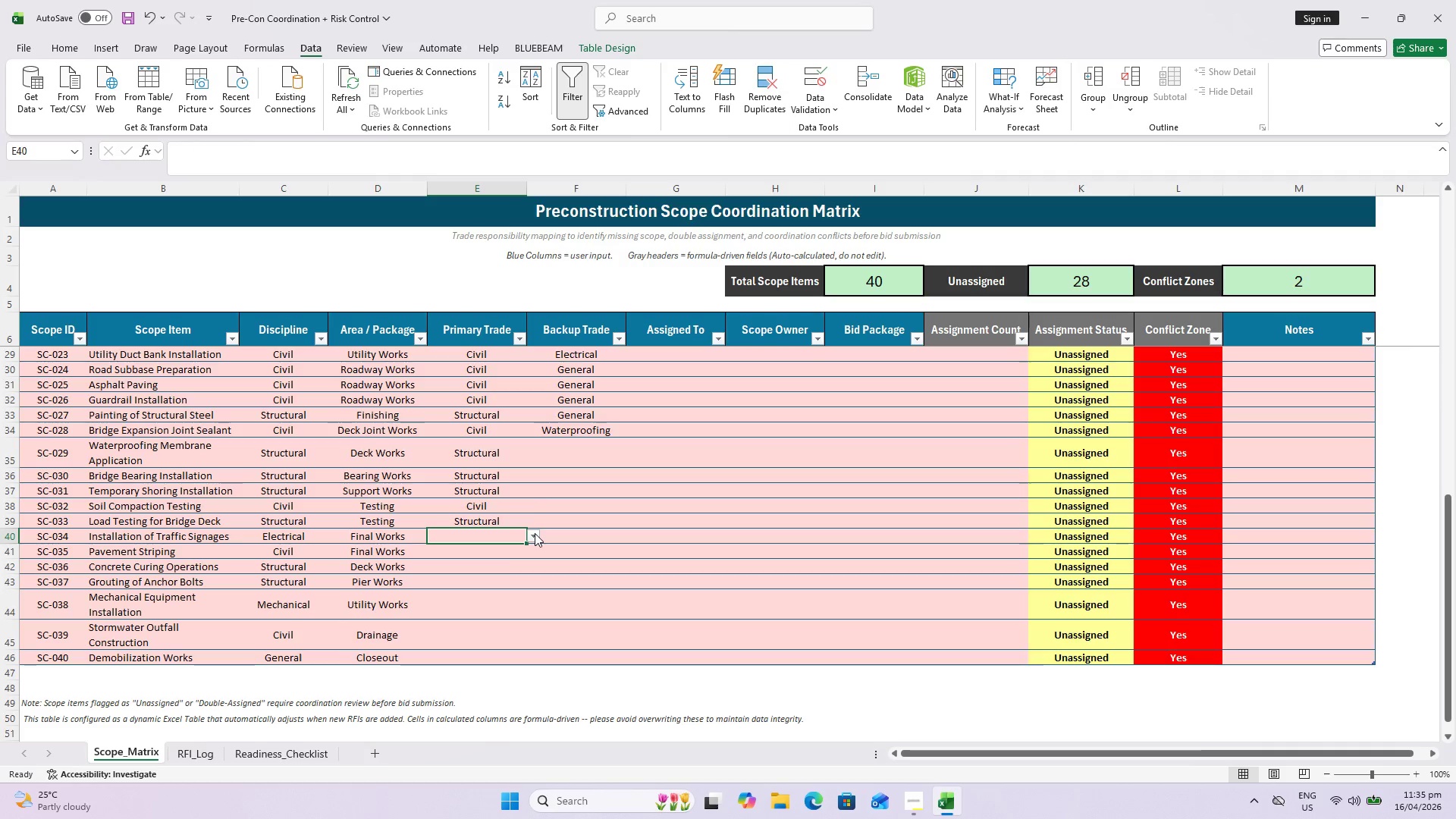 
double_click([535, 534])
 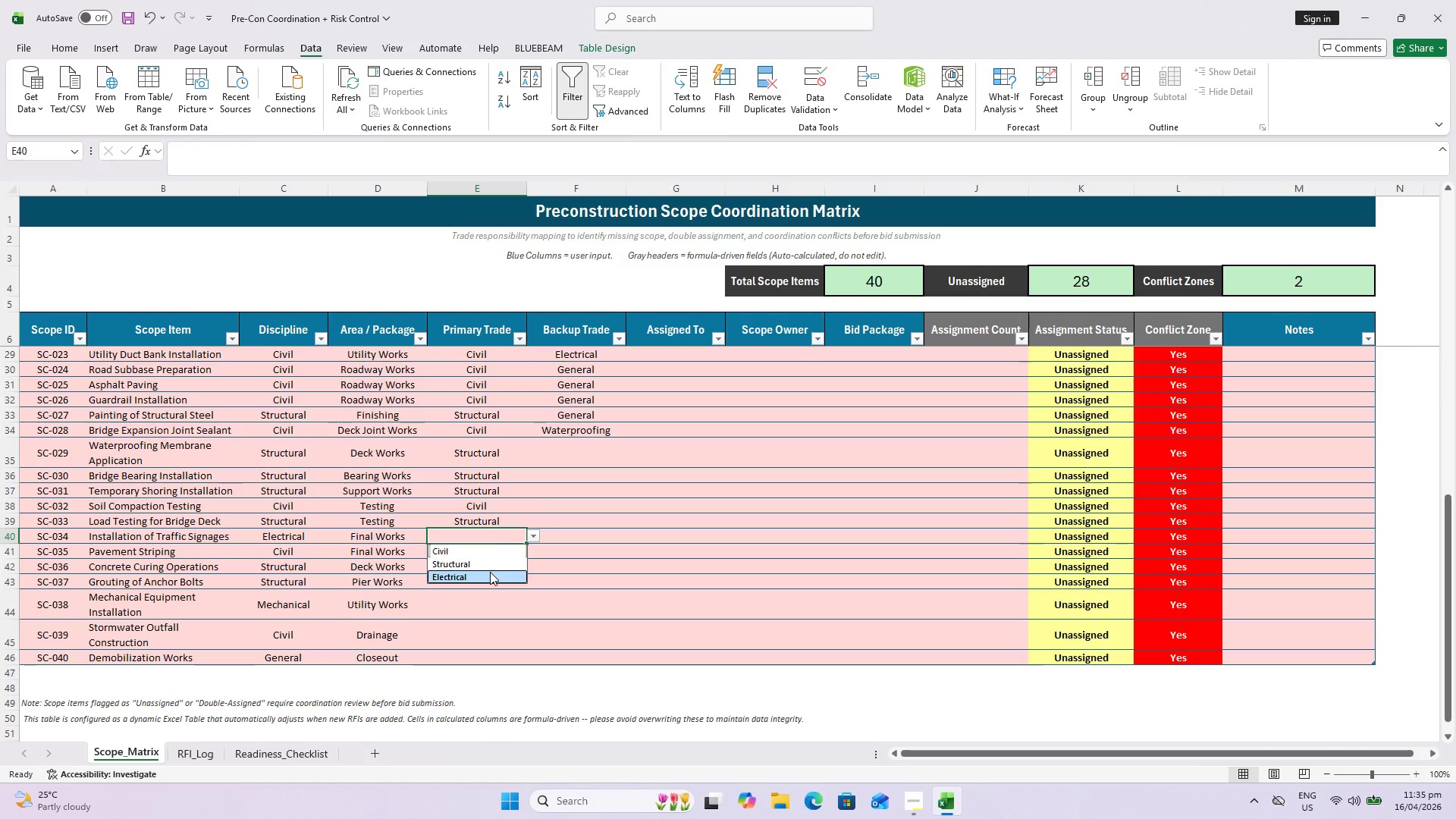 
left_click([495, 557])
 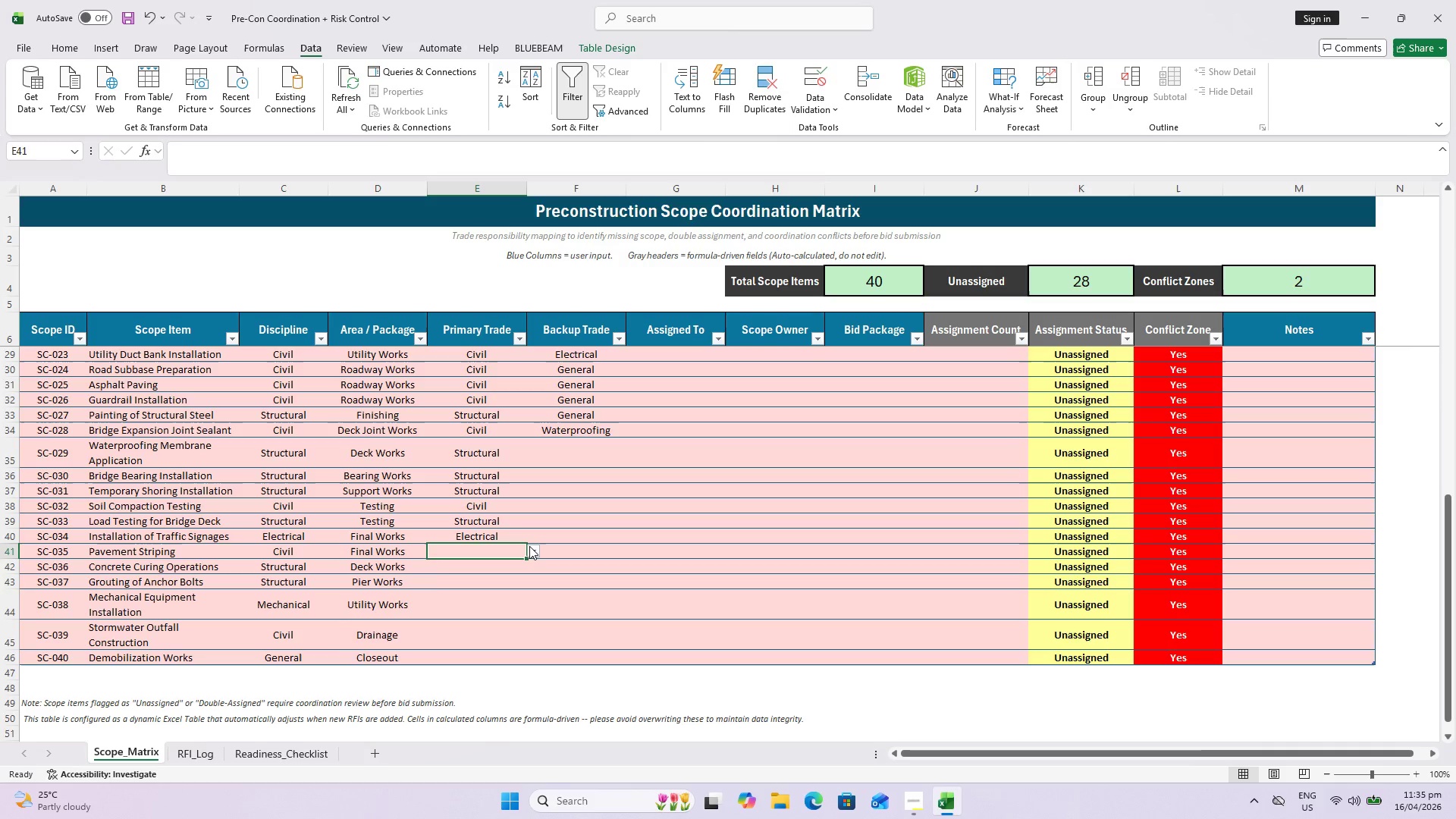 
double_click([497, 566])
 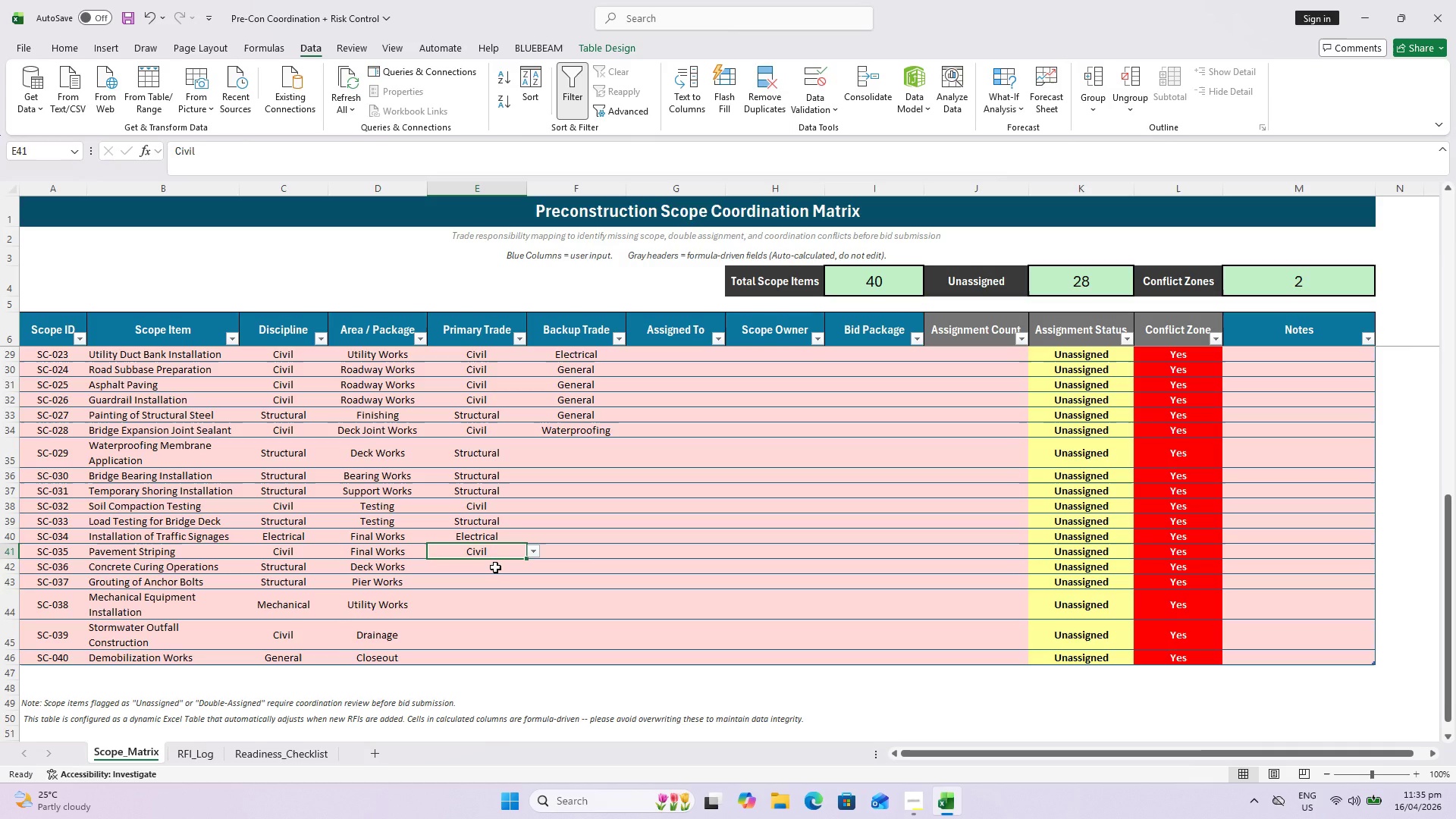 
left_click([495, 567])
 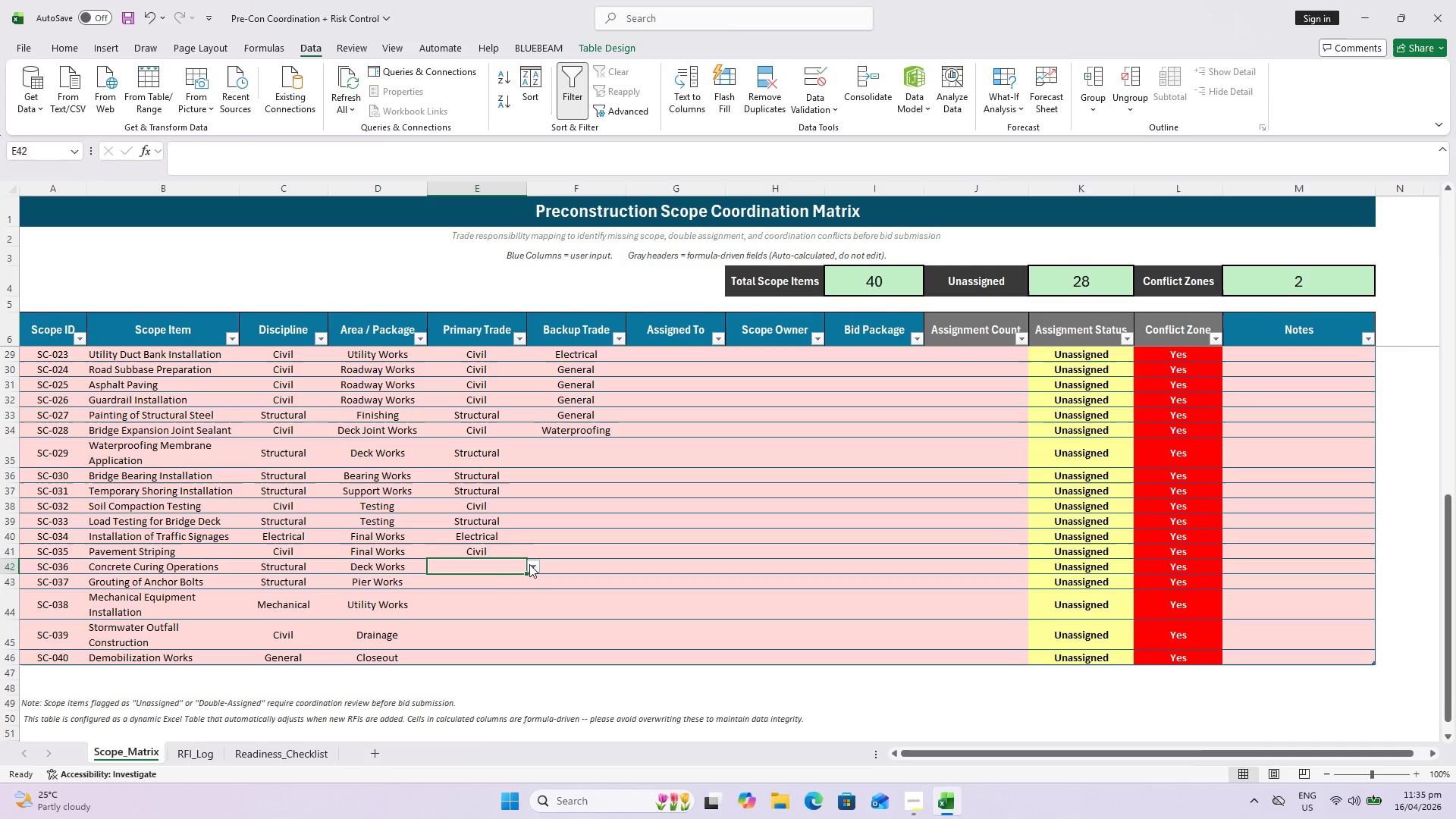 
left_click([531, 564])
 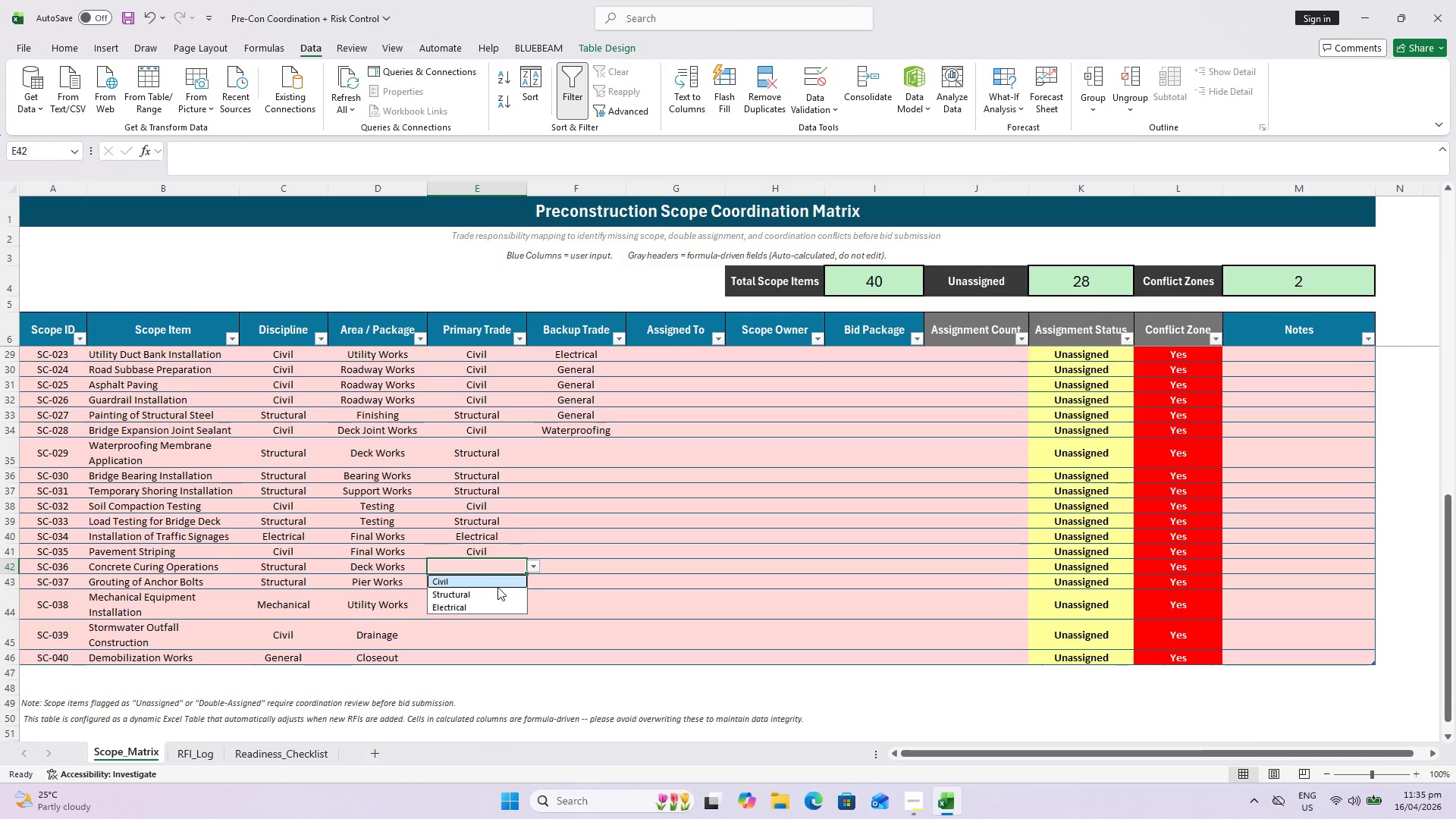 
left_click_drag(start_coordinate=[497, 587], to_coordinate=[494, 595])
 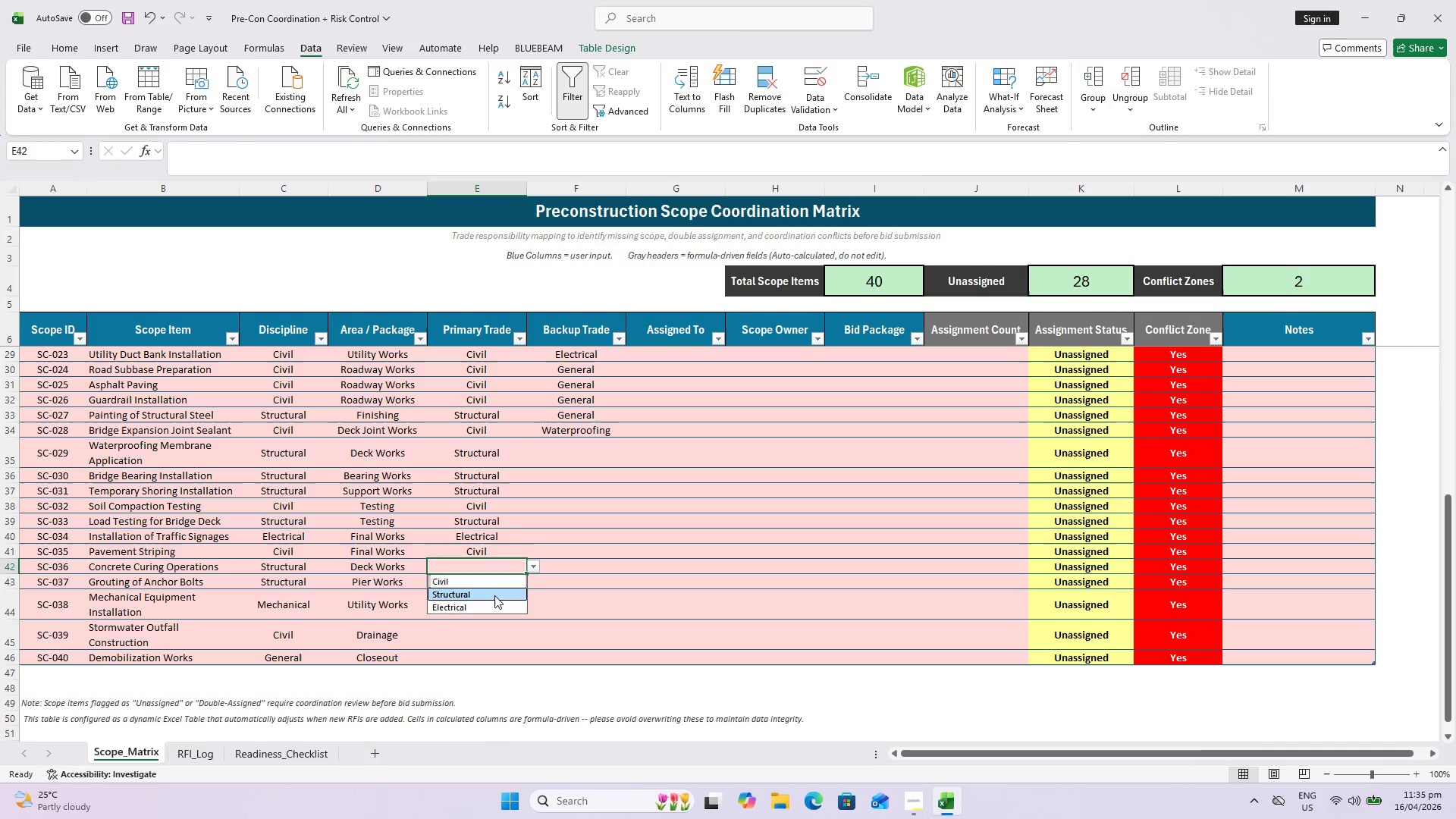 
left_click([494, 595])
 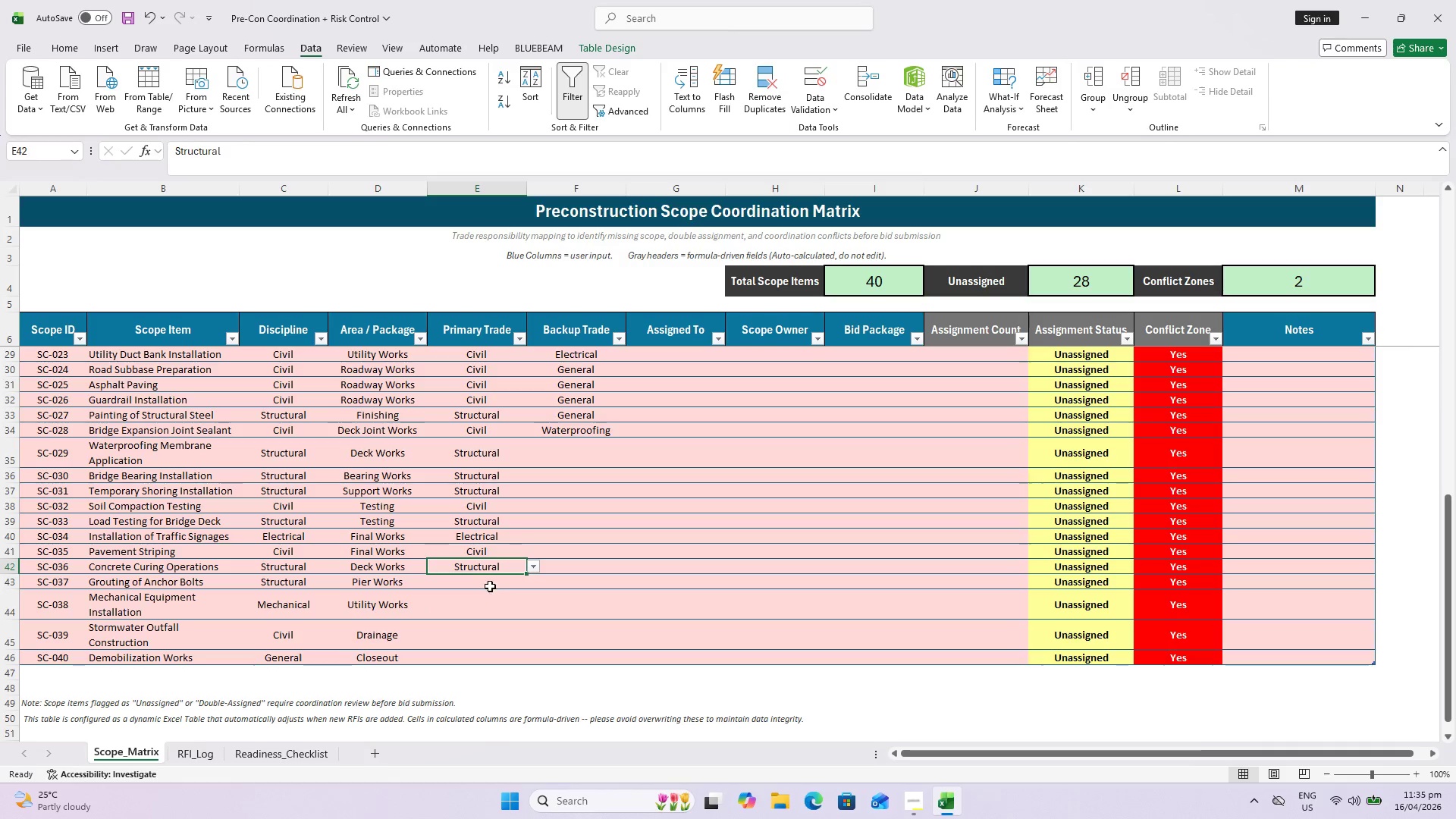 
left_click([490, 582])
 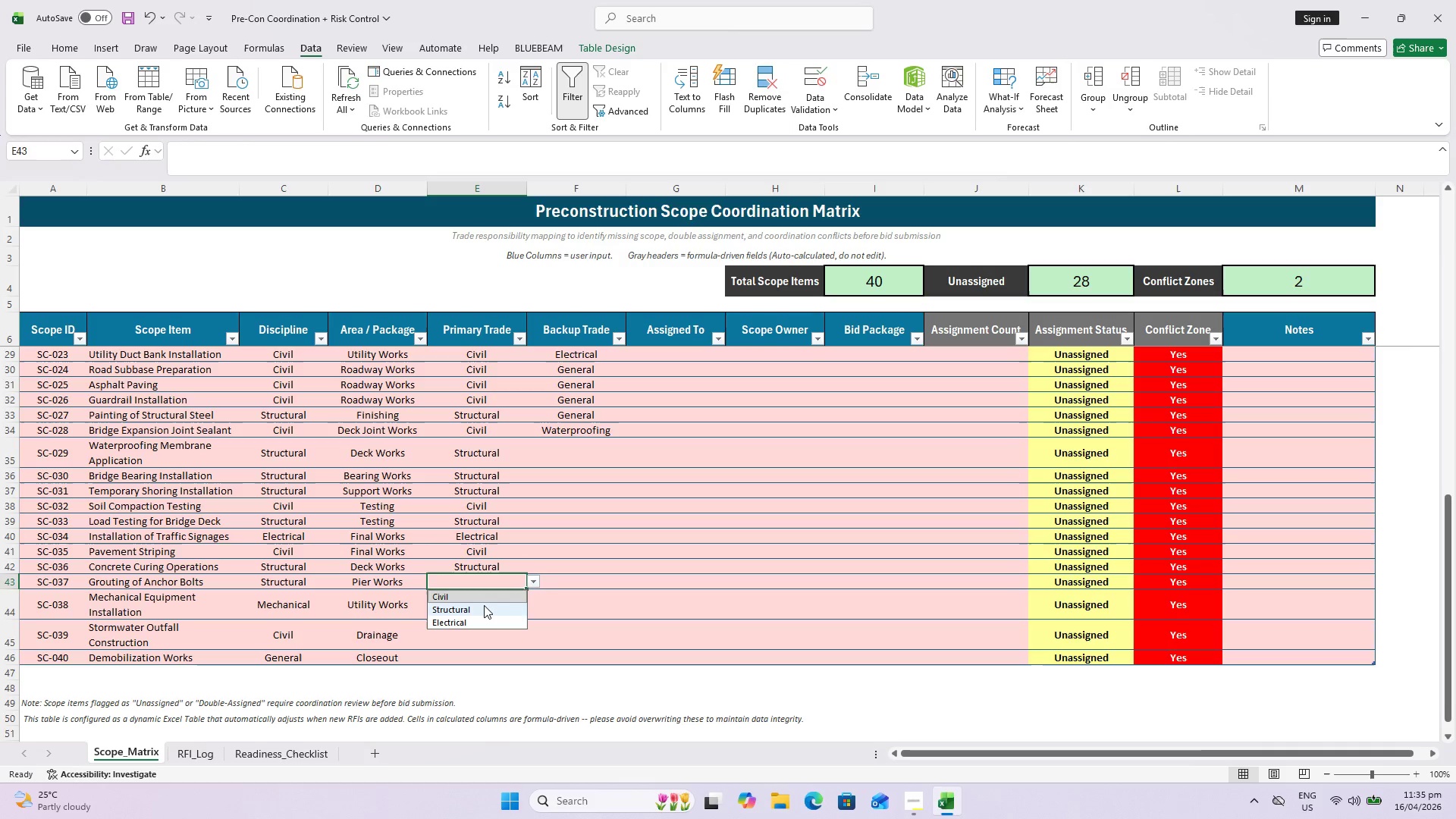 
left_click([484, 605])
 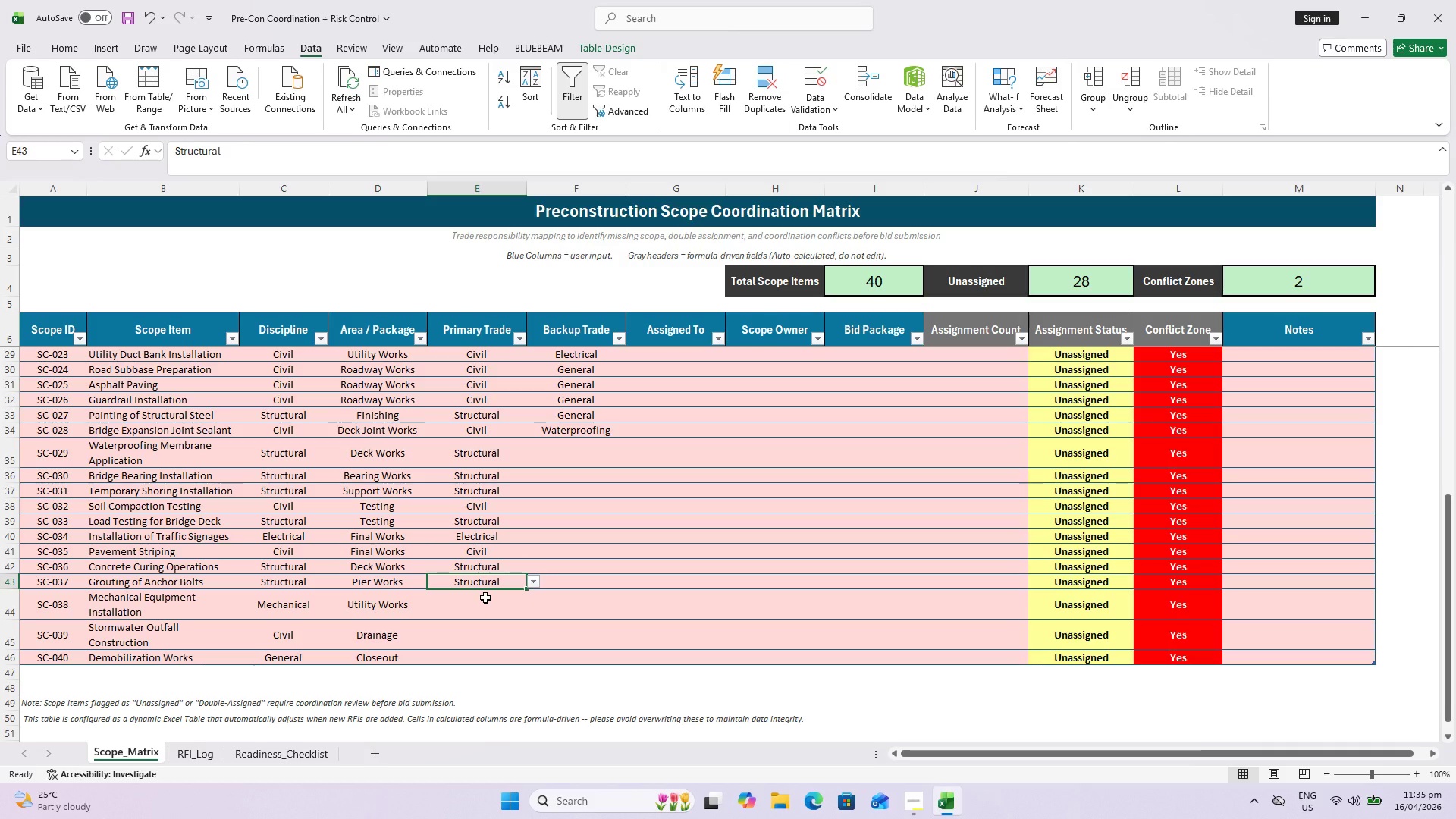 
left_click([486, 599])
 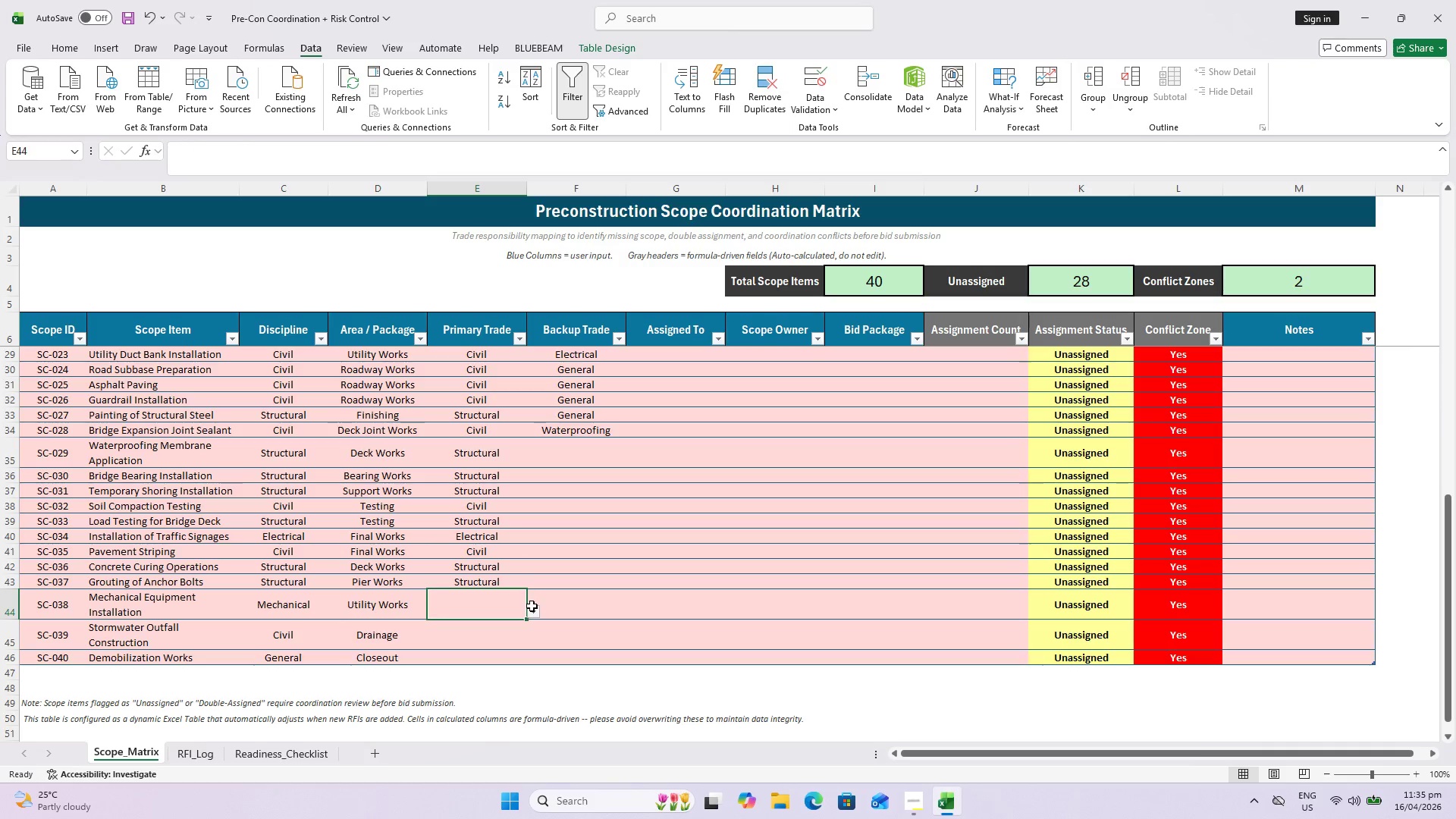 
left_click([532, 609])
 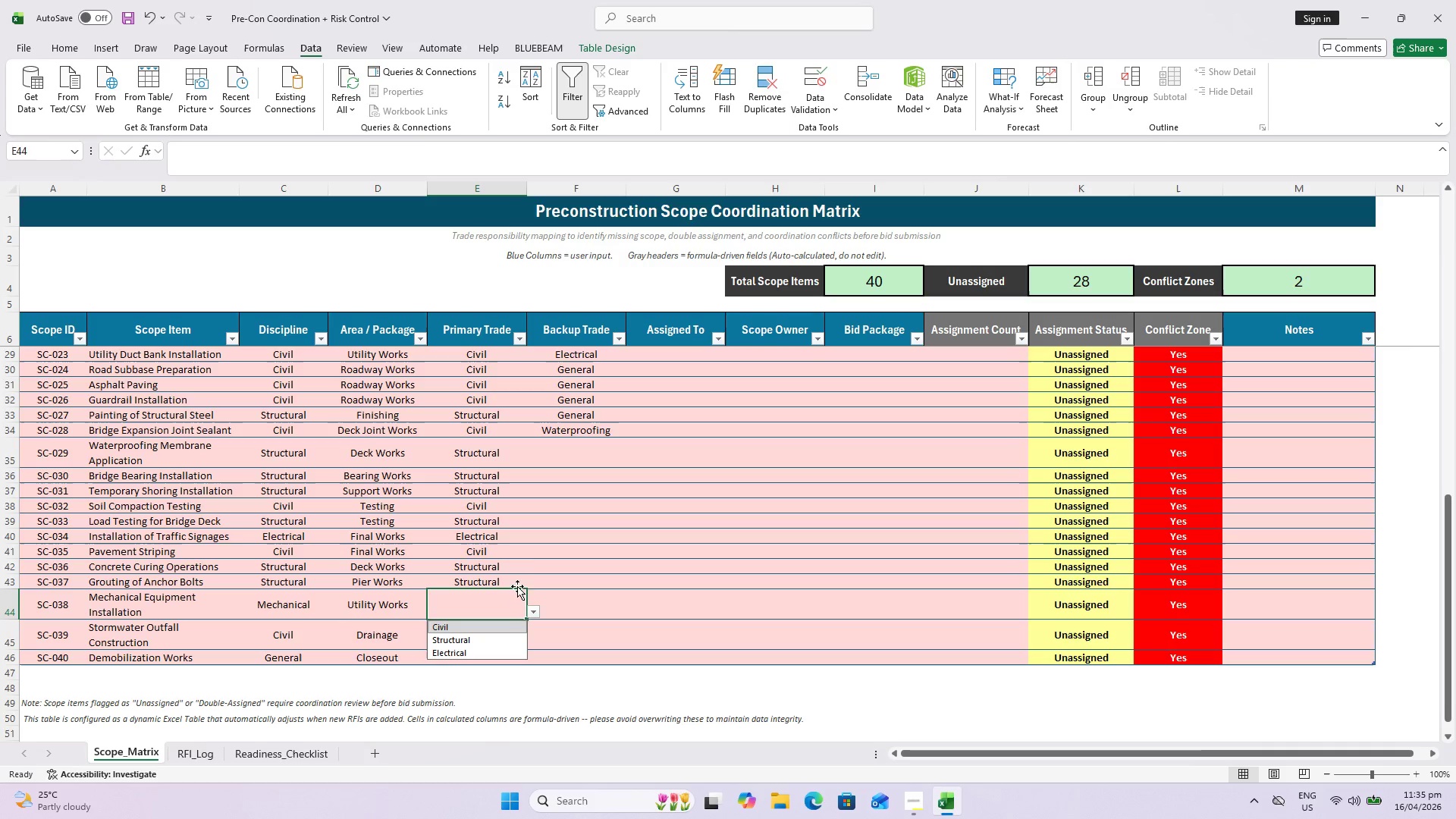 
left_click([539, 571])
 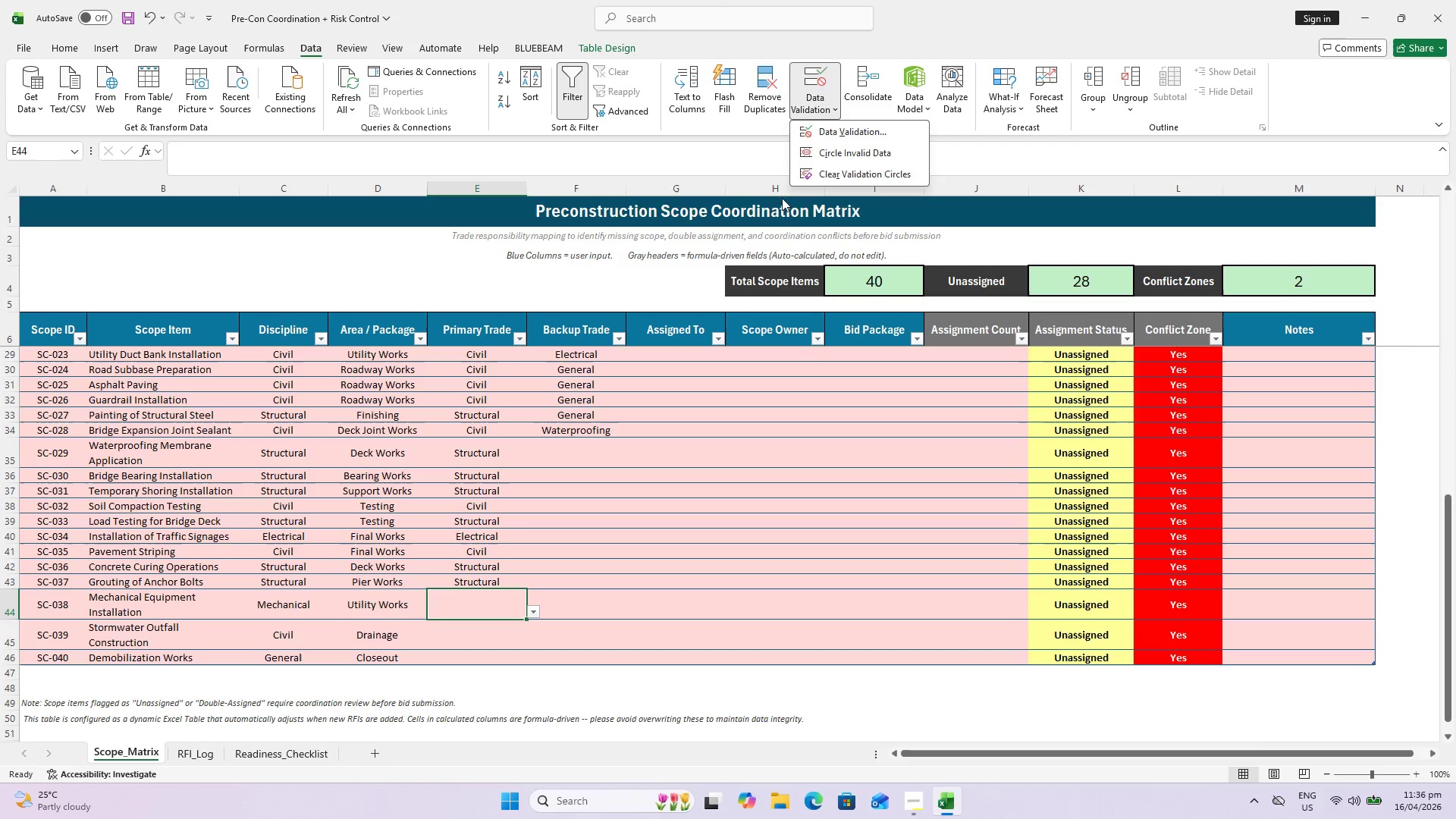 
left_click([839, 136])
 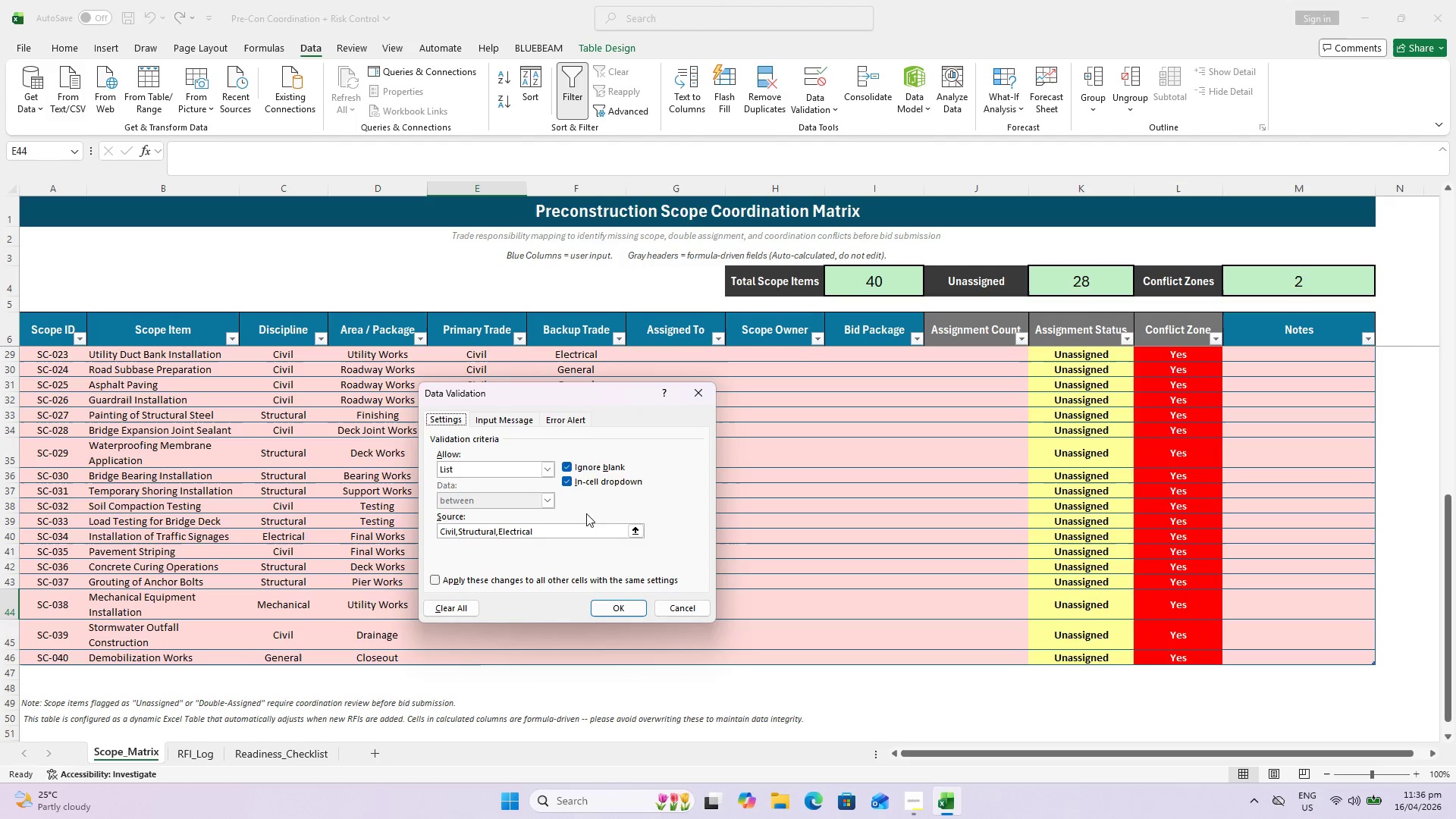 
left_click([572, 525])
 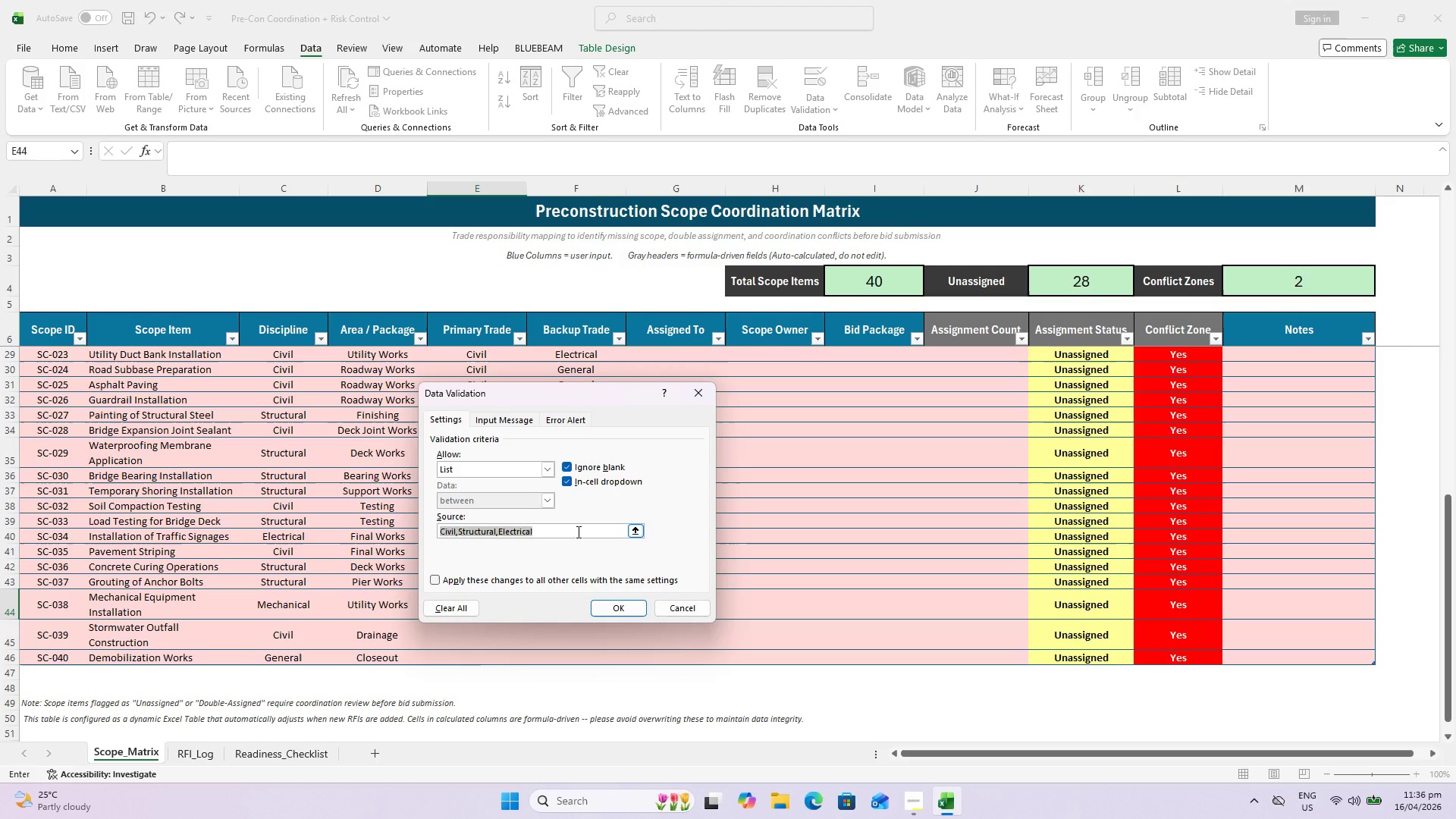 
left_click([577, 532])
 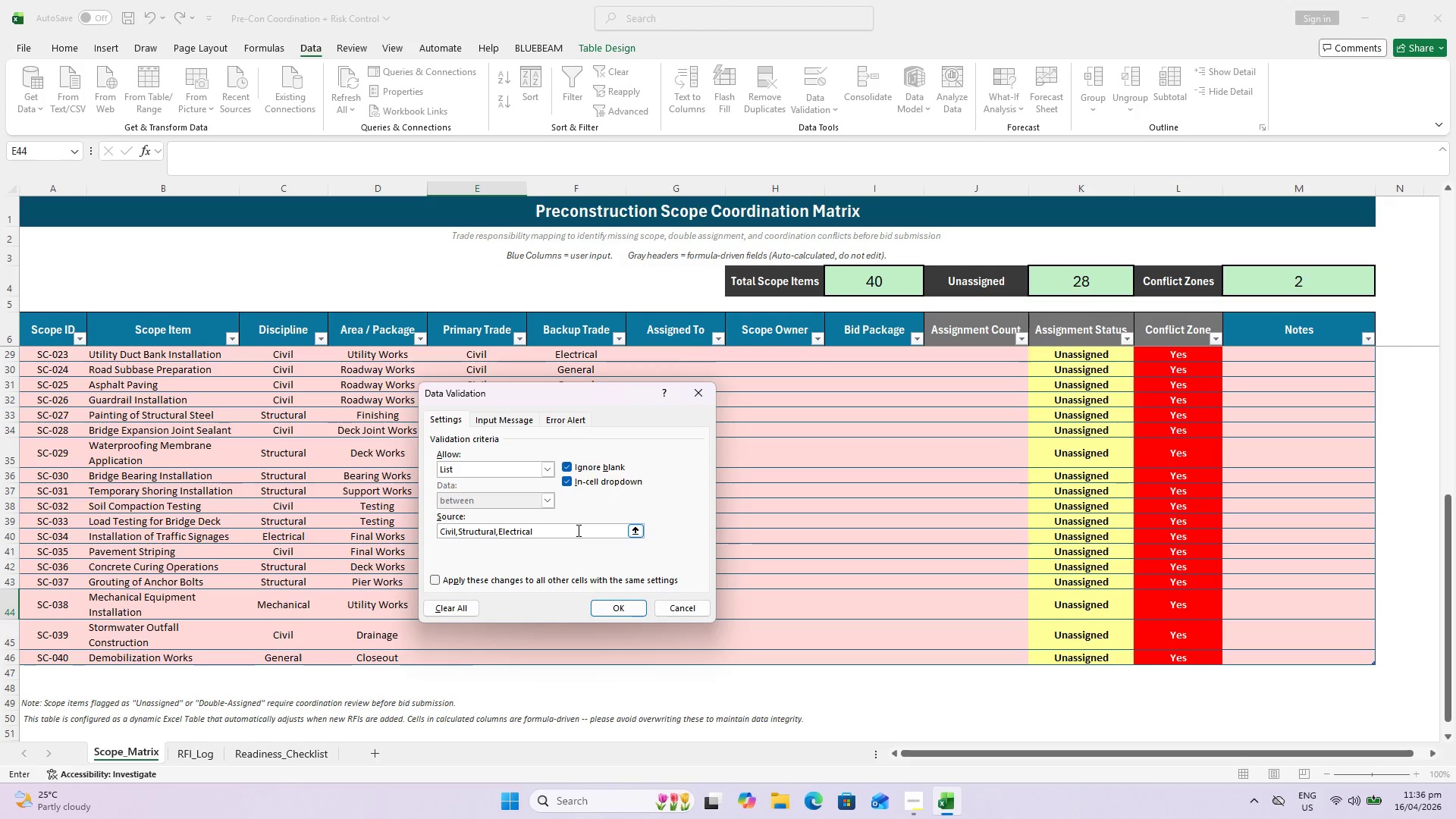 
type(,Mechanical)
 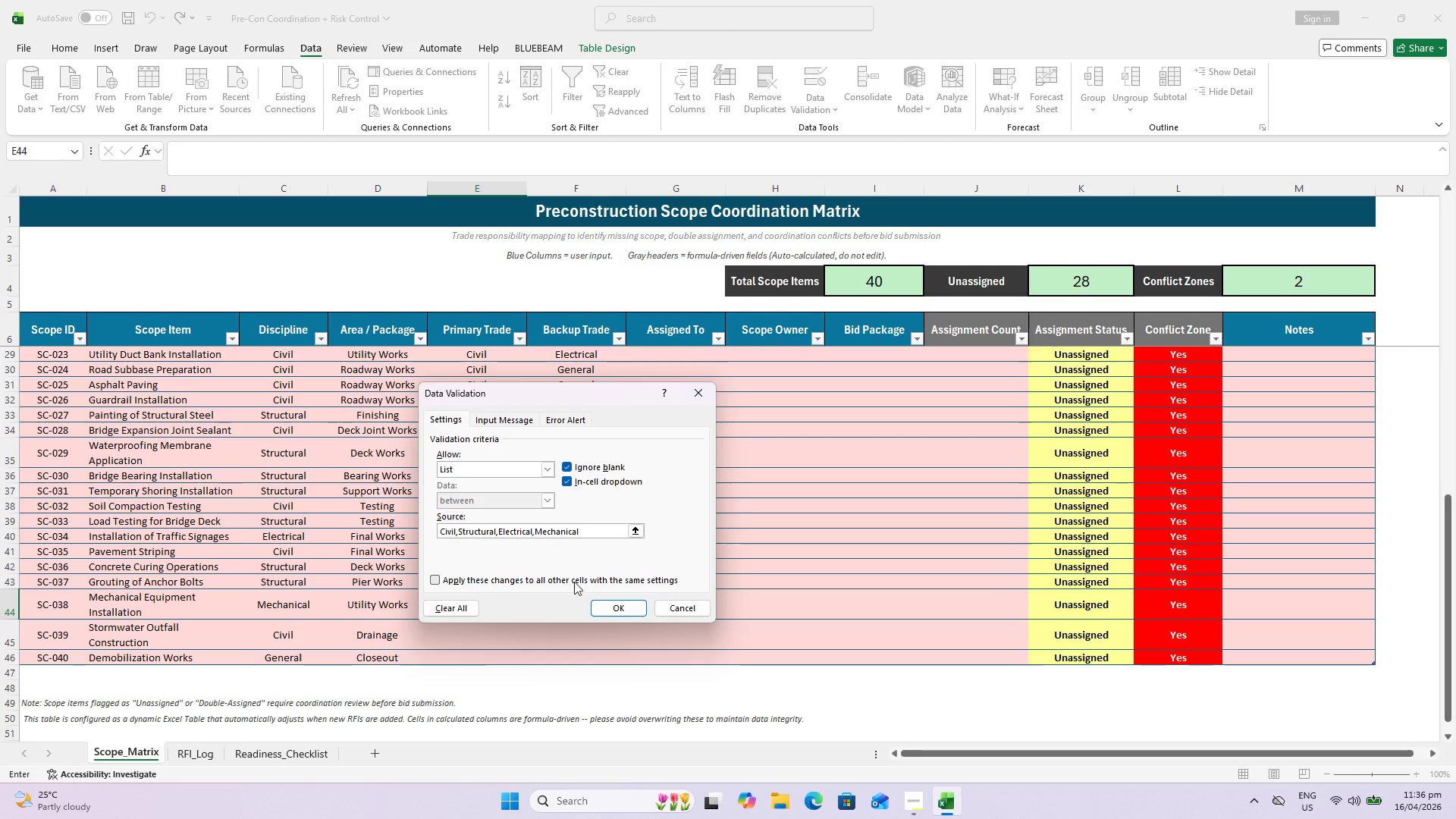 
left_click([596, 603])
 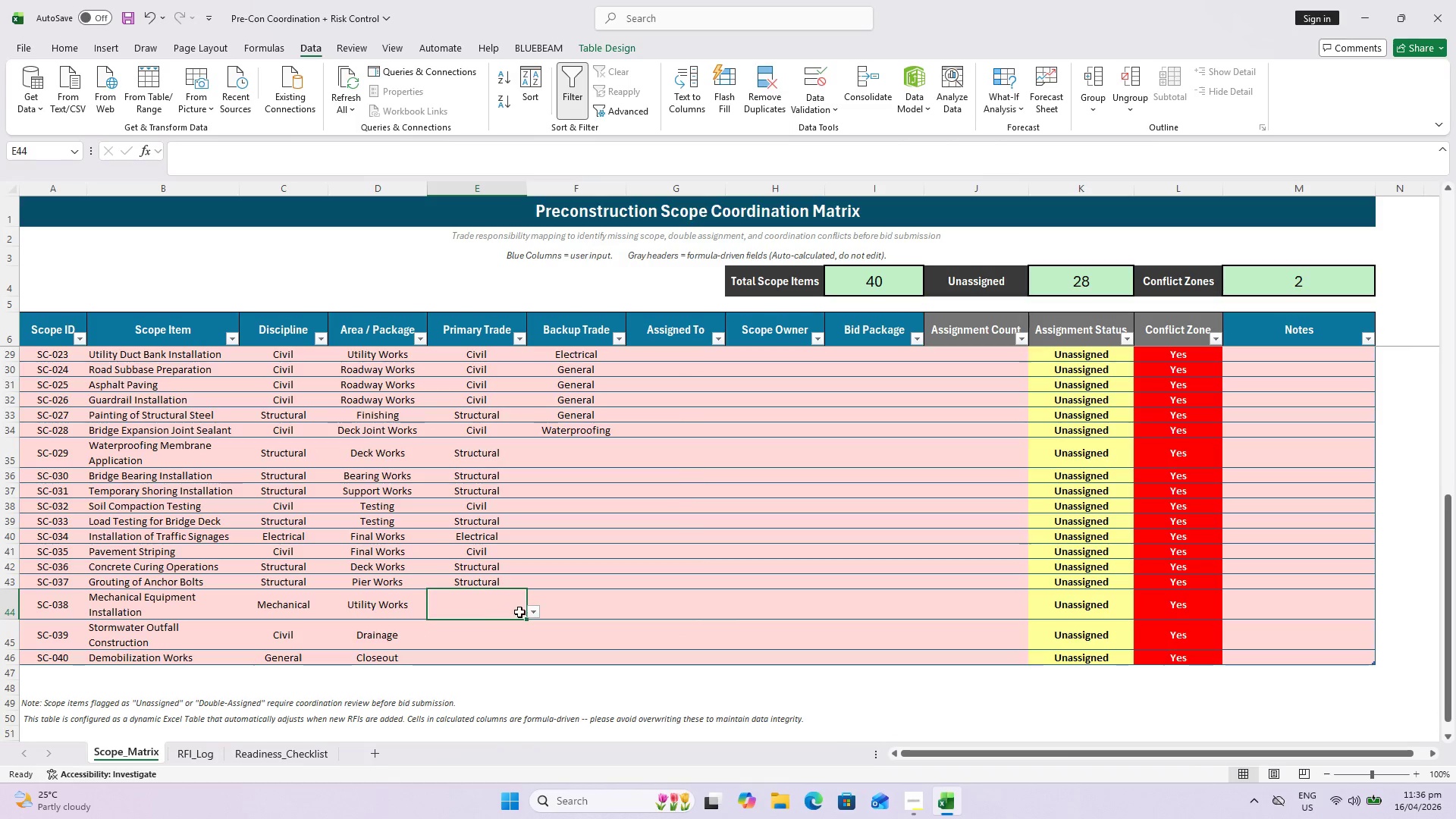 
left_click([538, 610])
 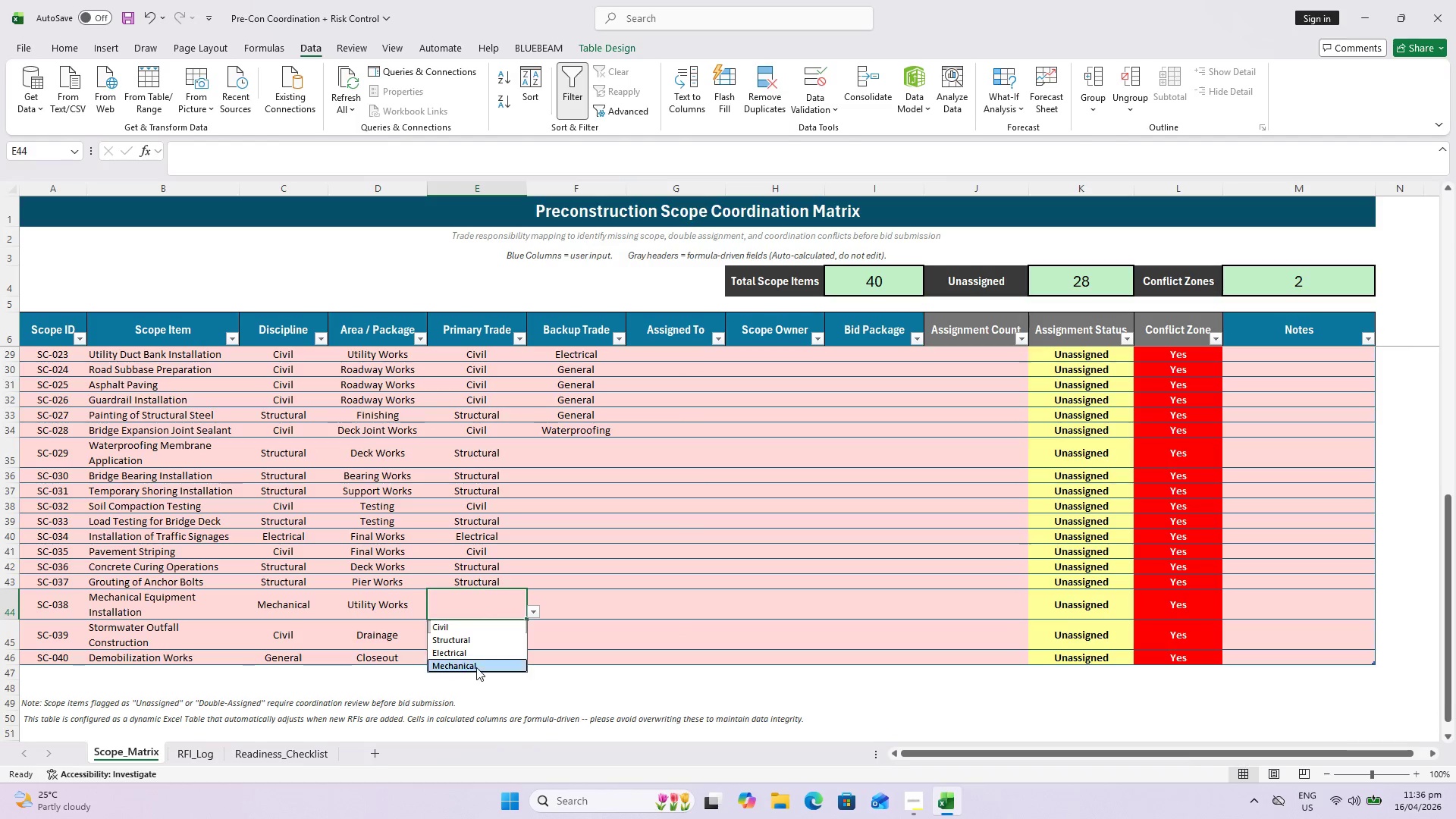 
double_click([485, 634])
 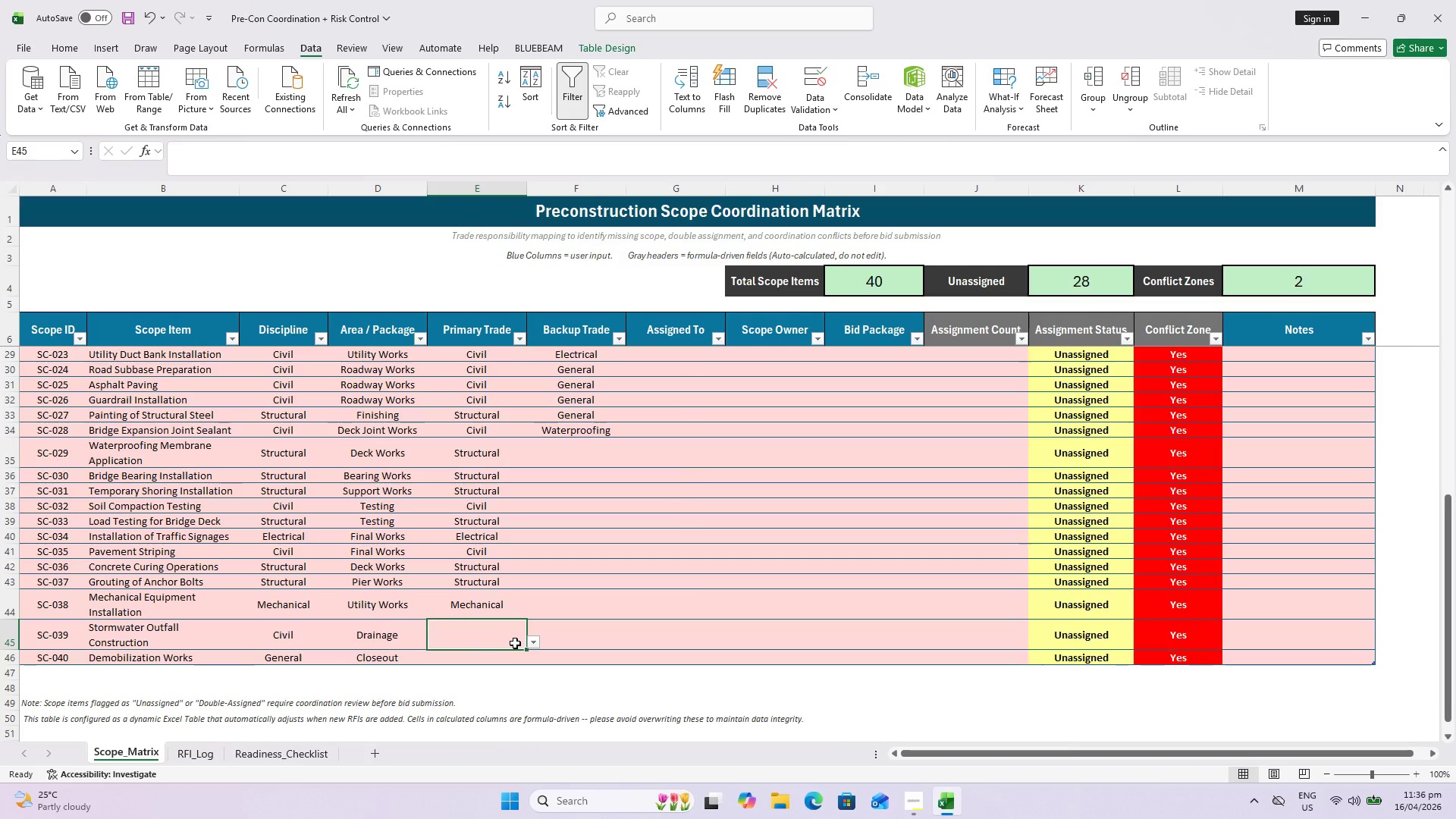 
left_click([535, 639])
 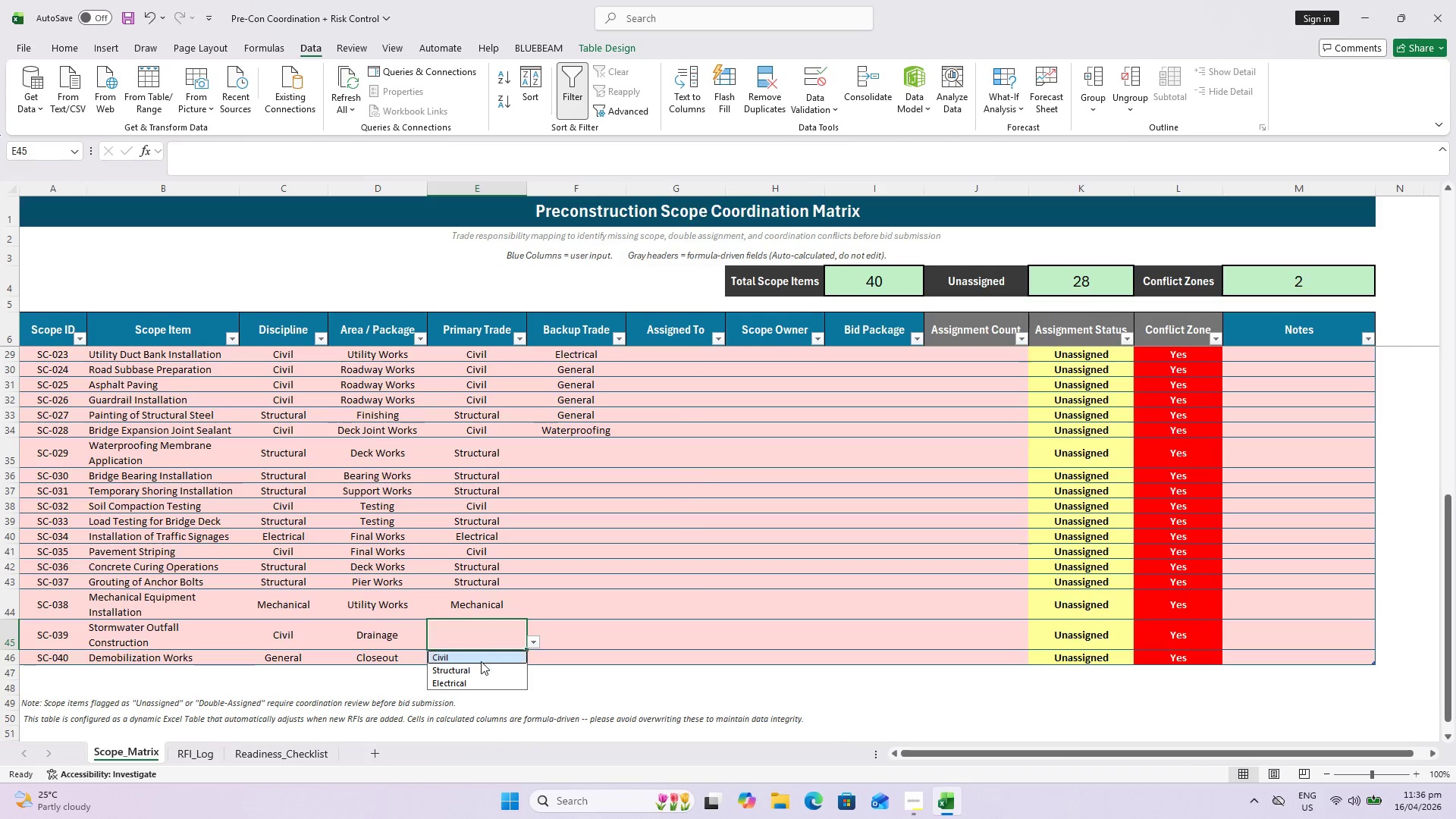 
left_click([481, 661])
 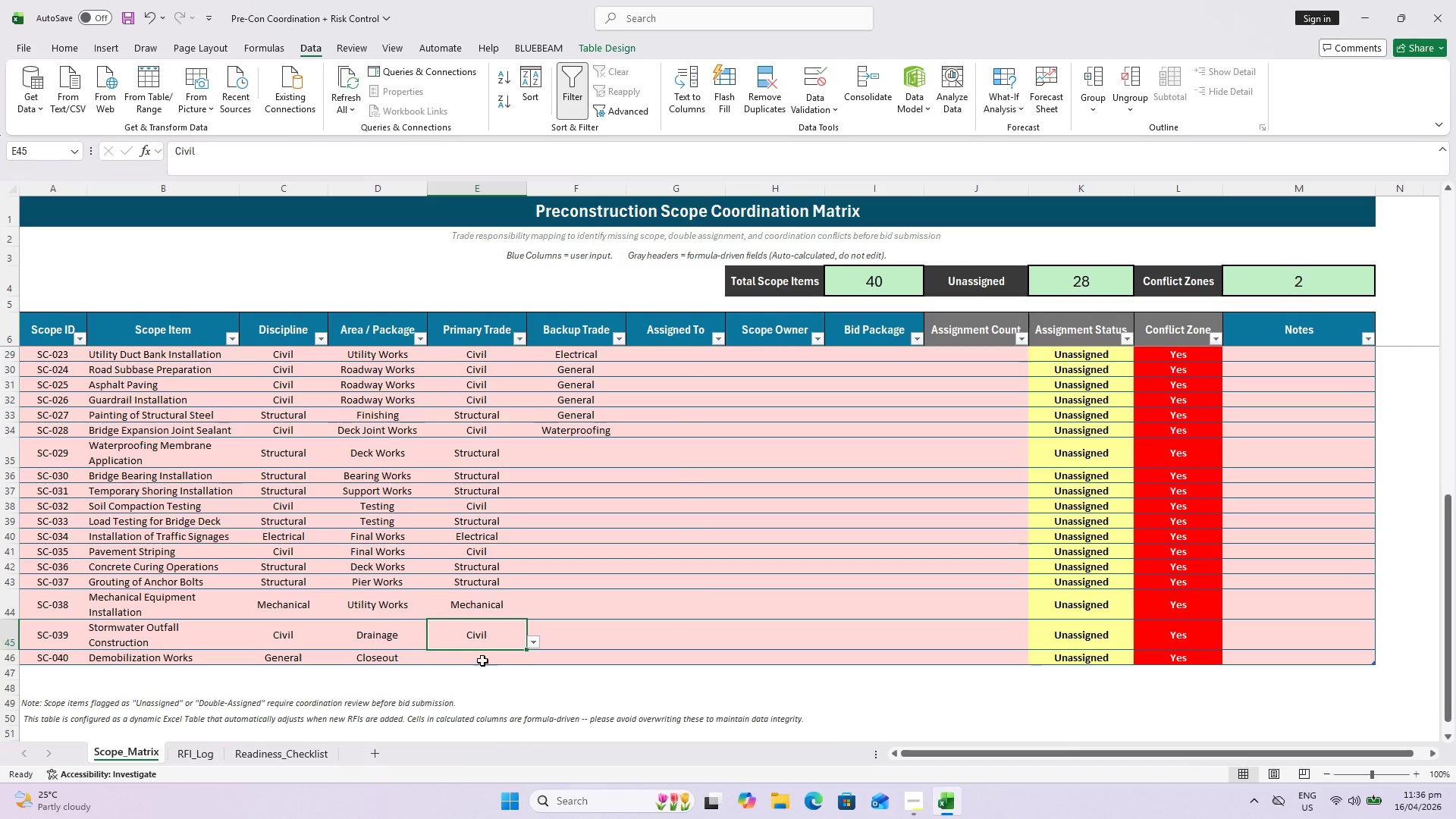 
left_click([484, 659])
 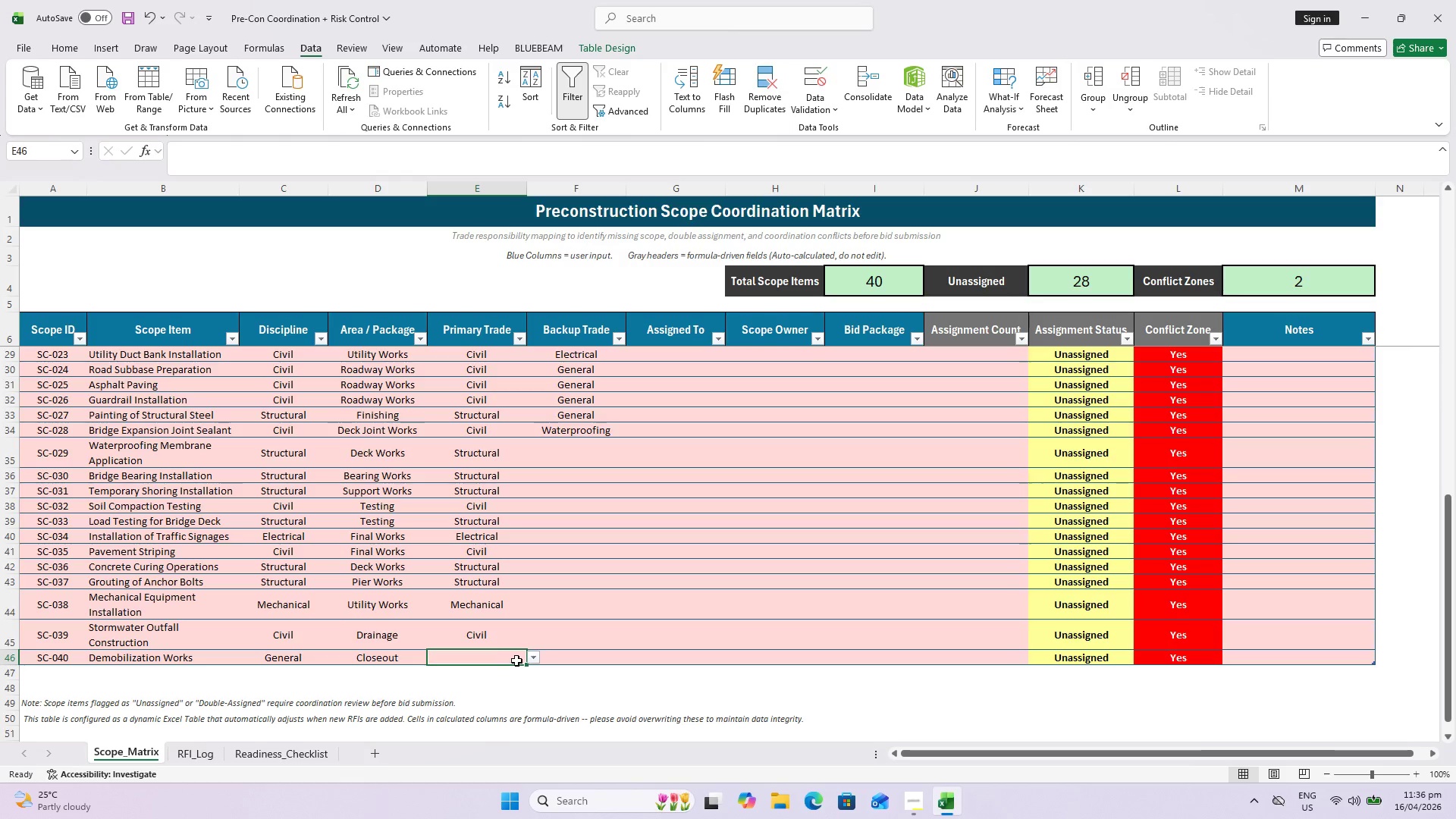 
mouse_move([517, 674])
 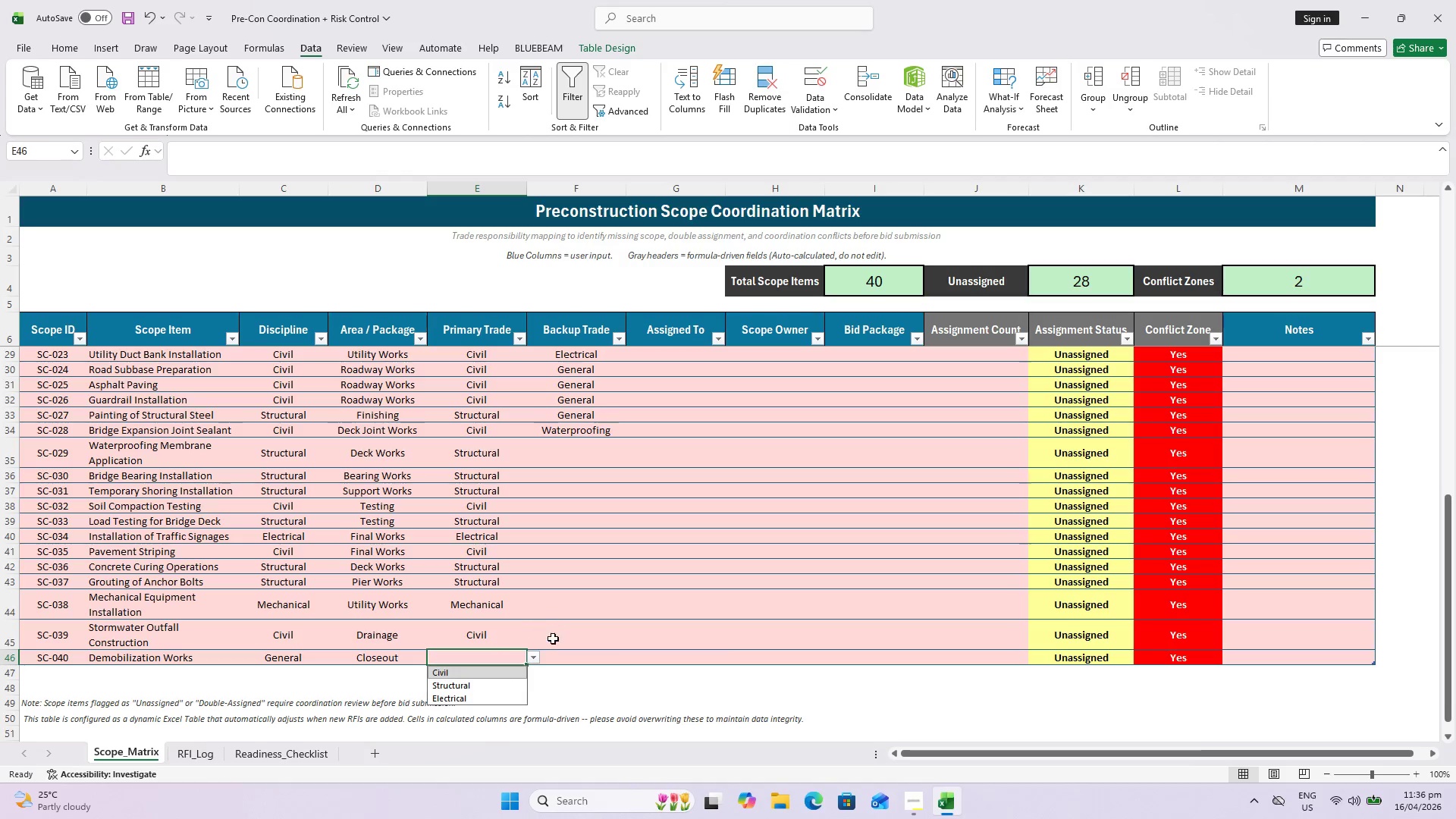 
wait(12.88)
 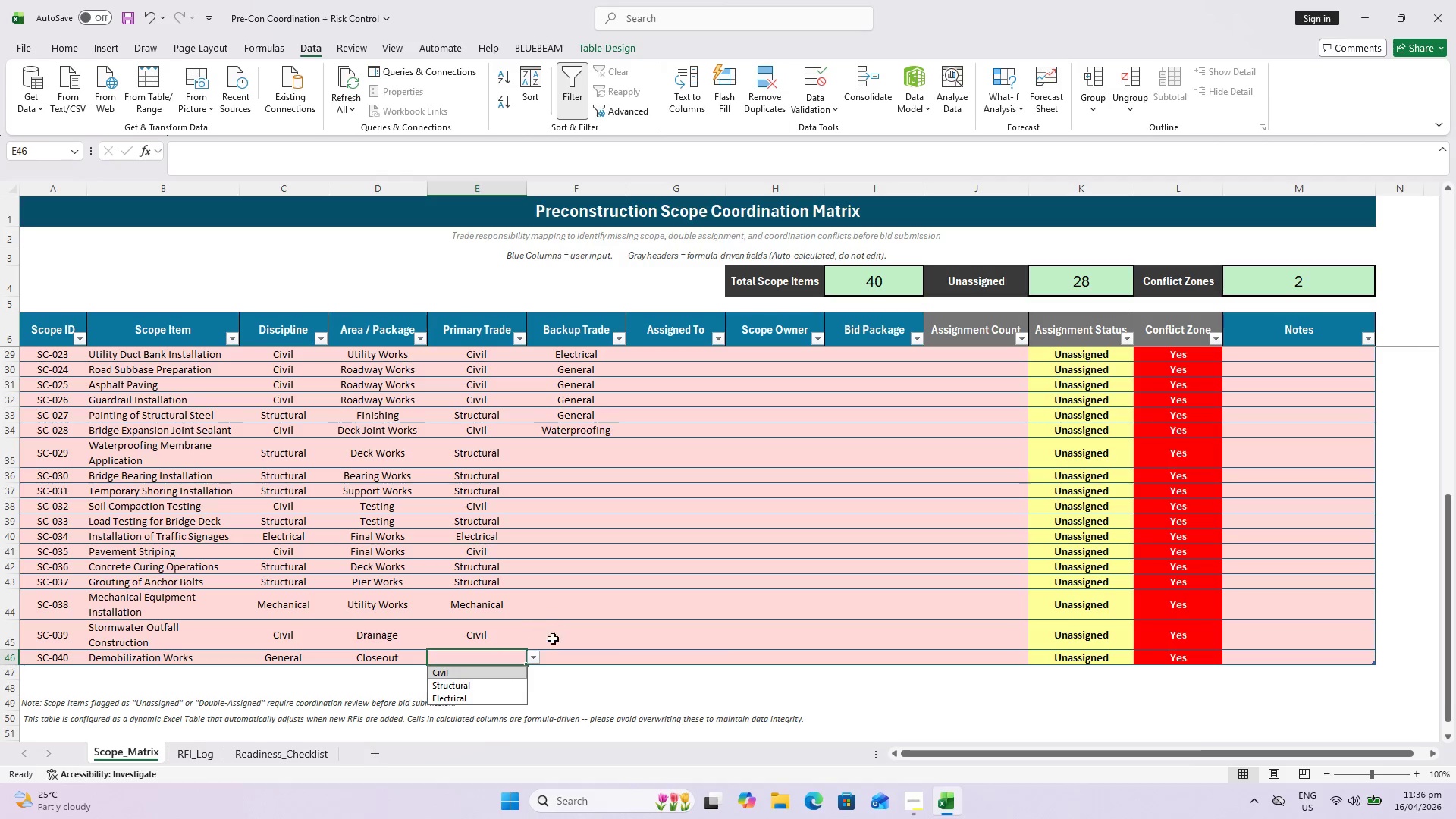 
left_click([805, 104])
 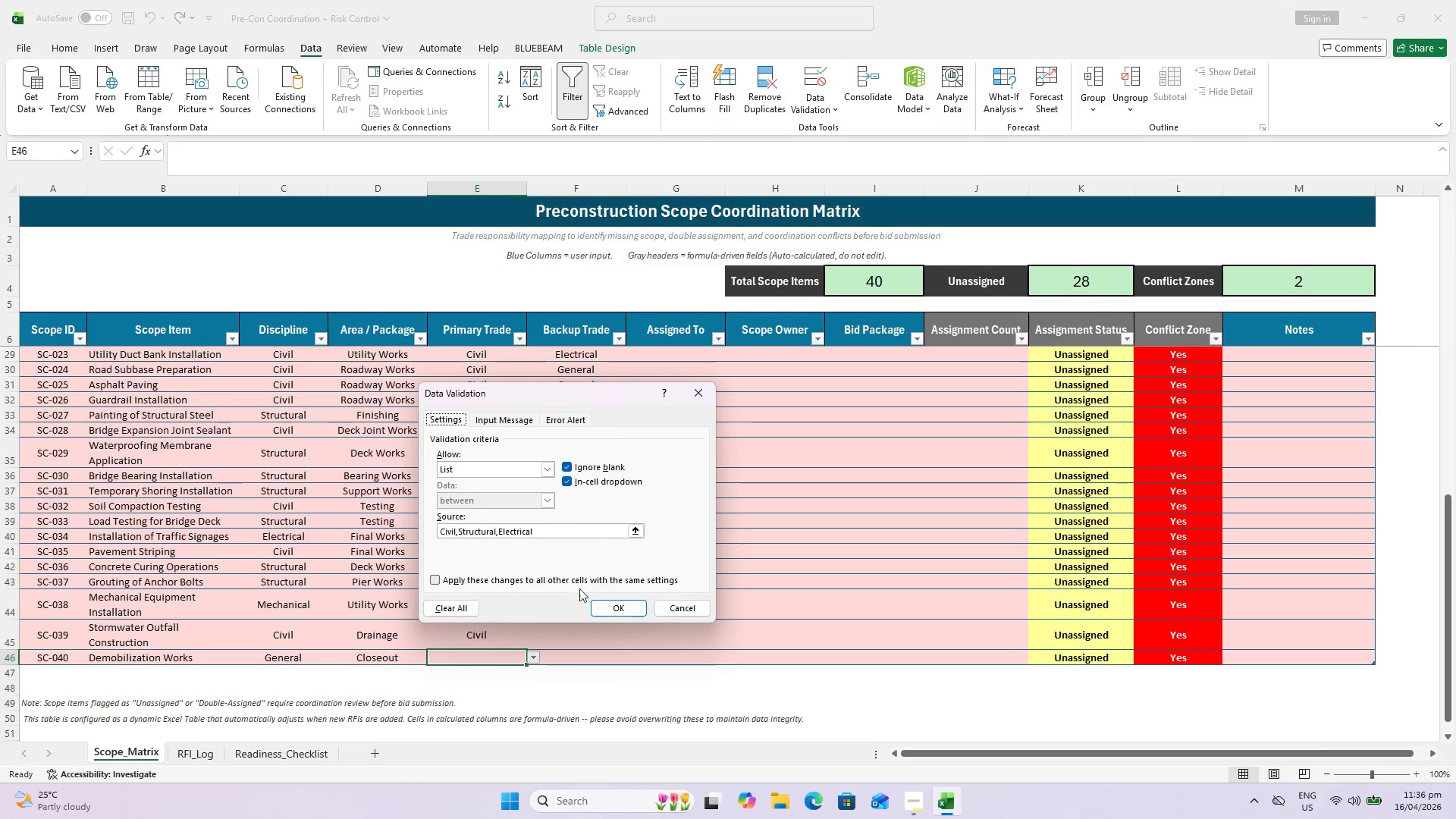 
left_click([556, 529])
 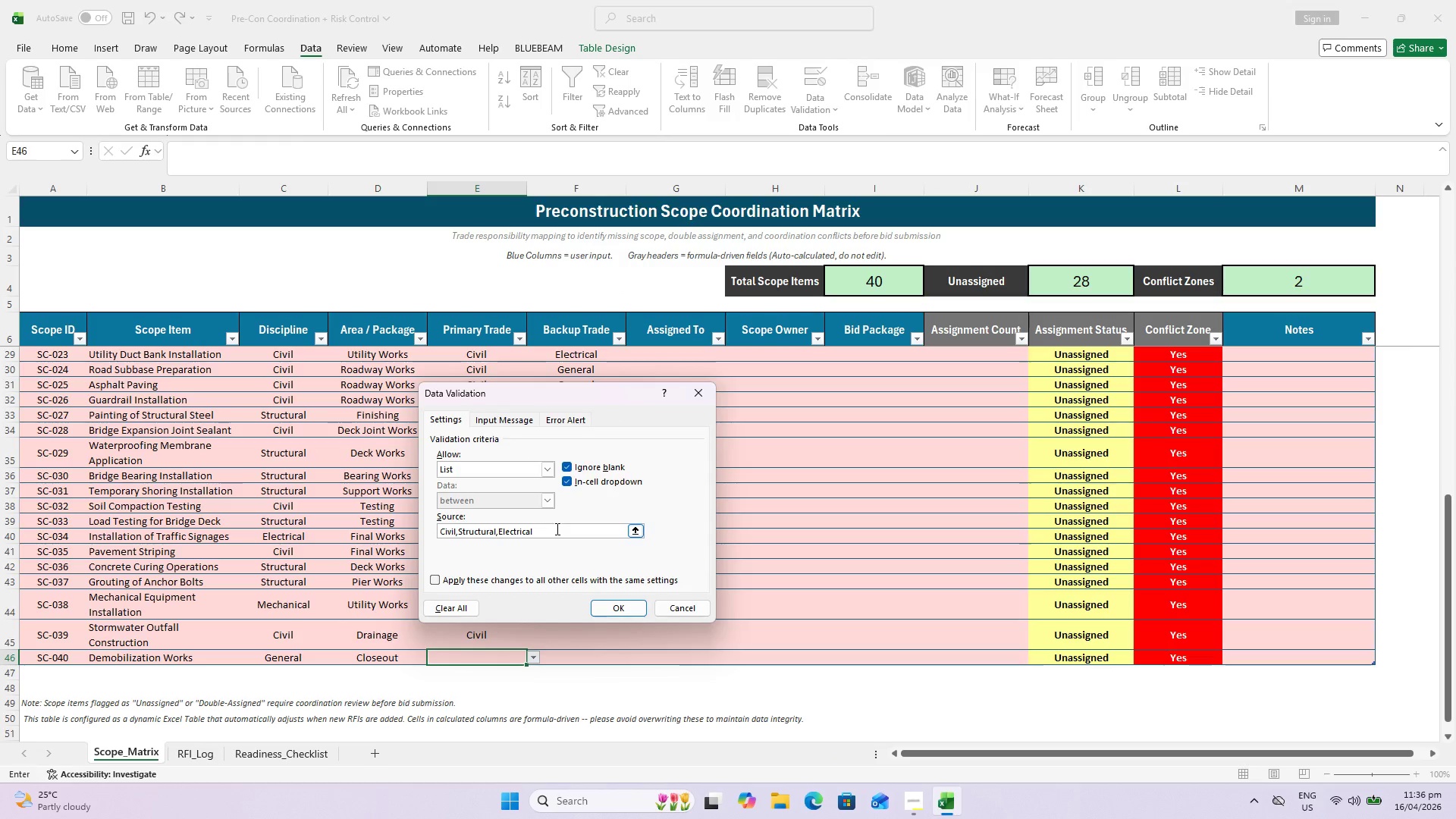 
type(,All Trades)
 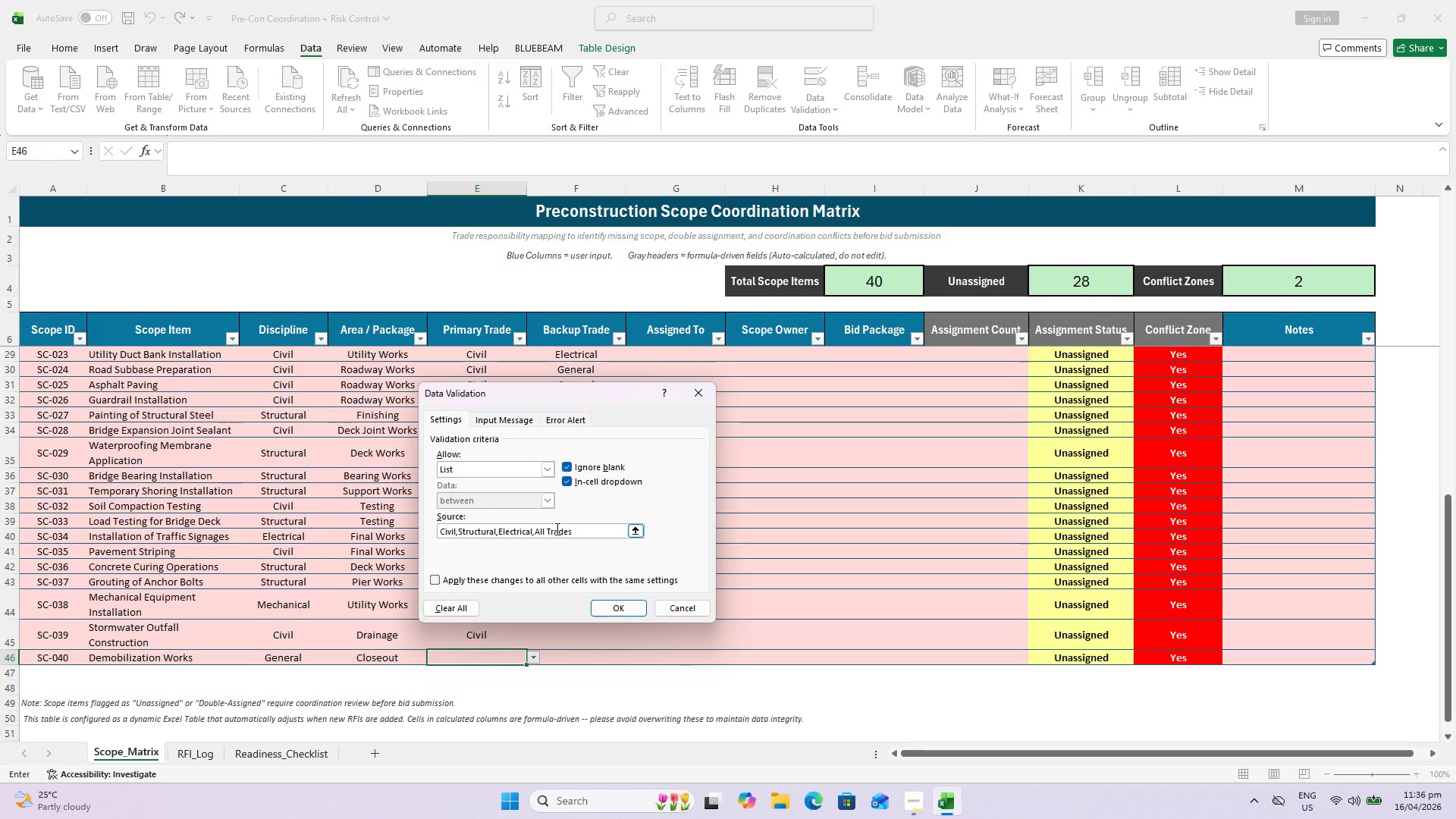 
left_click([613, 610])
 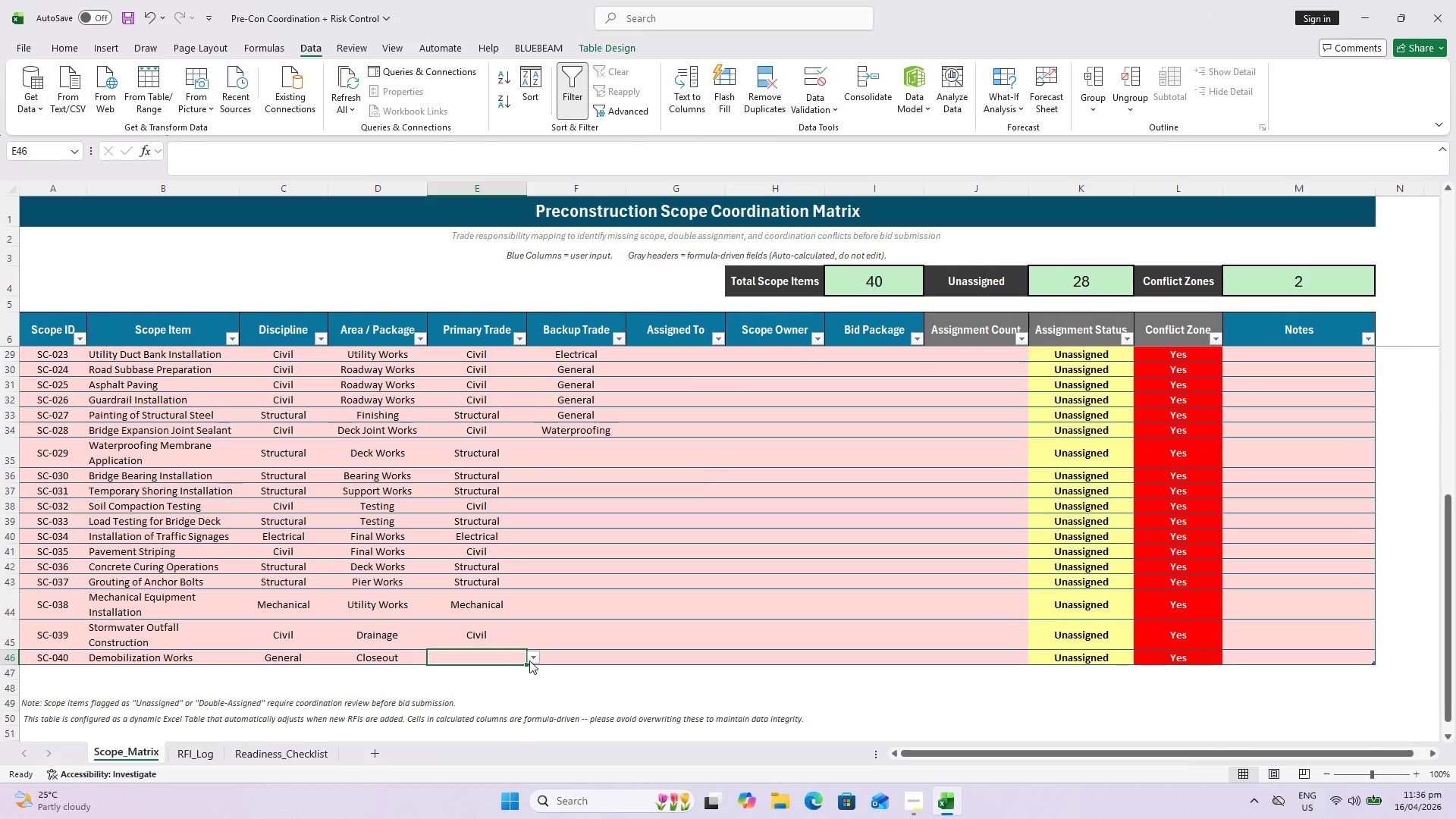 
left_click([531, 658])
 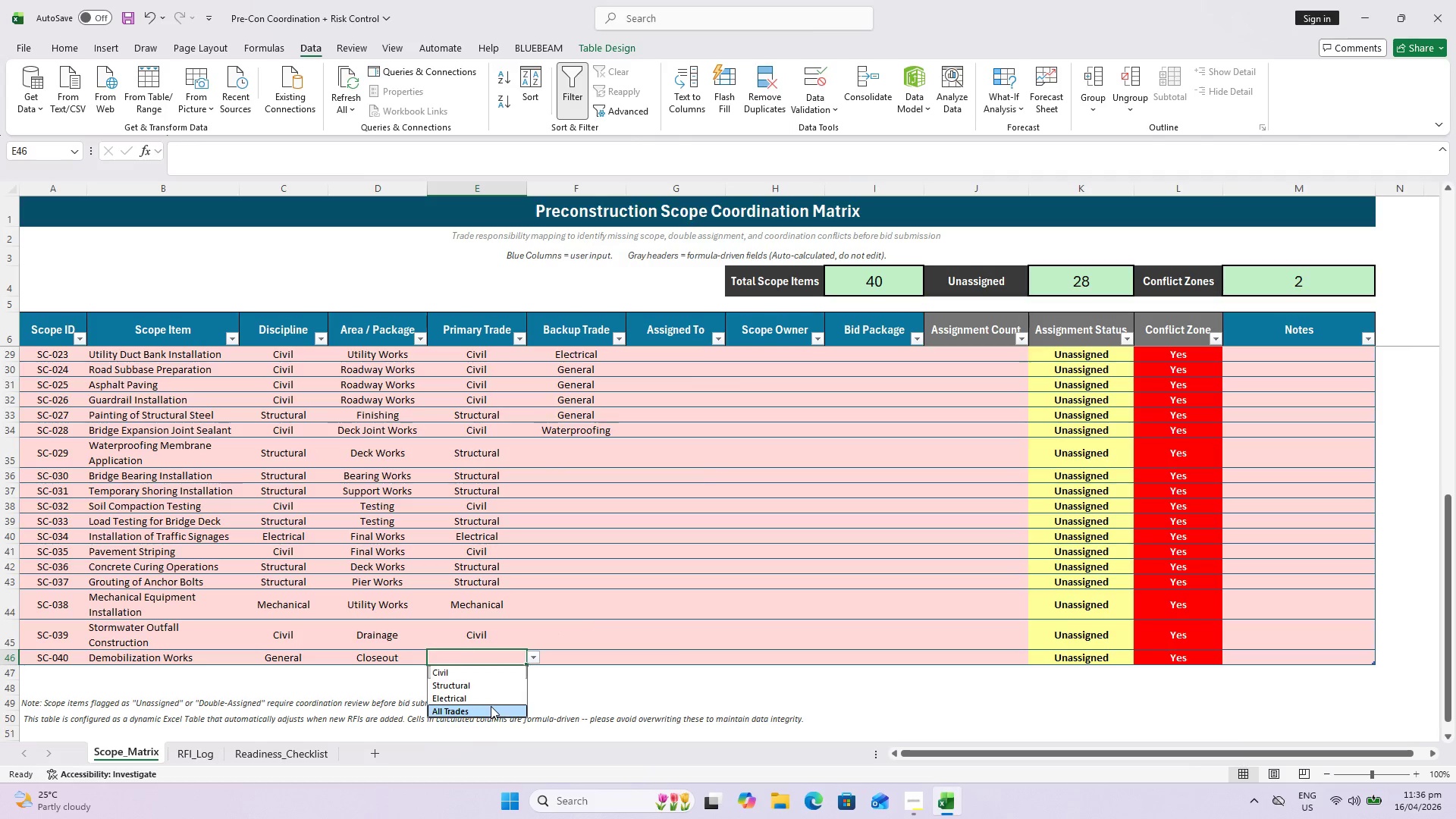 
double_click([657, 590])
 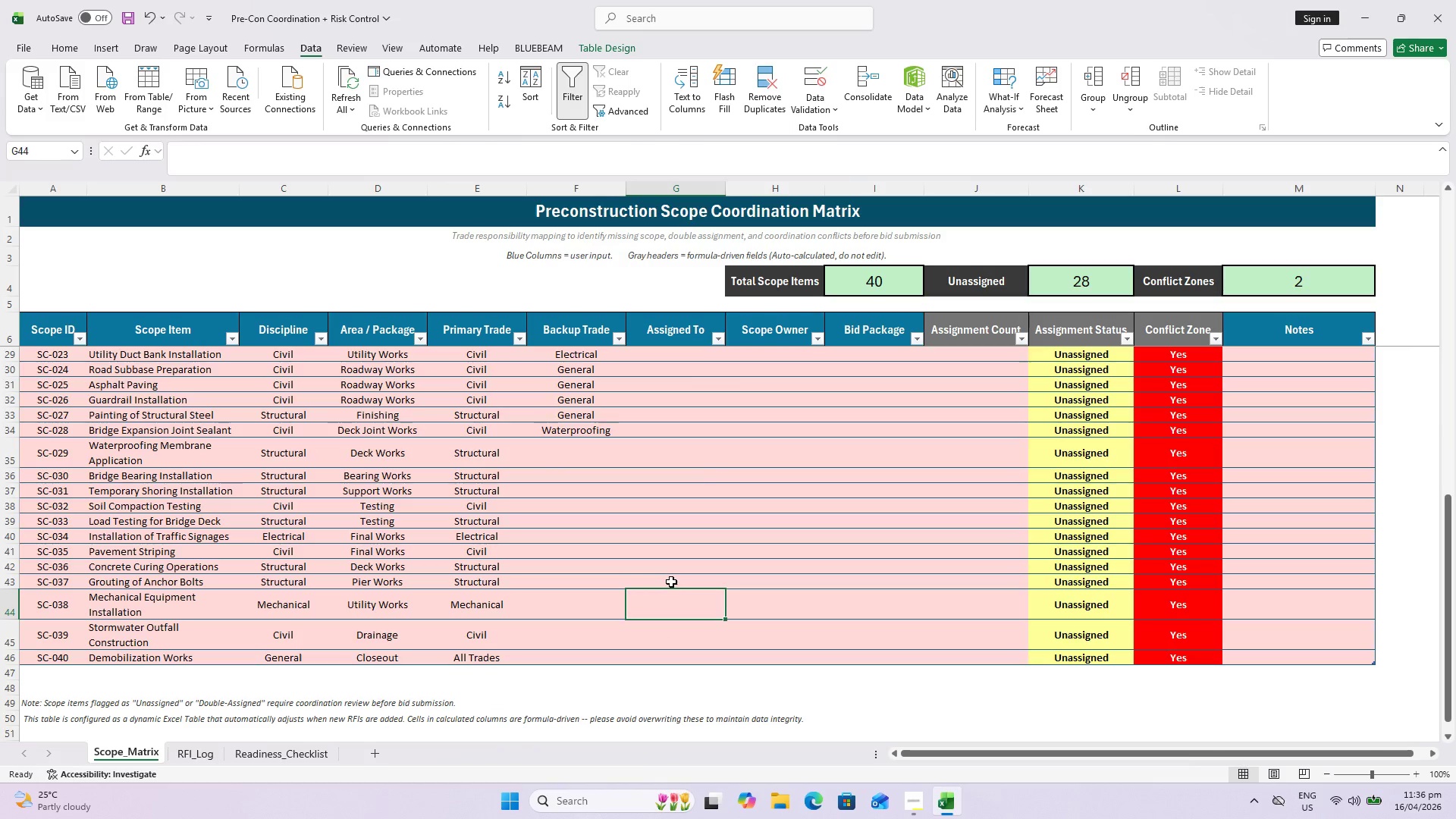 
key(Control+S)
 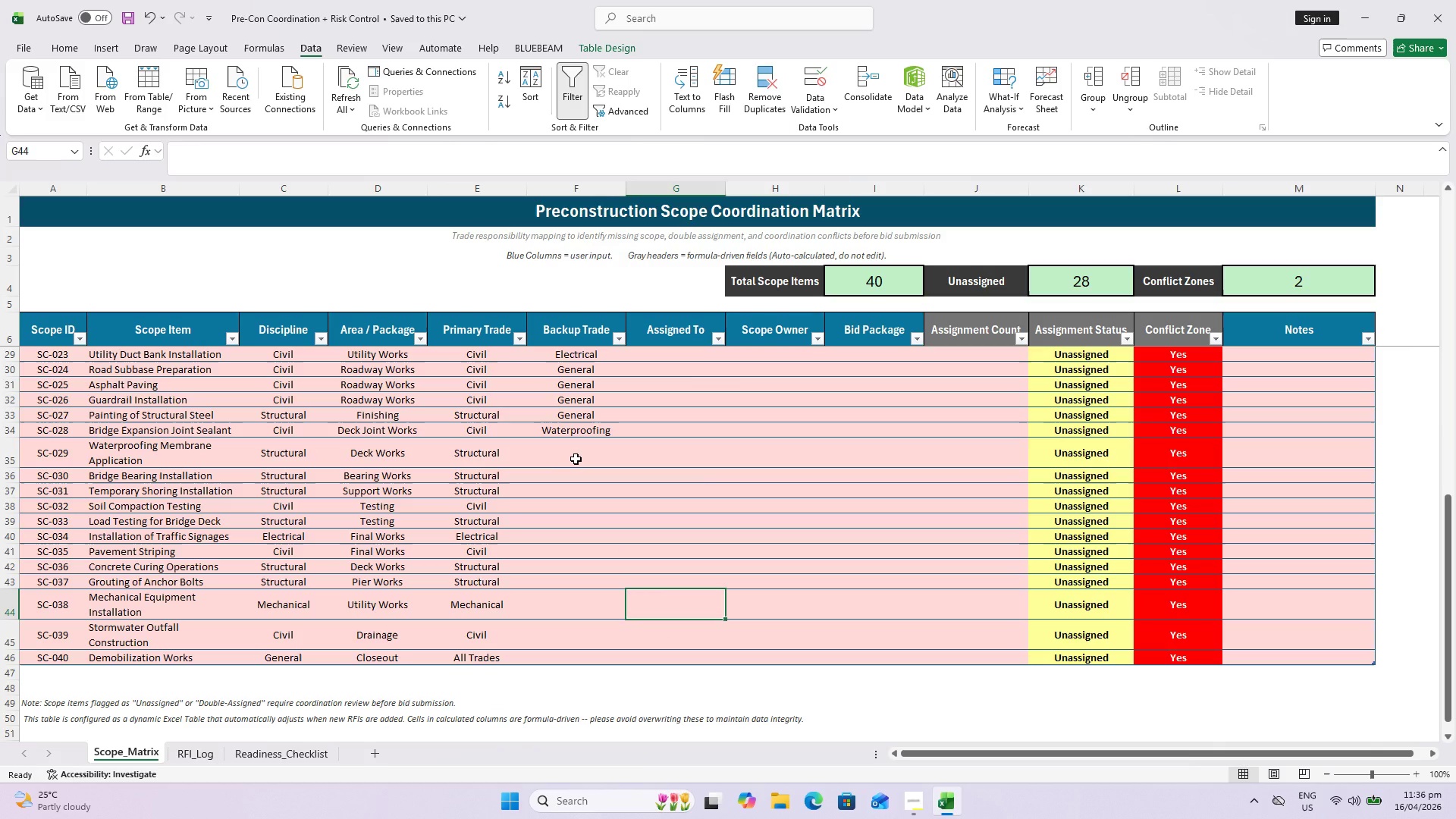 
scroll: coordinate [576, 459], scroll_direction: up, amount: 1.0
 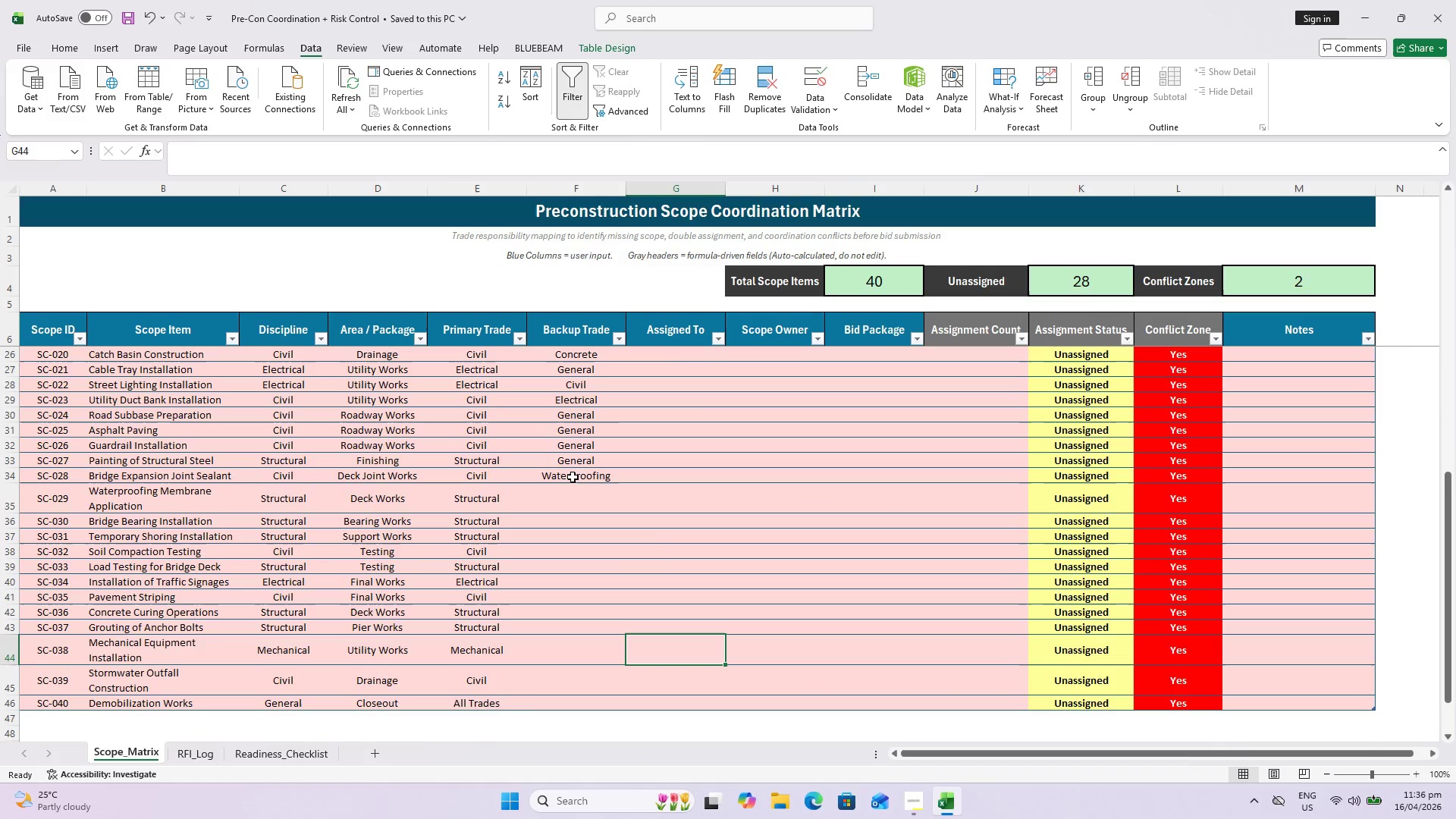 
left_click([573, 479])
 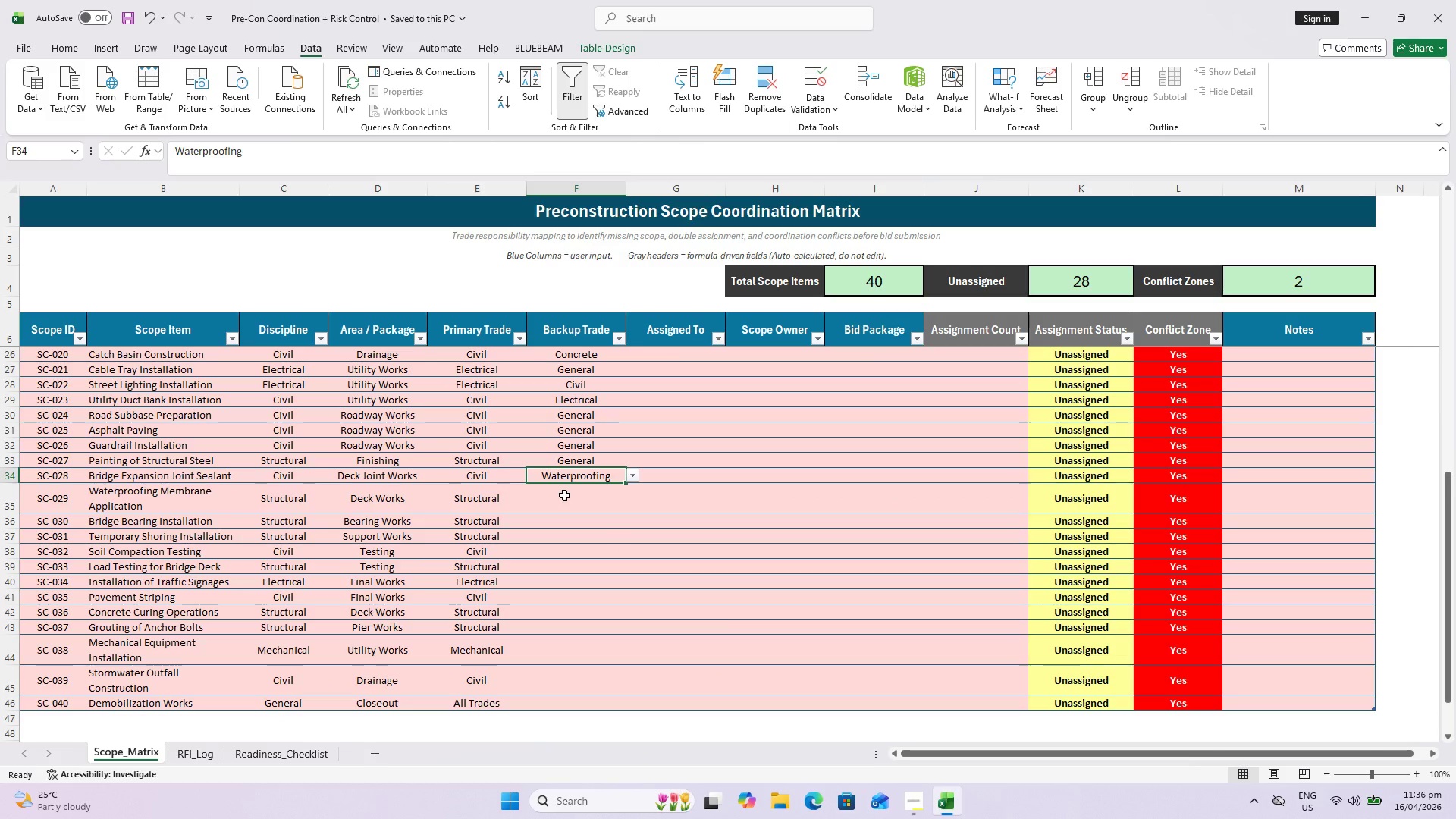 
left_click([586, 500])
 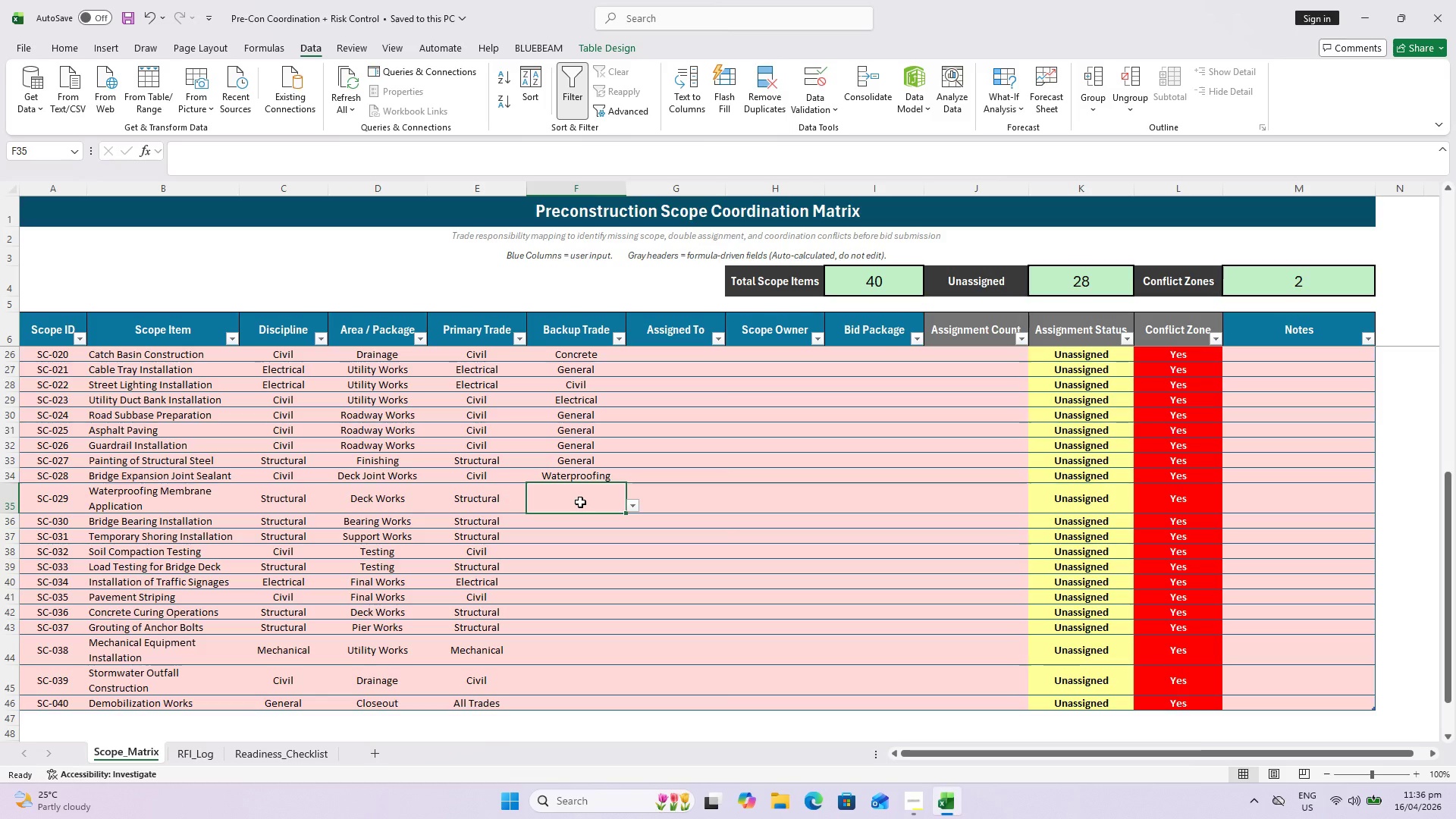 
wait(13.11)
 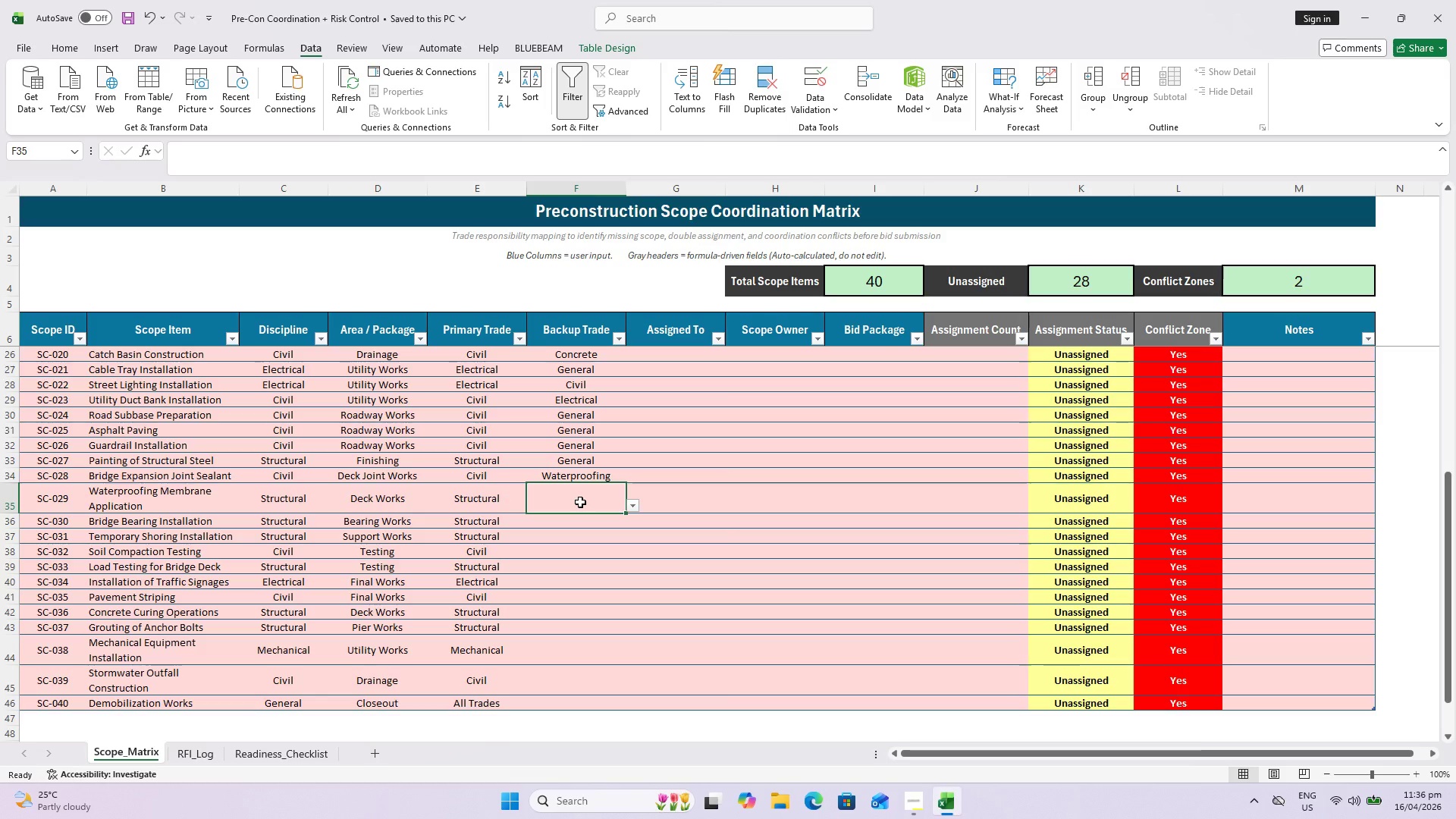 
left_click_drag(start_coordinate=[635, 511], to_coordinate=[632, 509])
 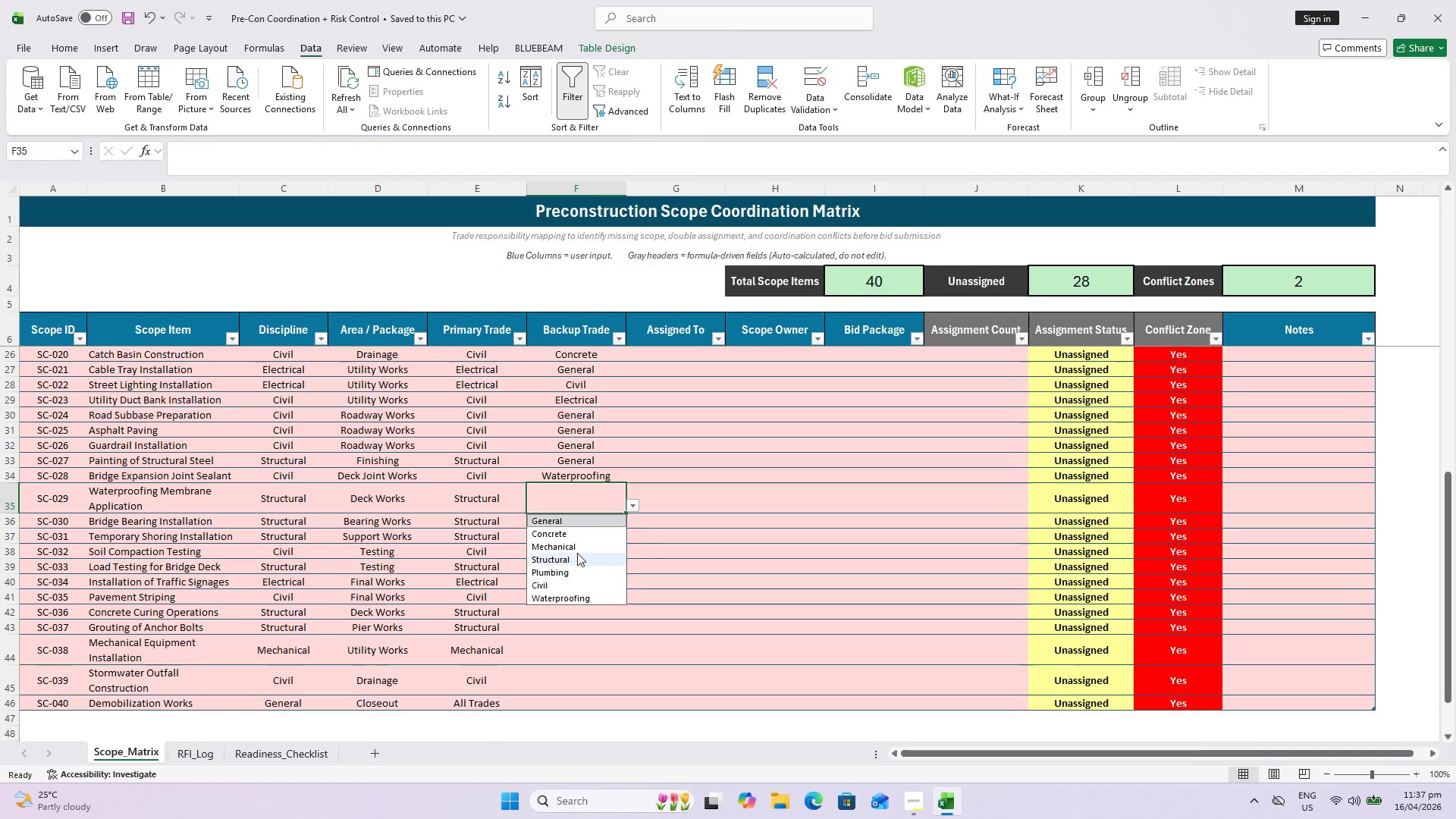 
left_click([576, 547])
 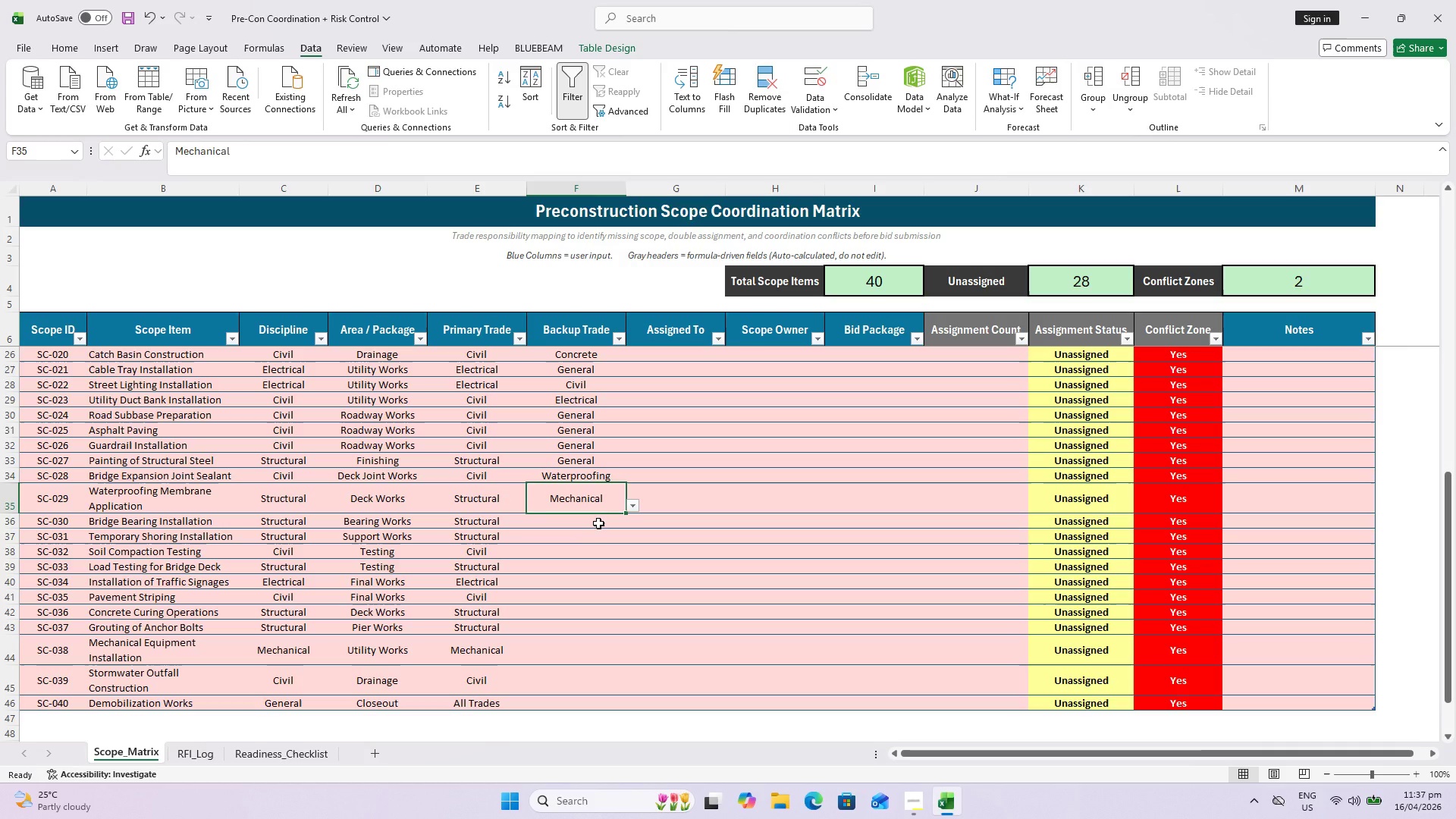 
left_click([598, 527])
 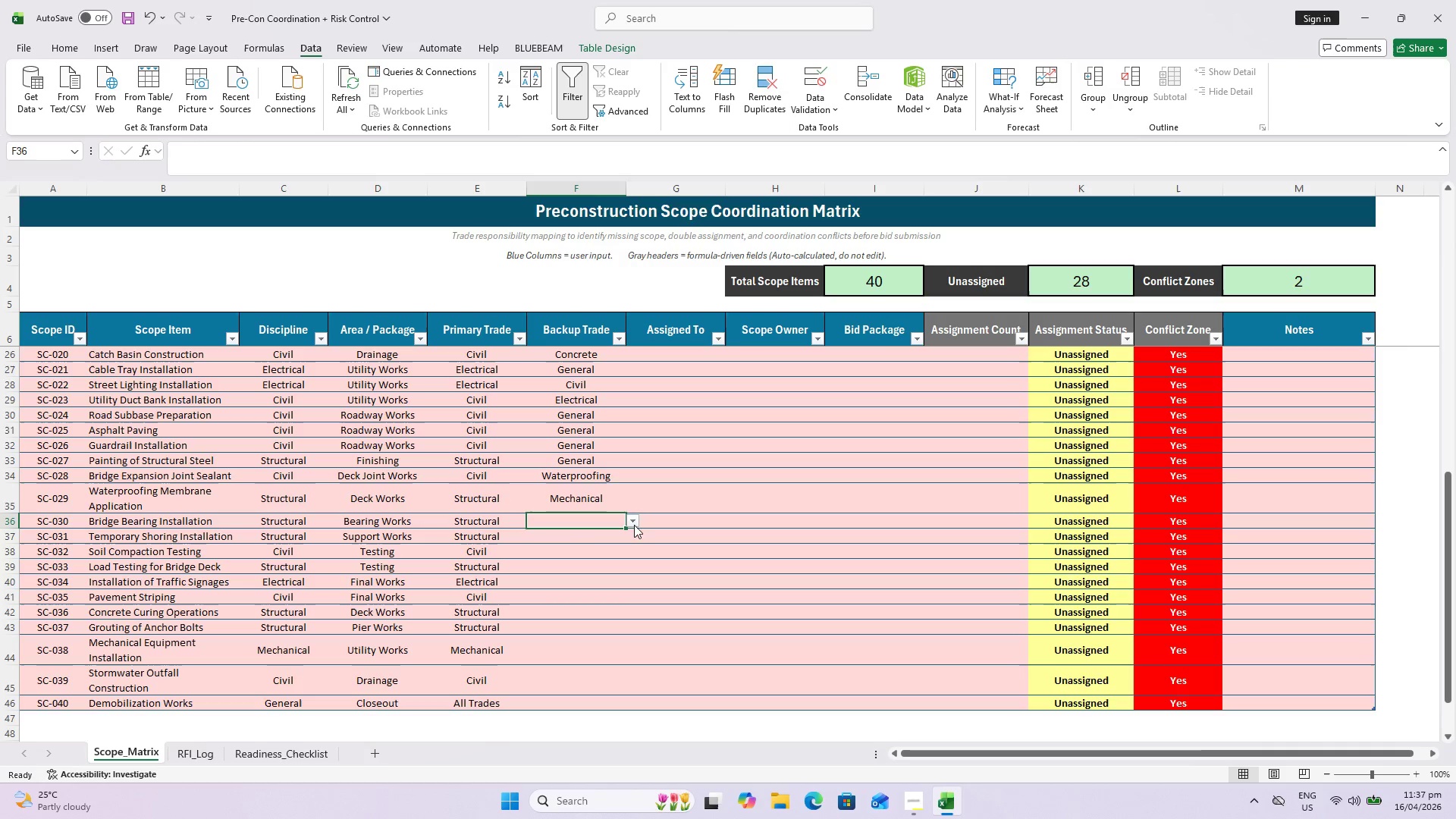 
left_click([635, 518])
 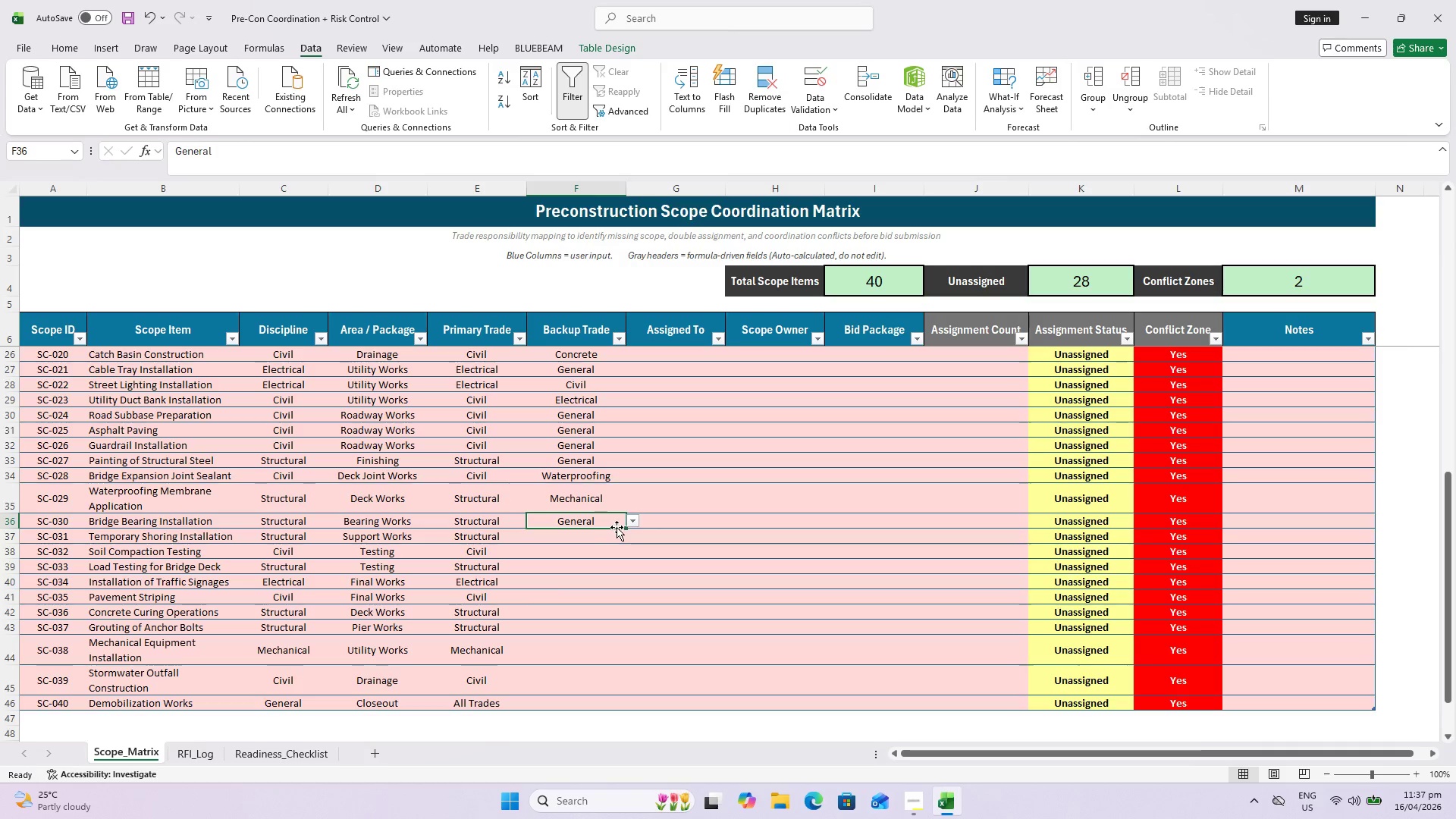 
left_click([609, 541])
 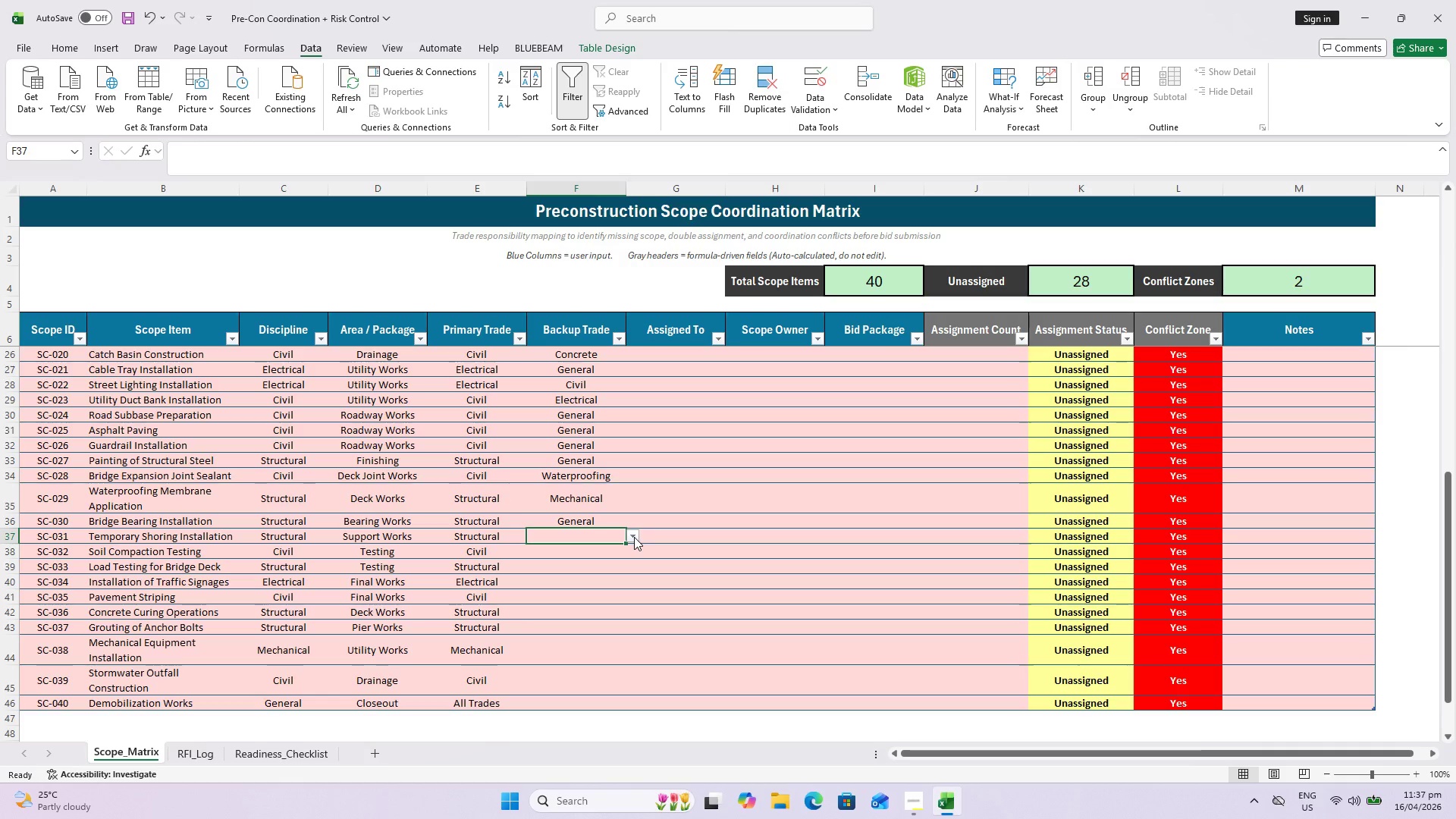 
left_click([632, 537])
 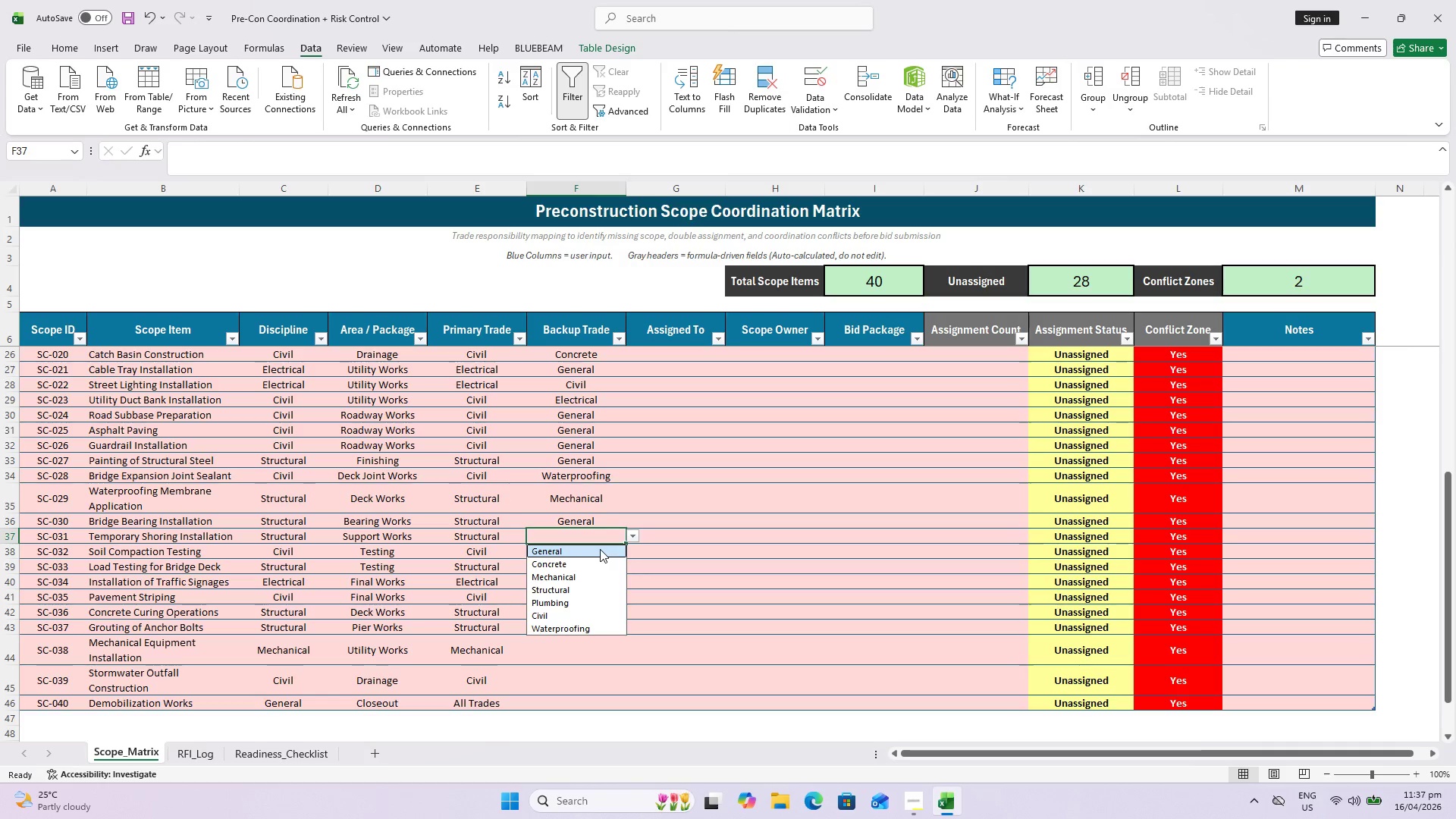 
left_click([597, 555])
 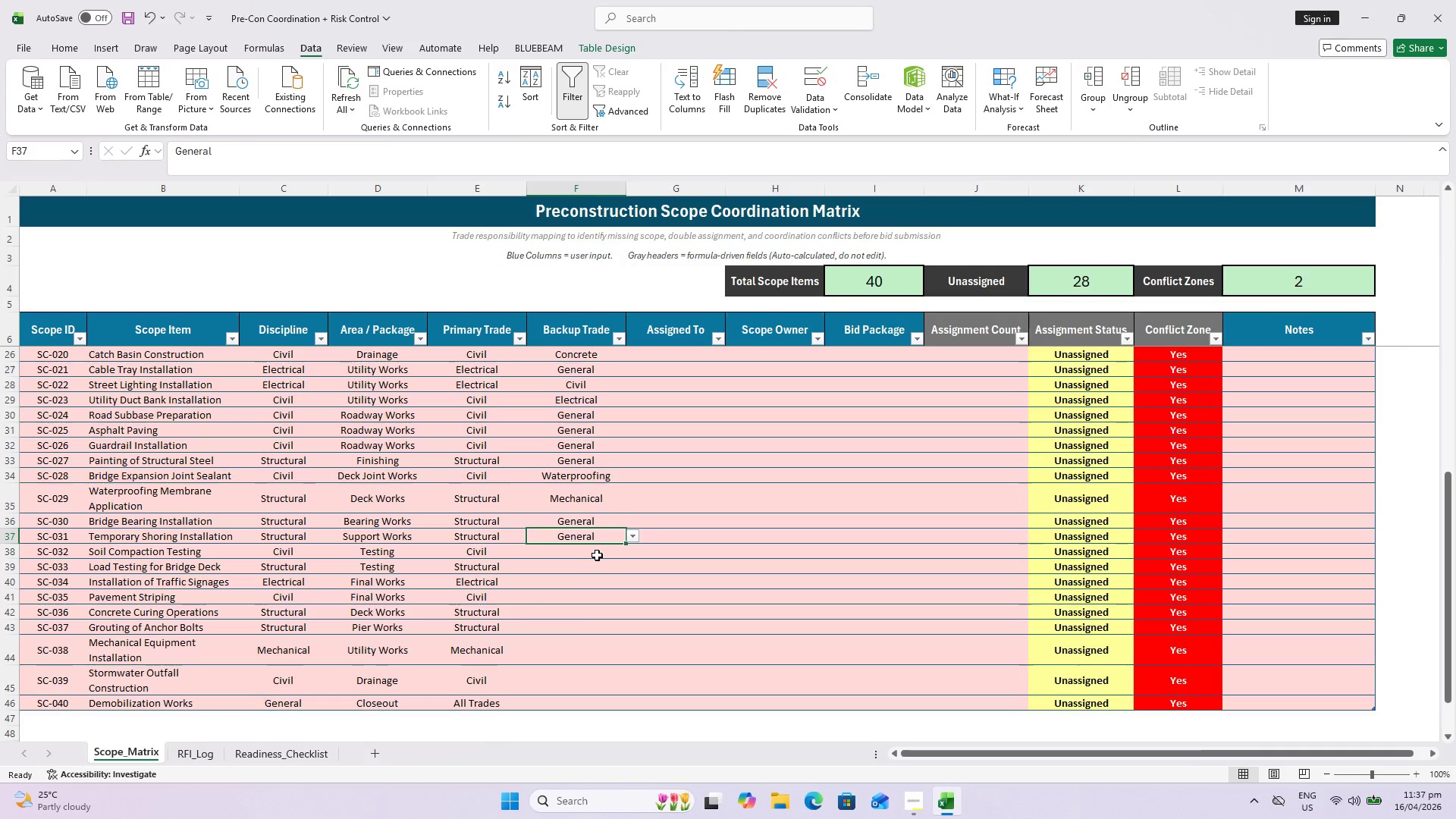 
left_click([596, 555])
 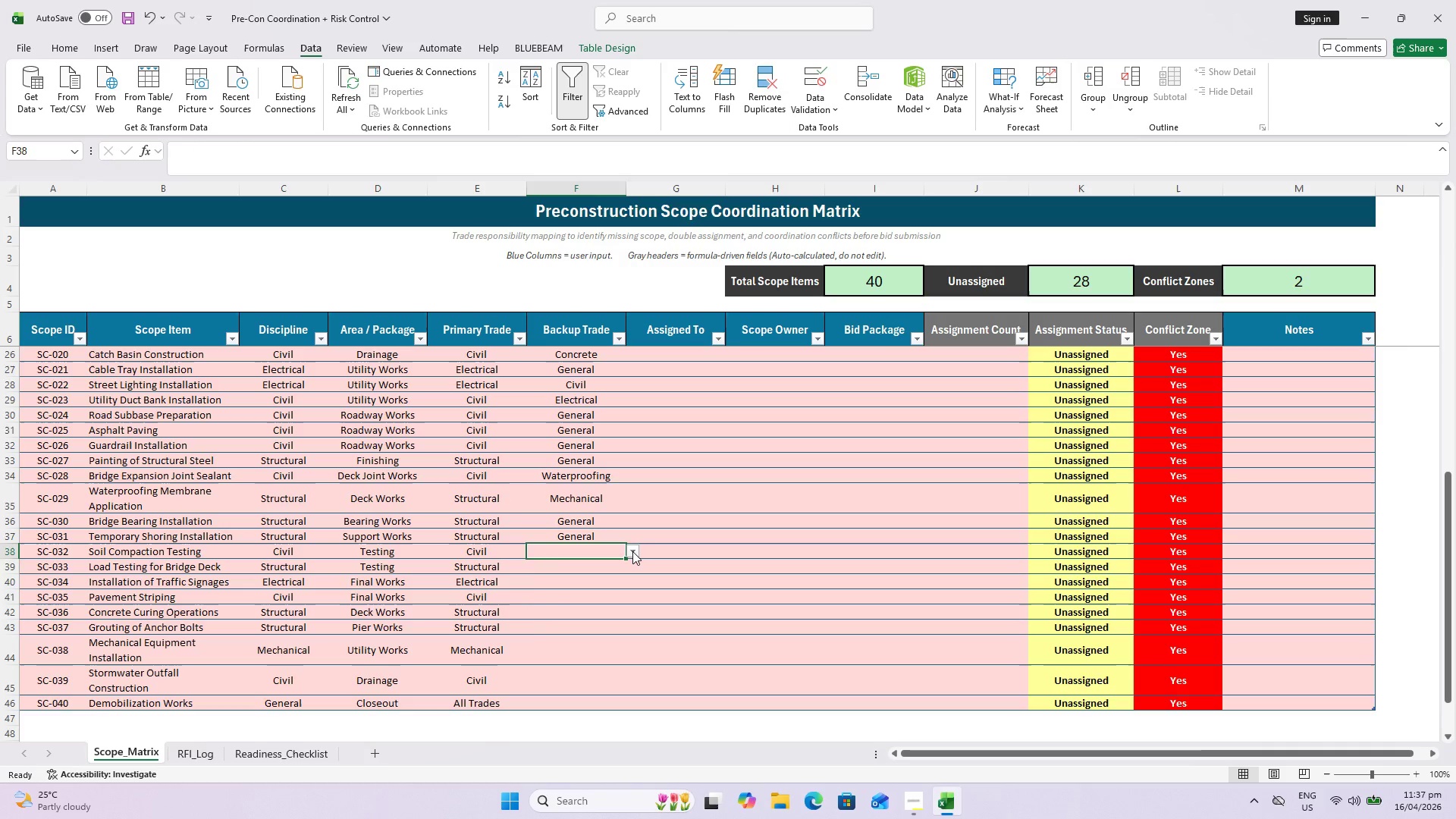 
double_click([632, 551])
 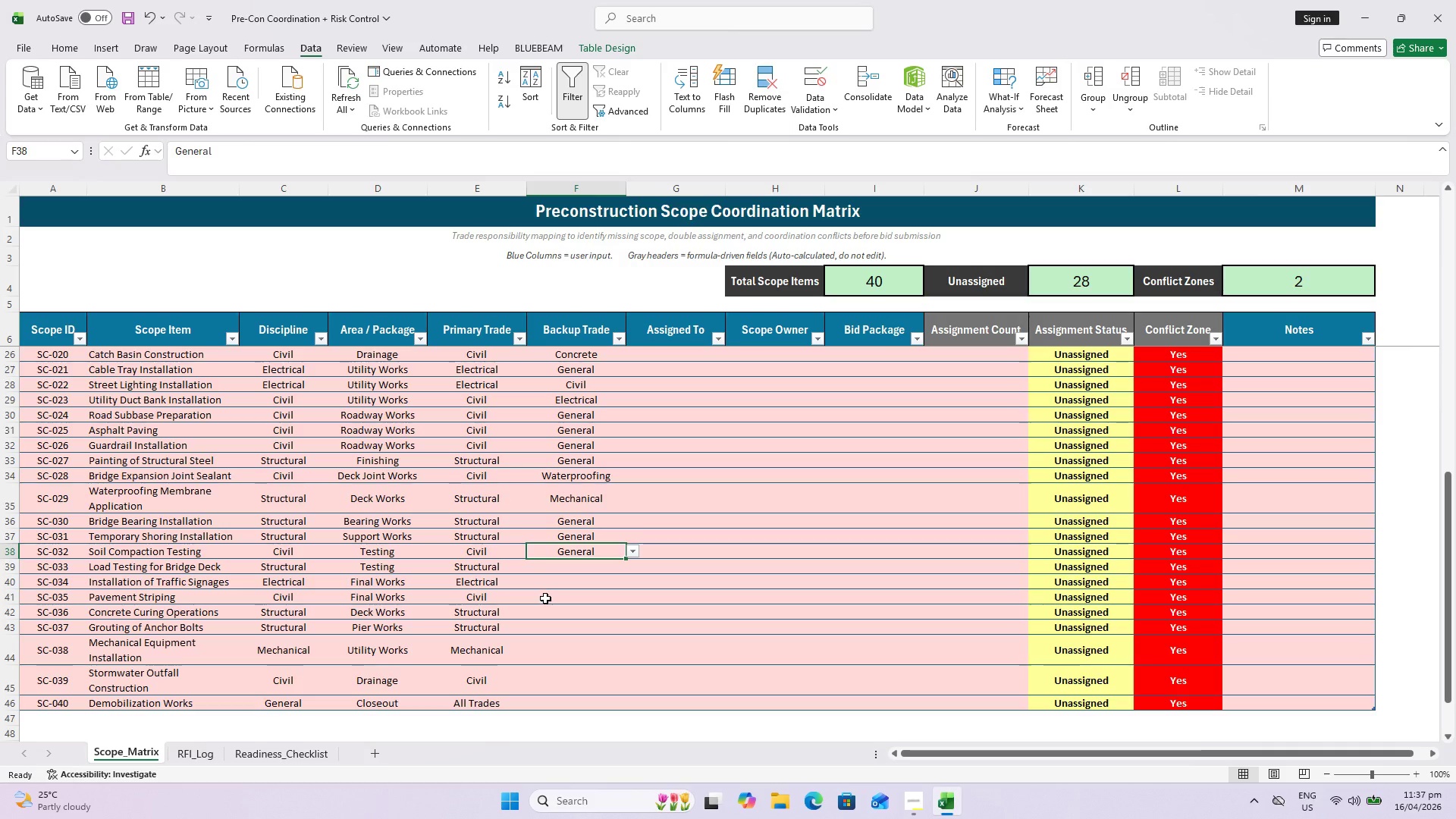 
left_click([570, 562])
 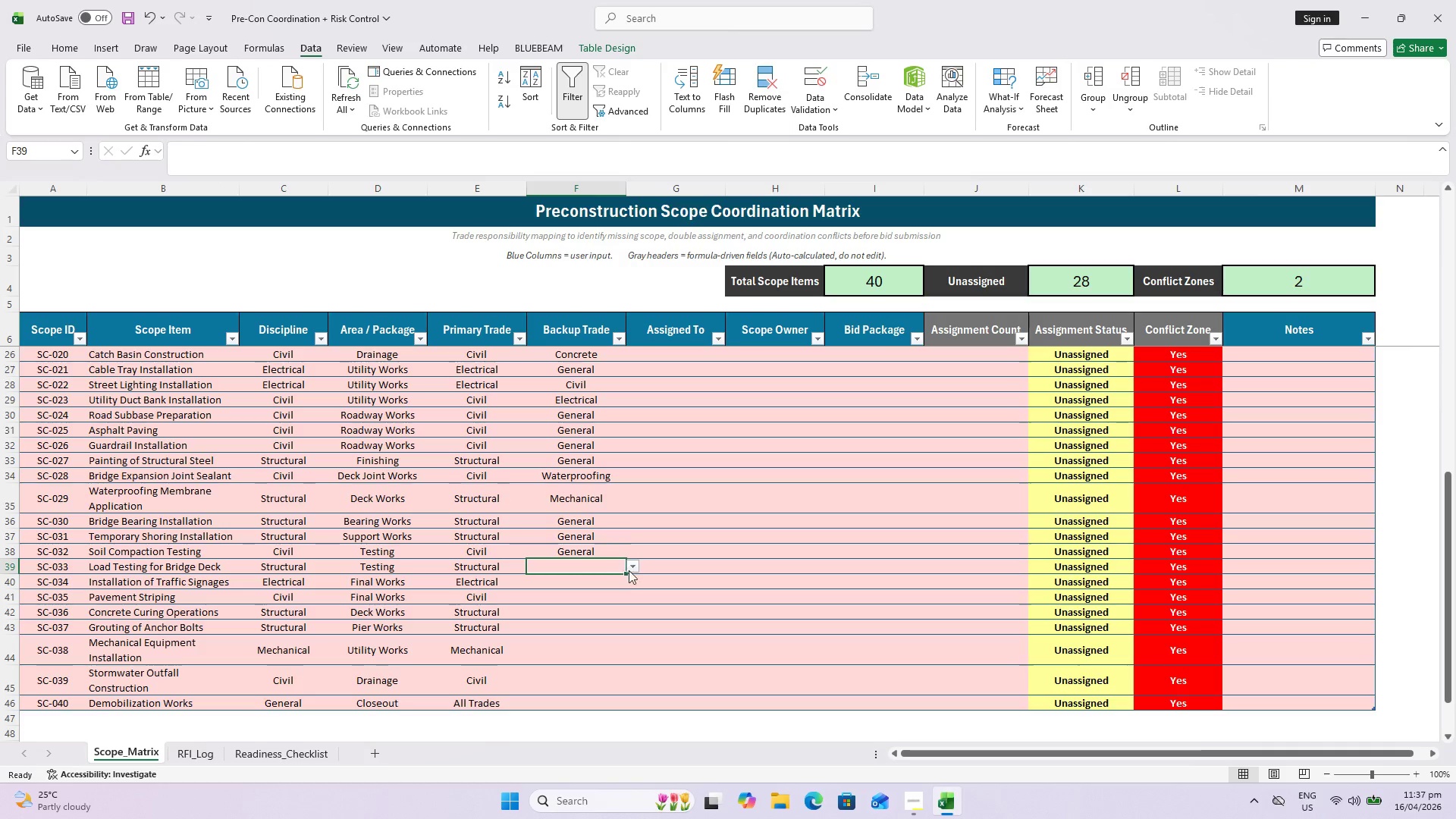 
left_click([640, 566])
 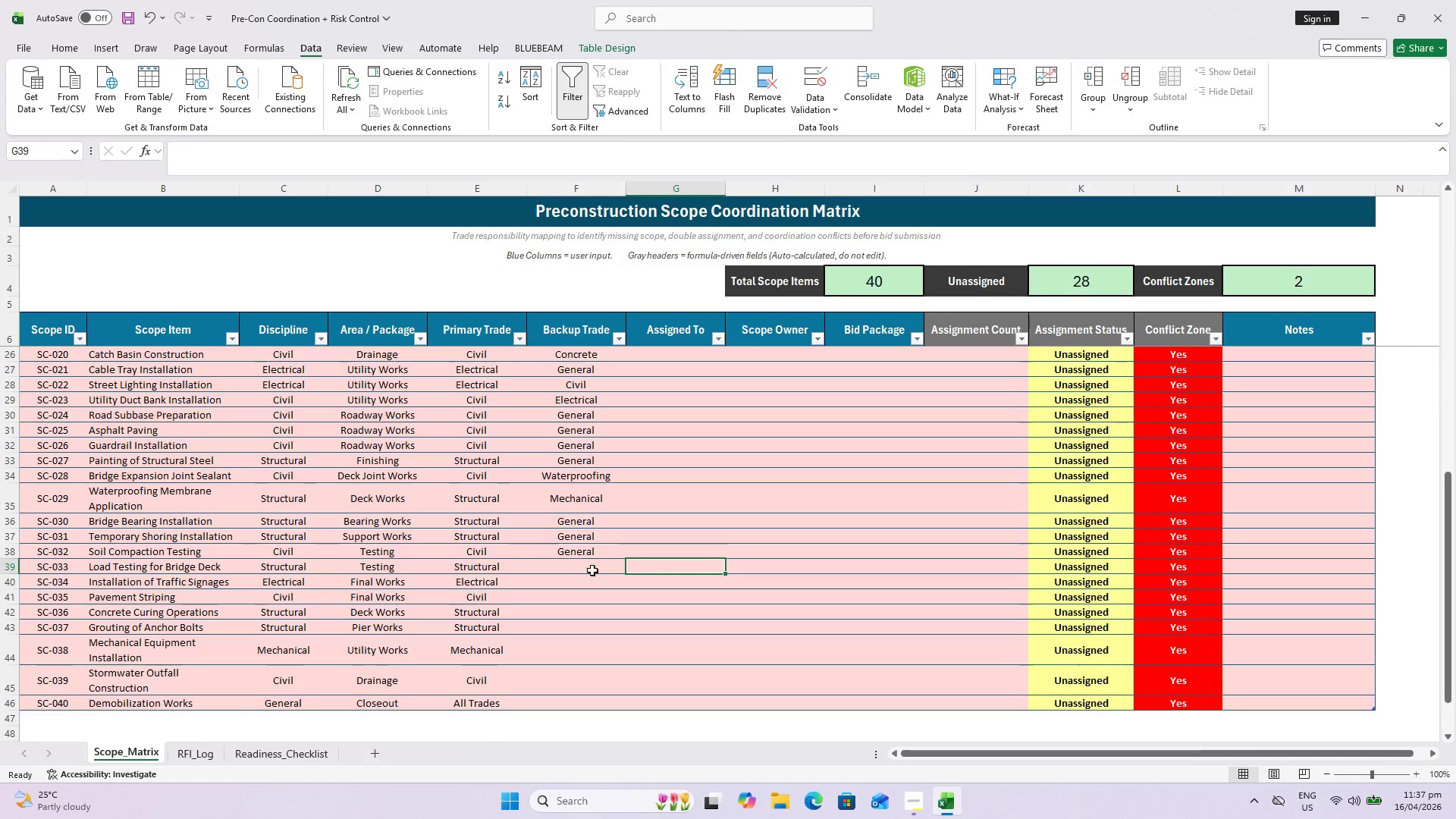 
left_click([590, 569])
 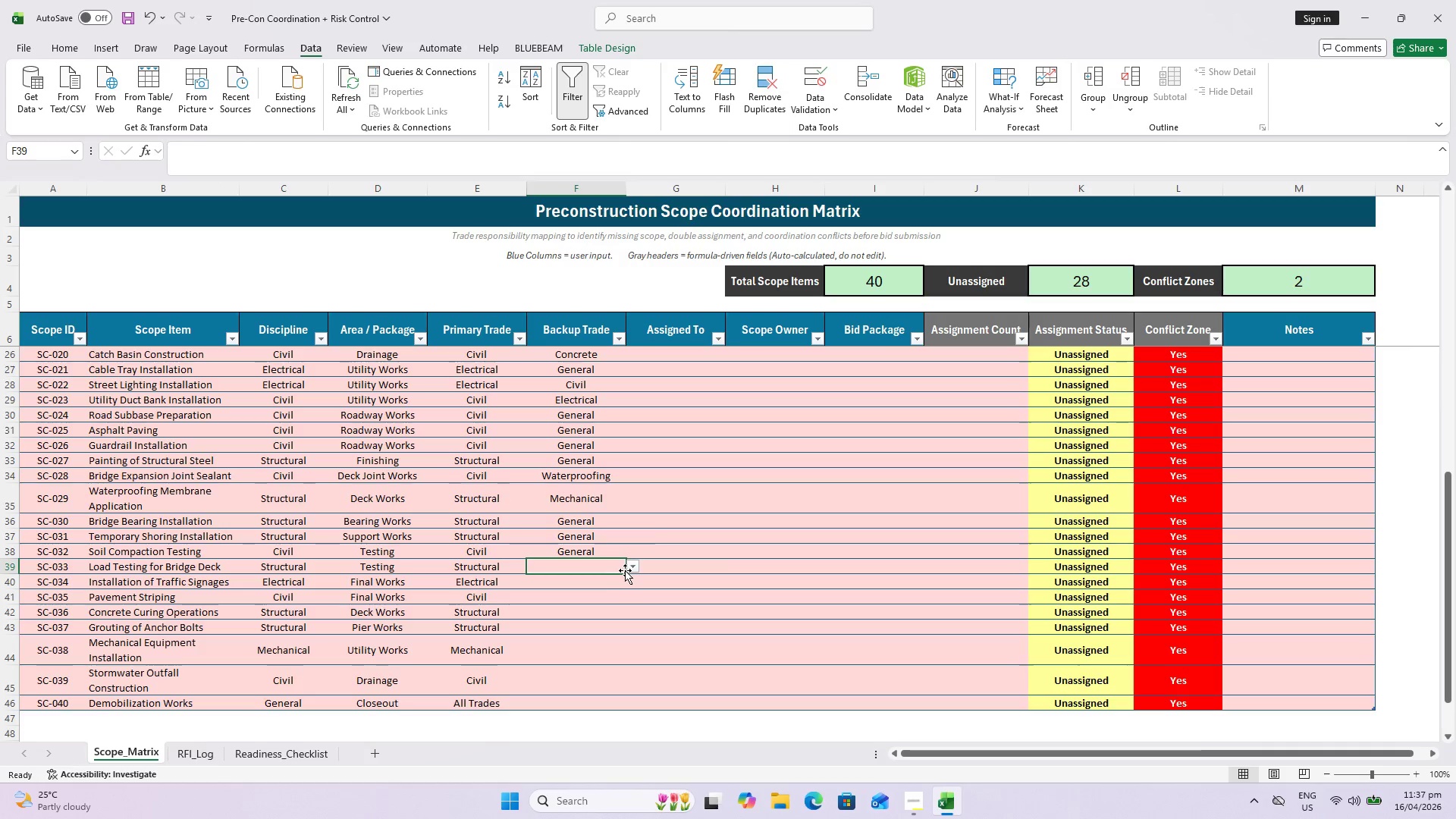 
left_click([625, 570])
 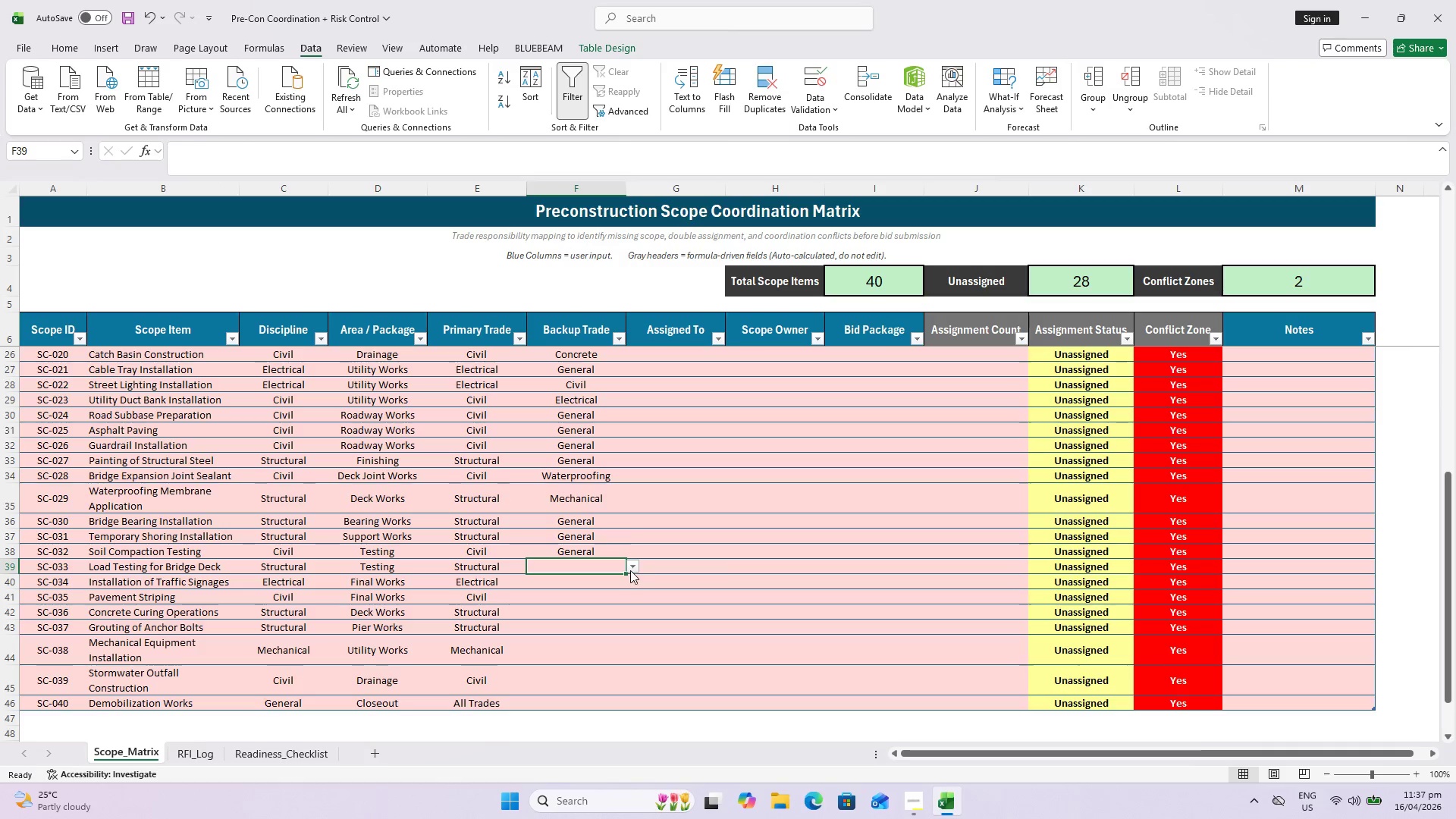 
left_click_drag(start_coordinate=[630, 568], to_coordinate=[626, 568])
 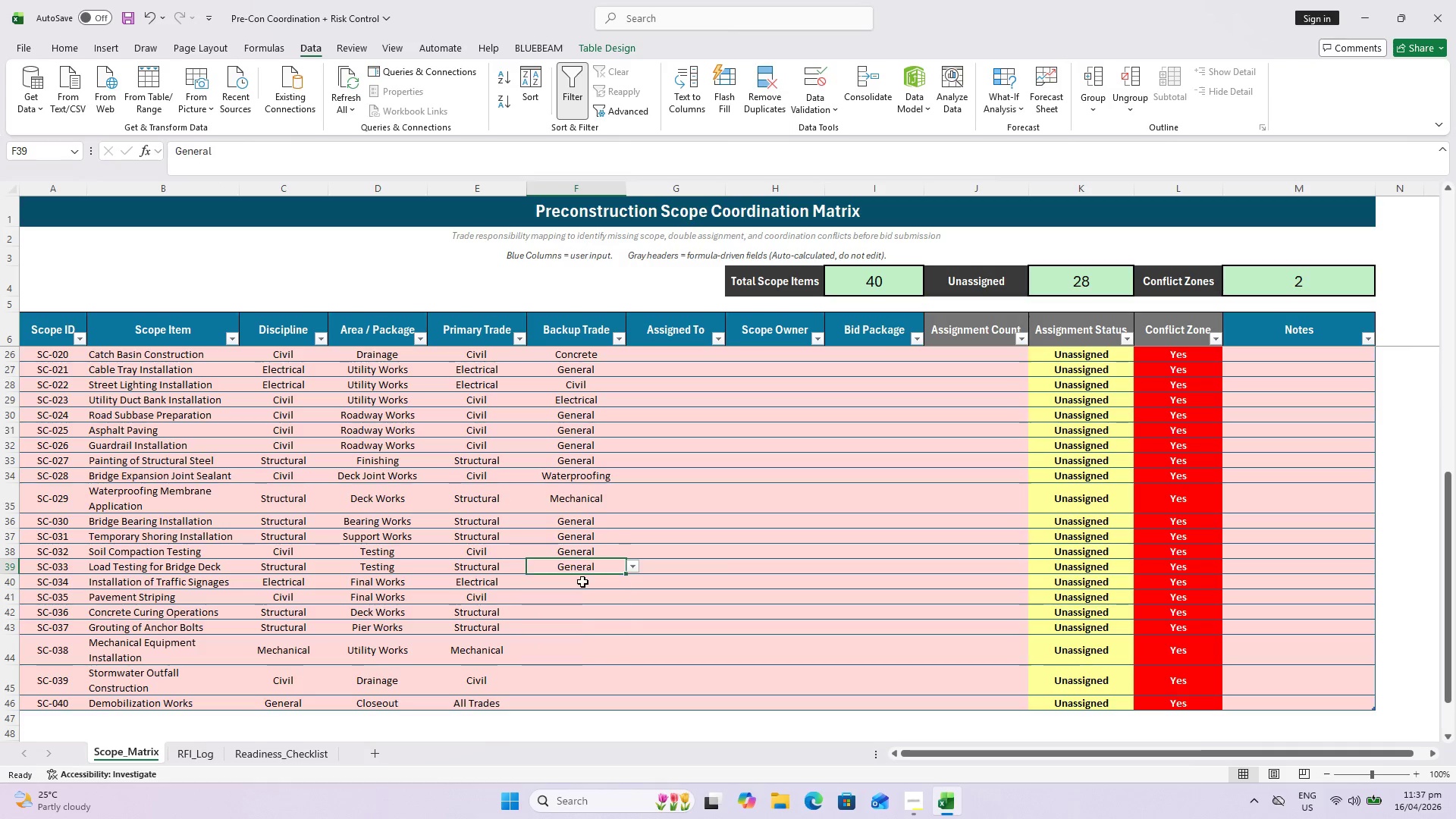 
double_click([582, 582])
 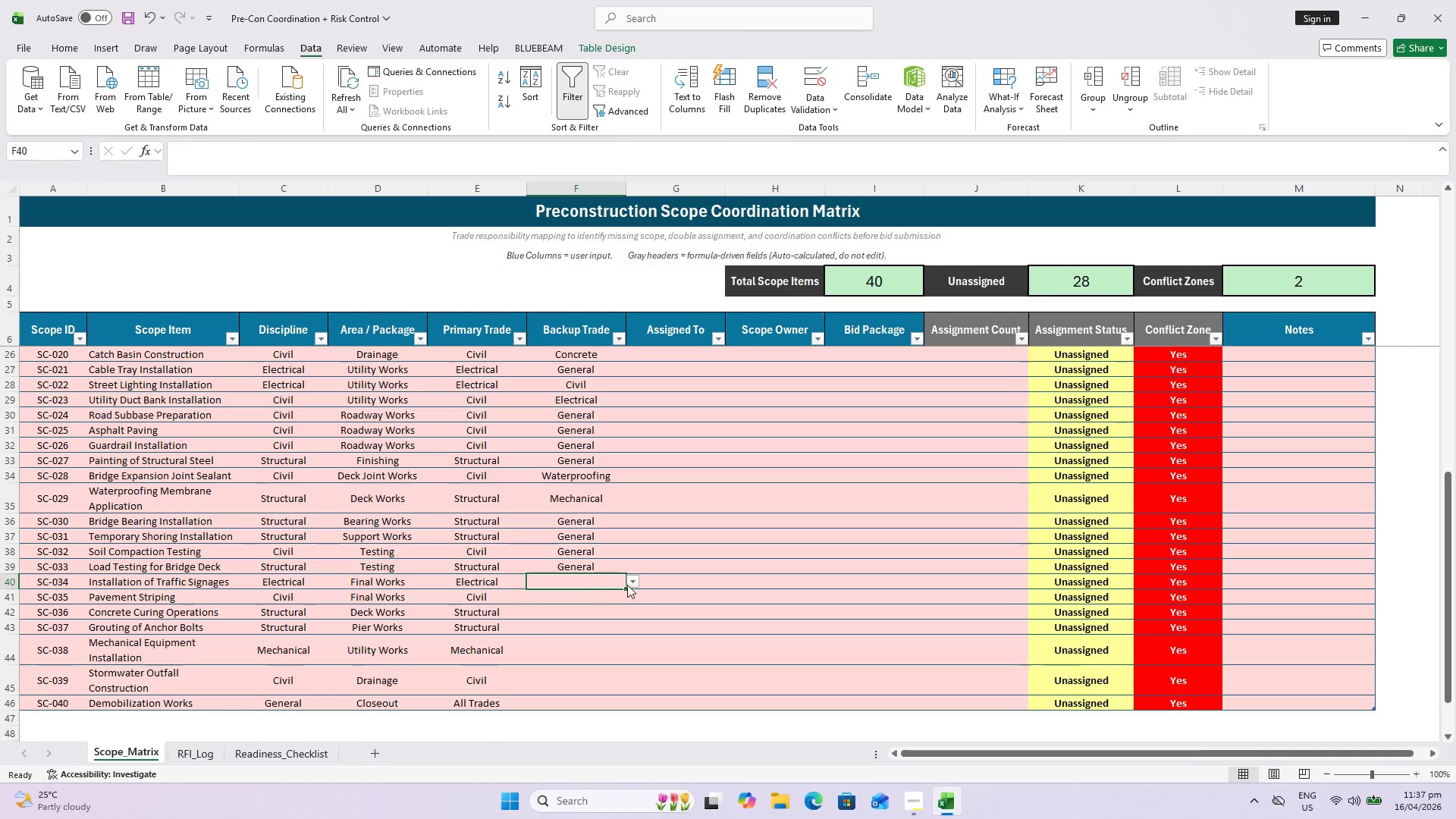 
triple_click([629, 585])
 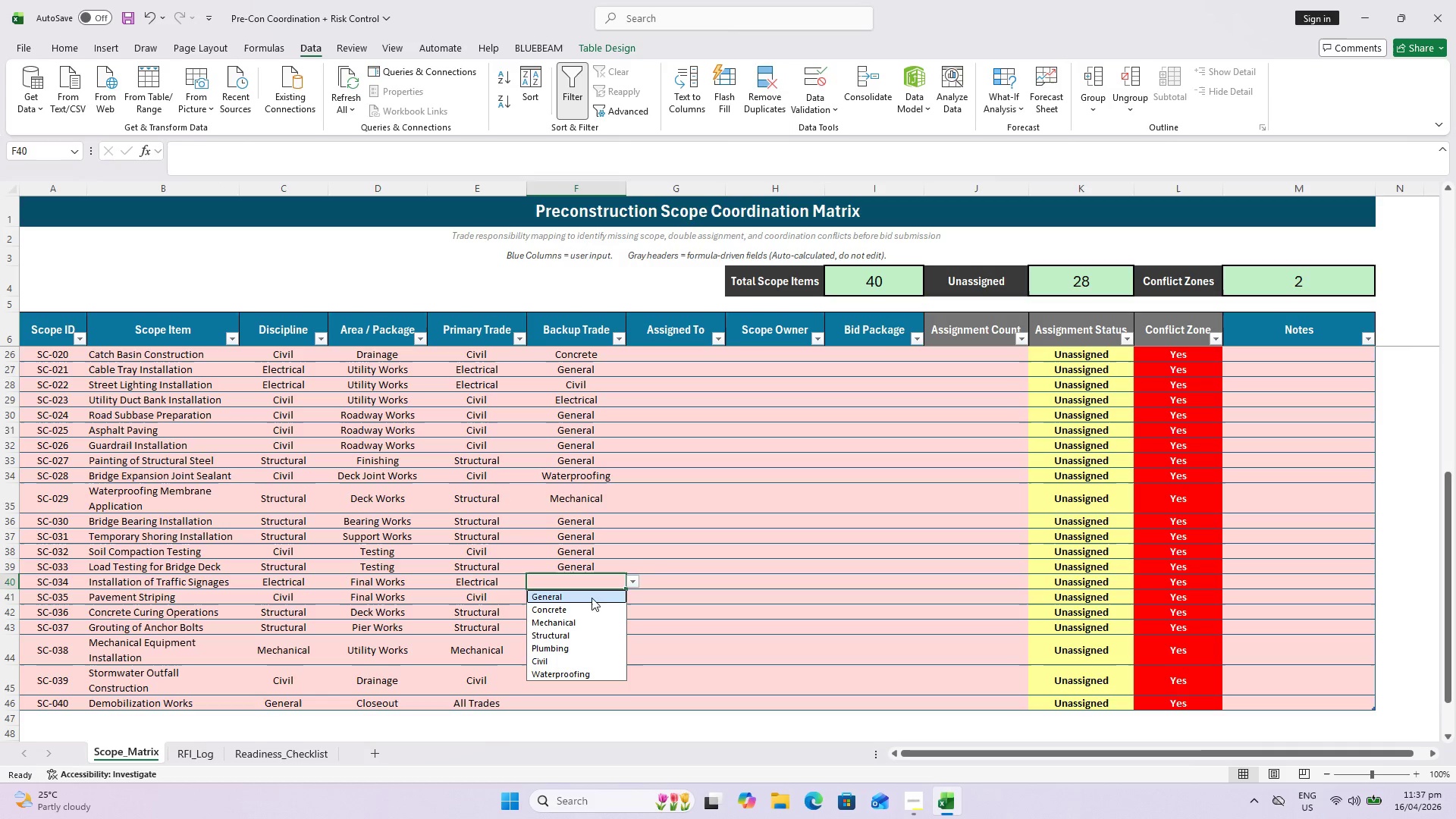 
left_click([590, 596])
 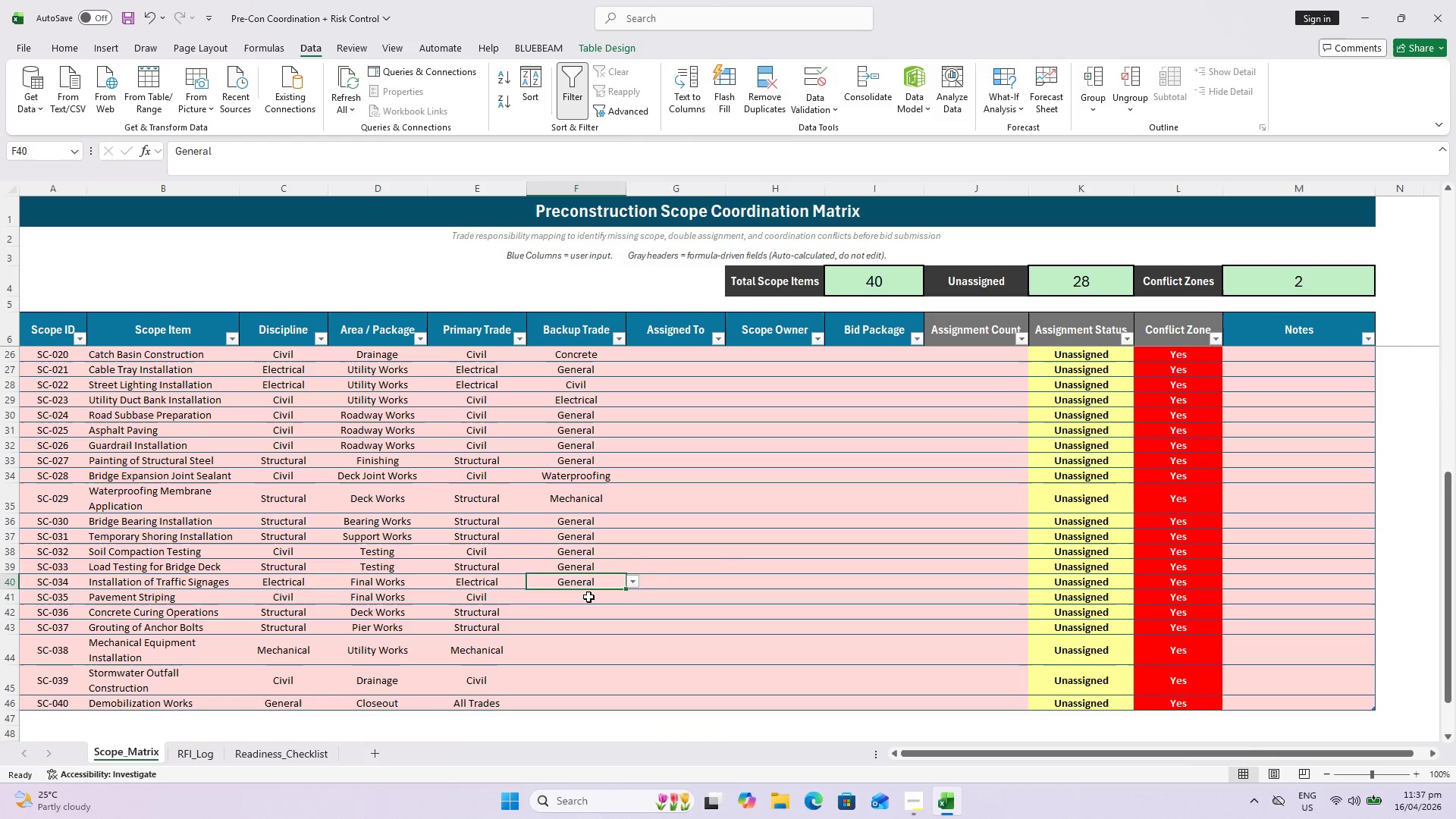 
left_click([588, 598])
 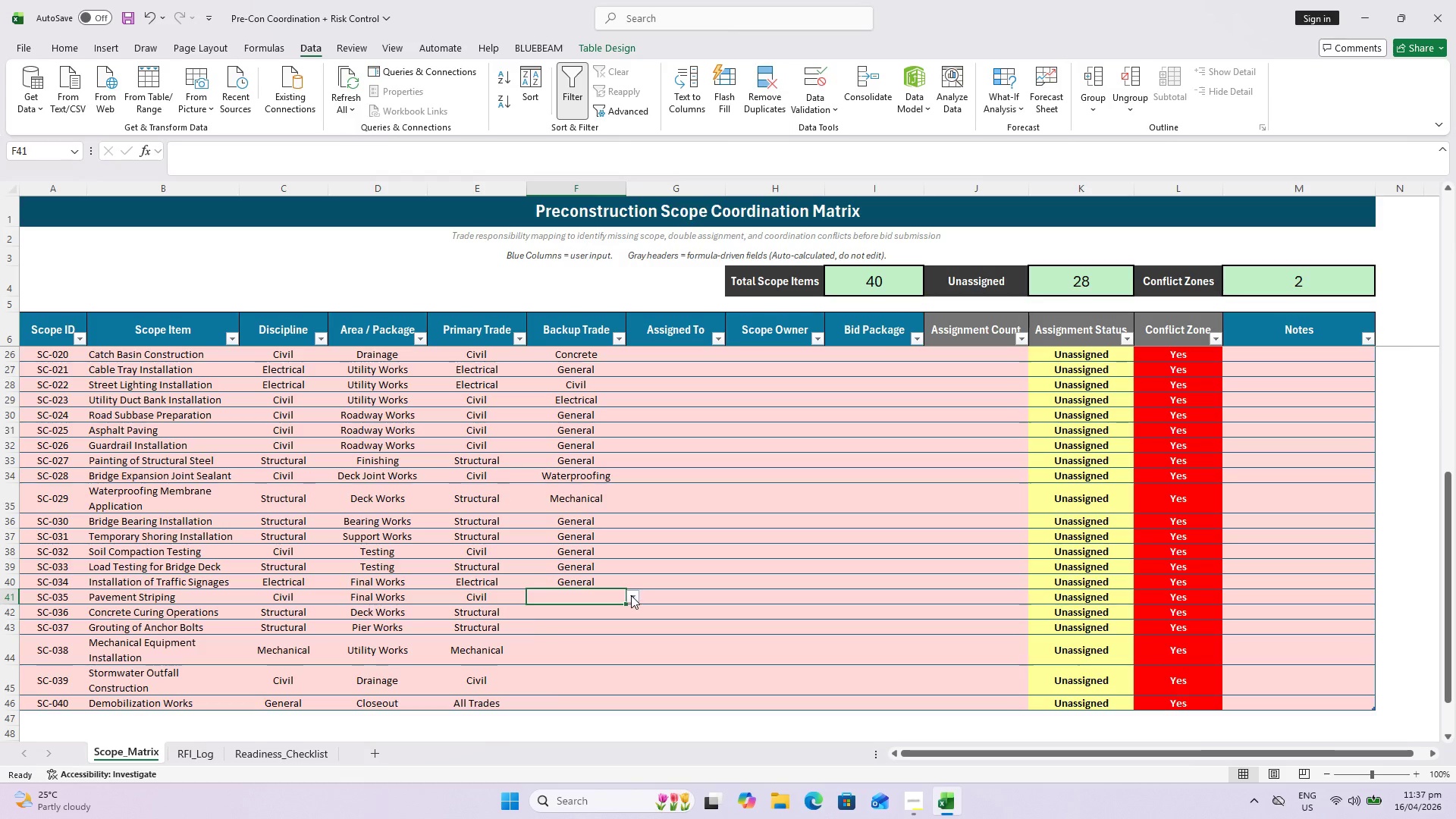 
double_click([586, 610])
 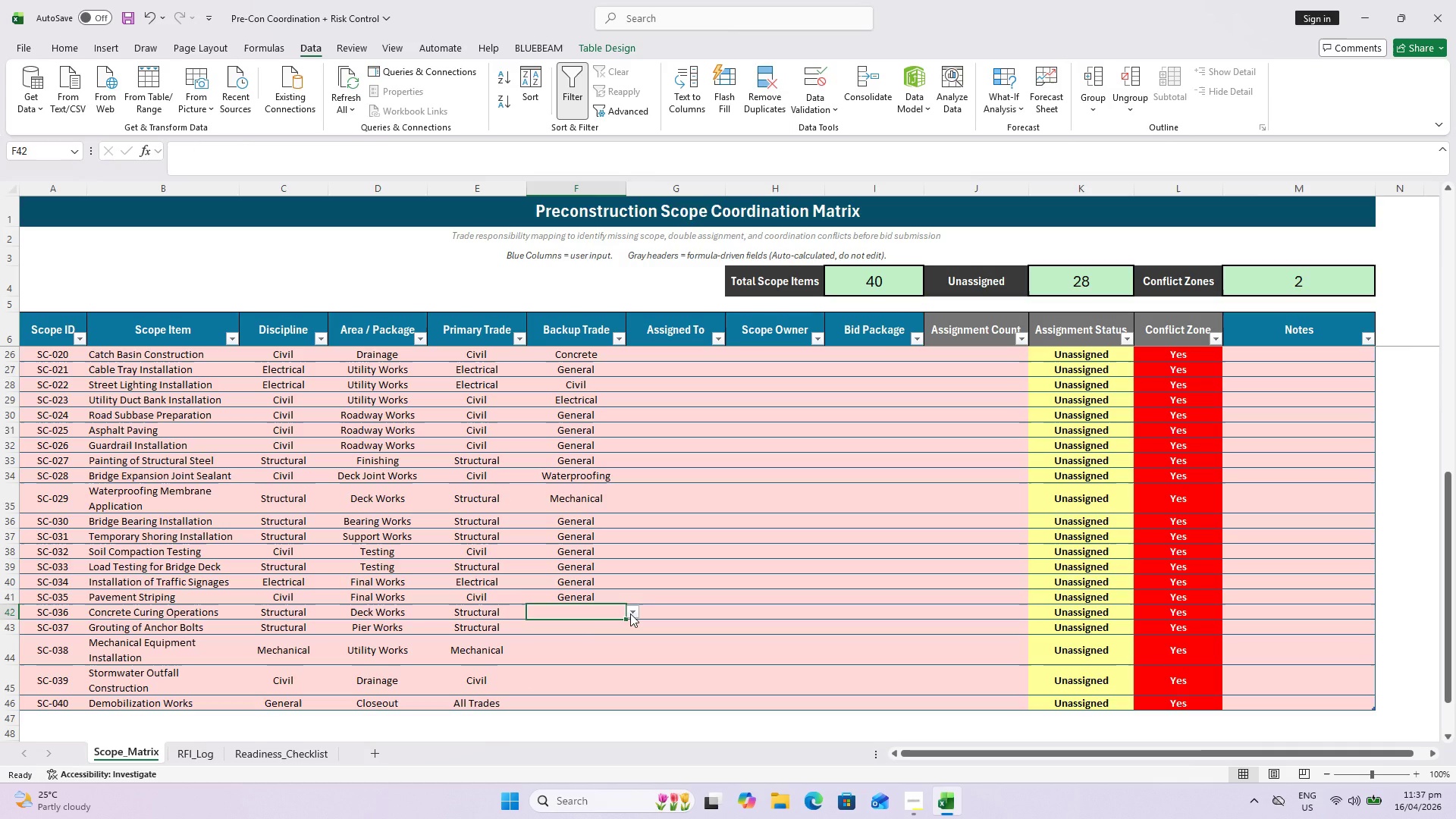 
left_click([630, 613])
 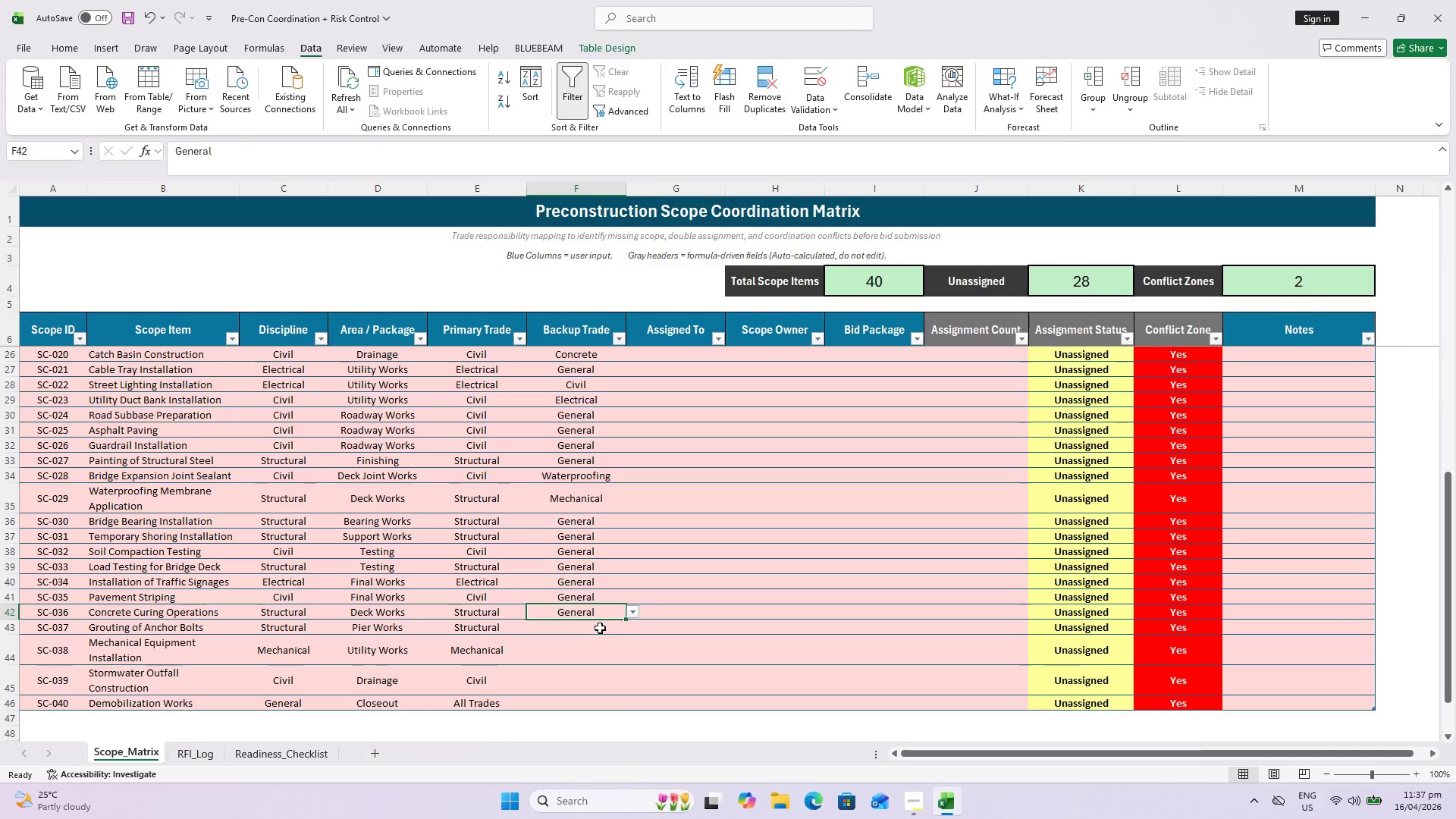 
left_click([595, 627])
 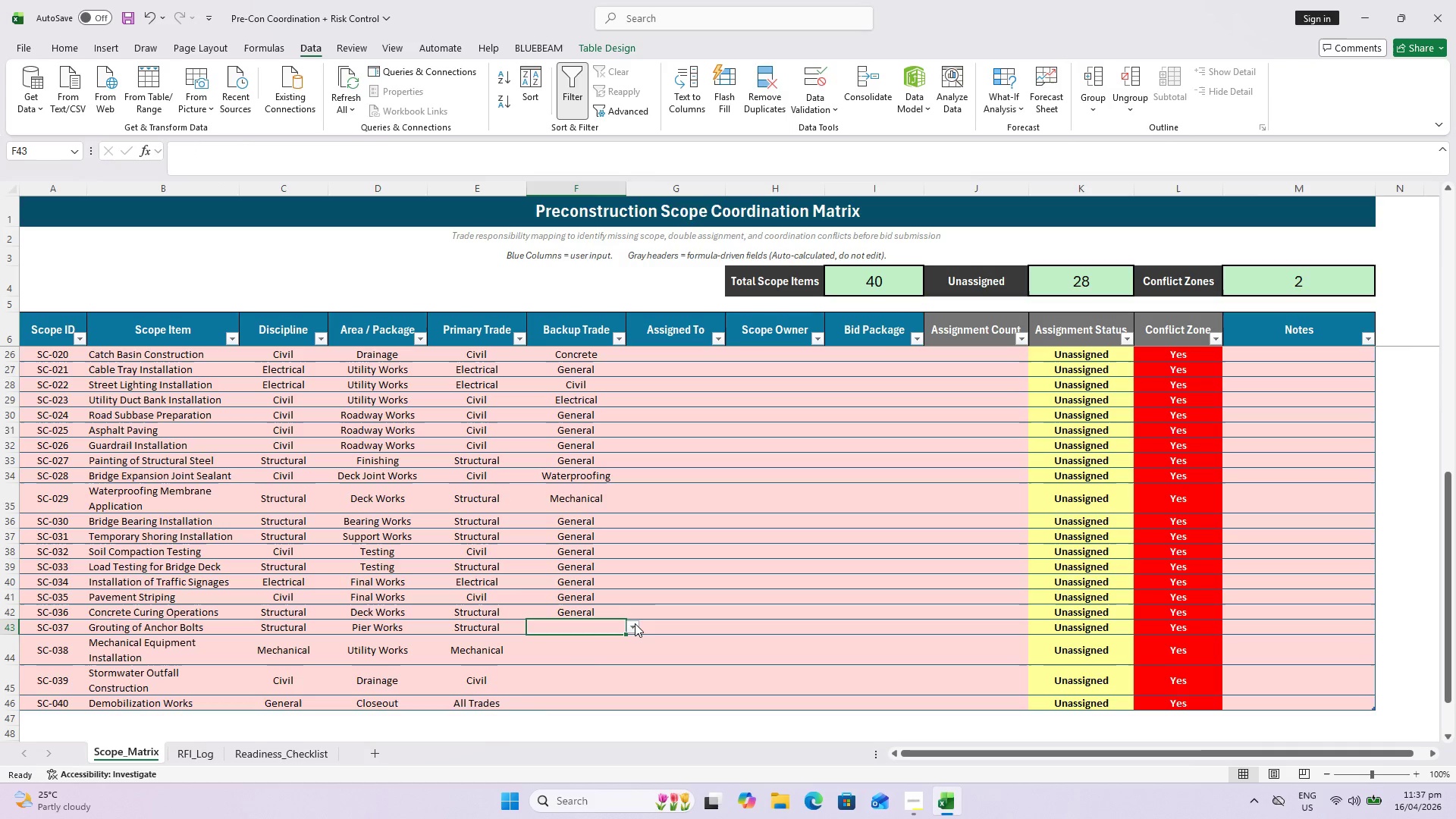 
left_click([634, 623])
 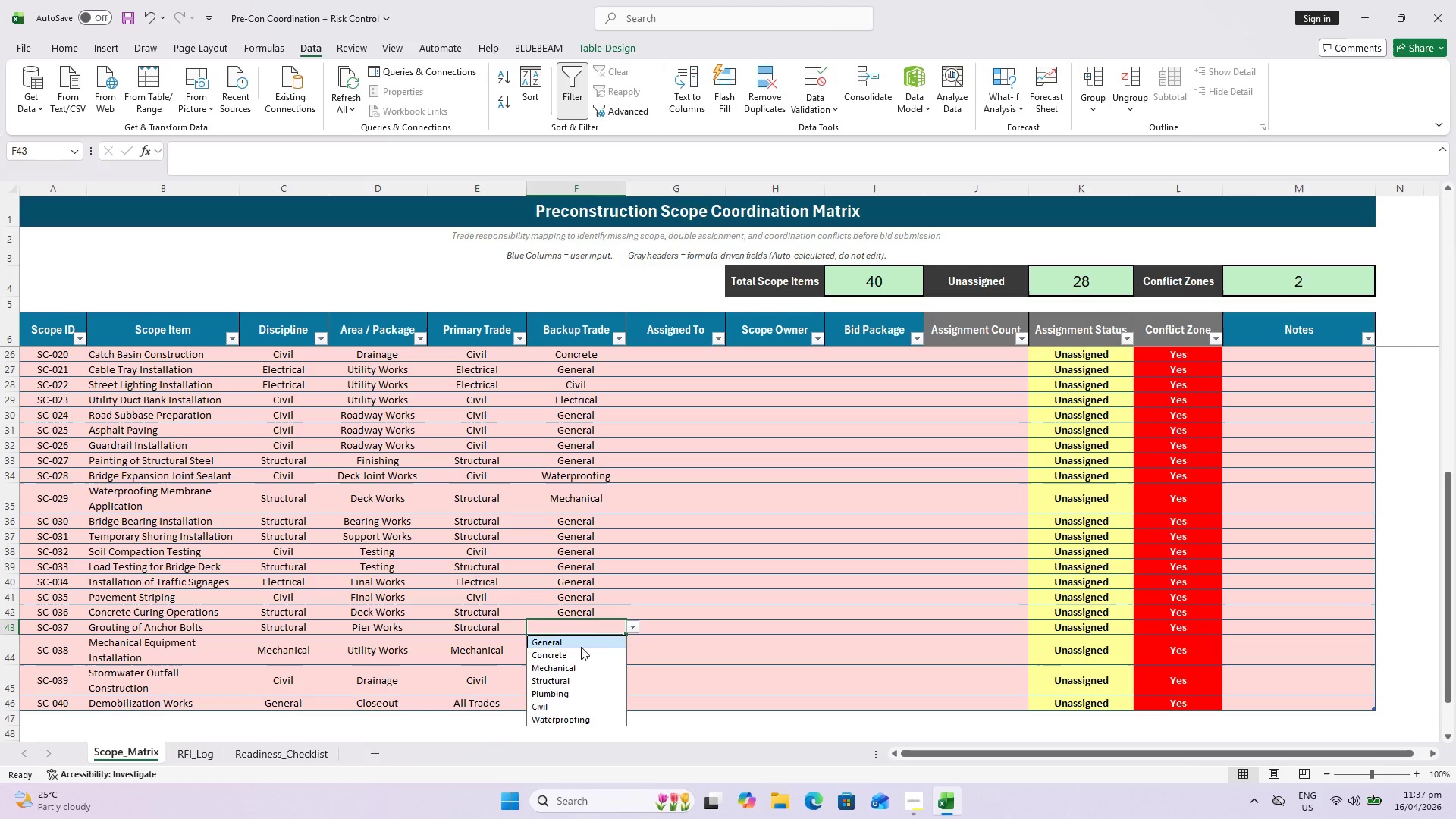 
double_click([575, 637])
 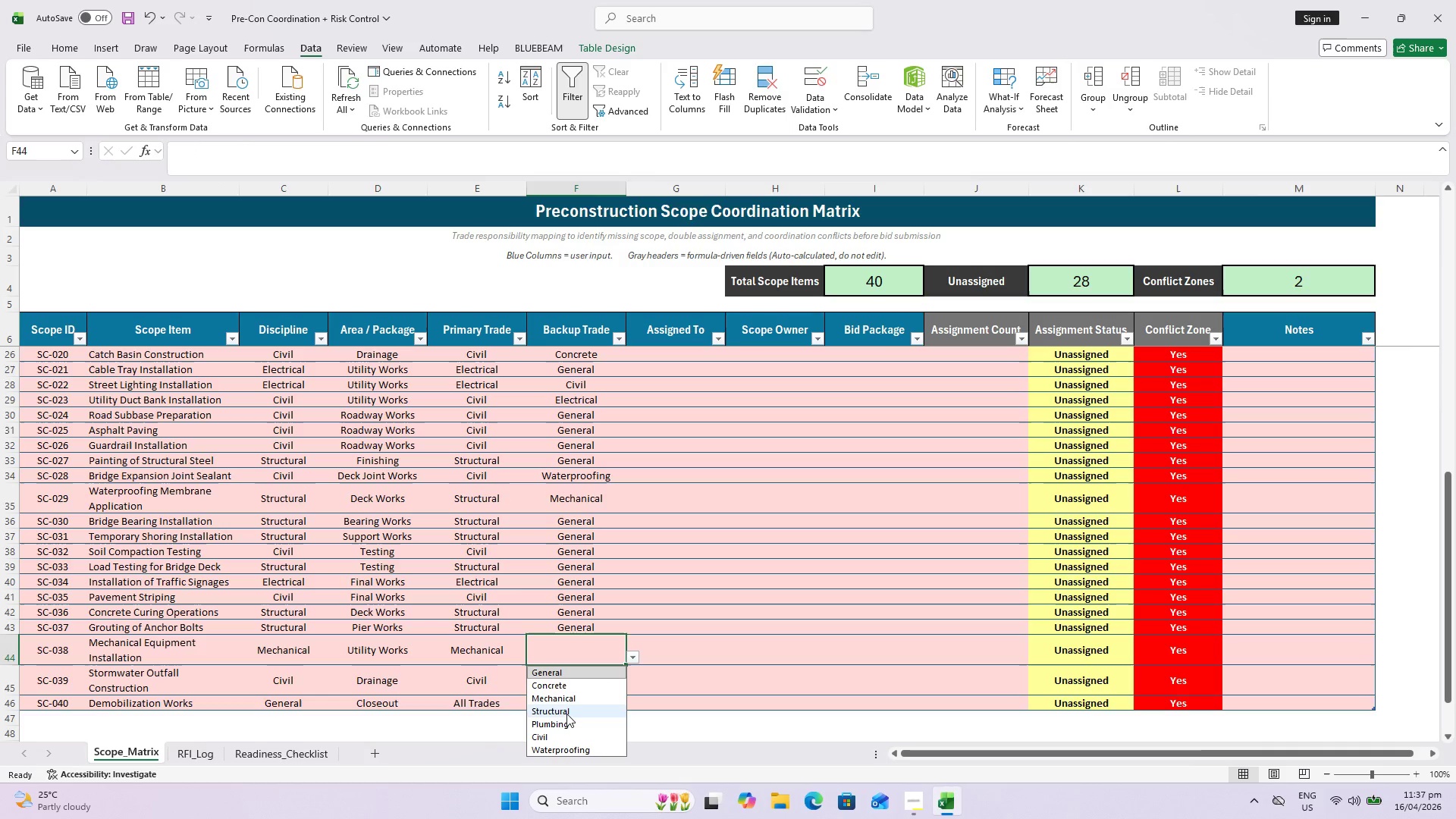 
scroll: coordinate [554, 695], scroll_direction: none, amount: 0.0
 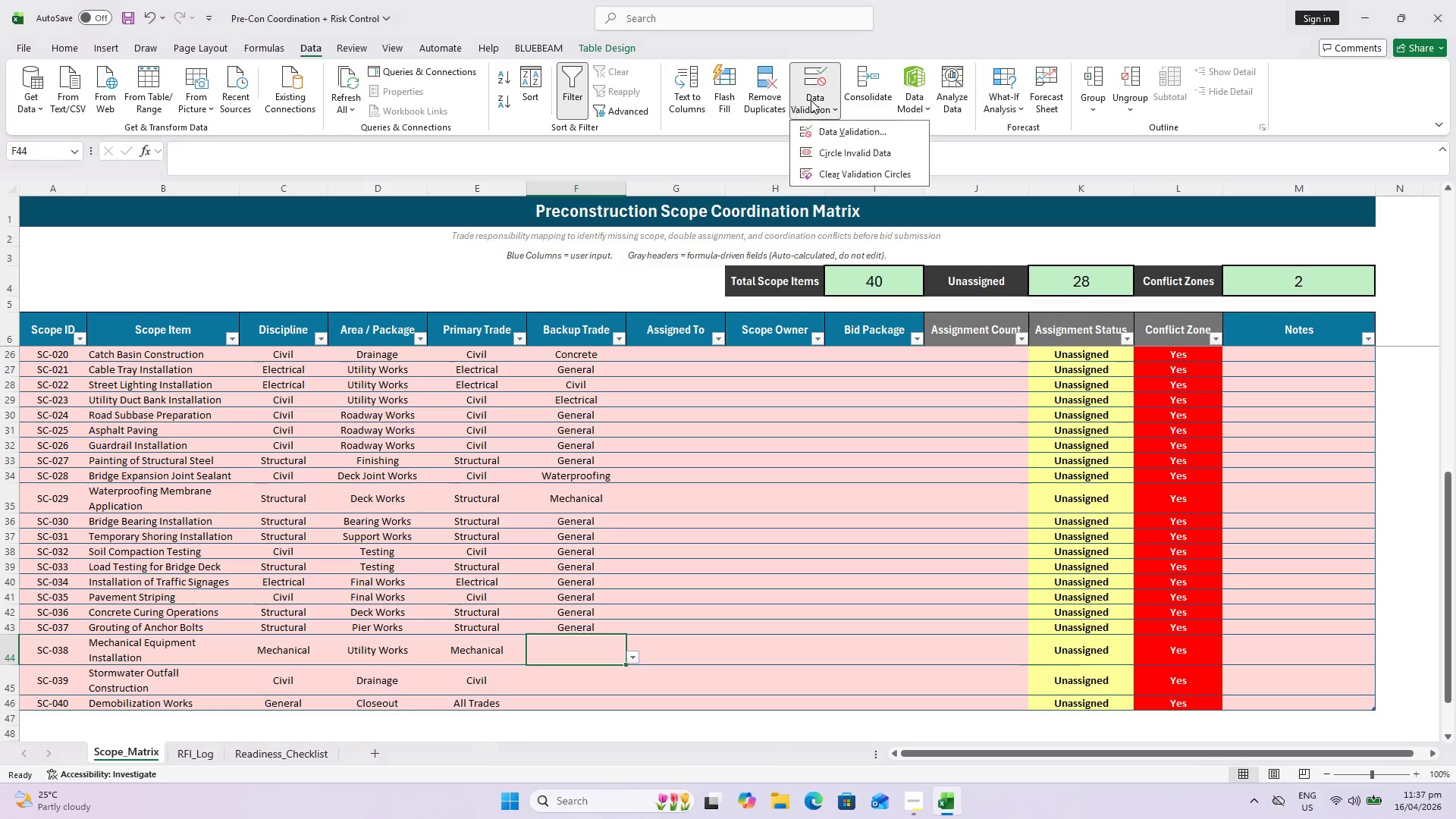 
left_click([833, 132])
 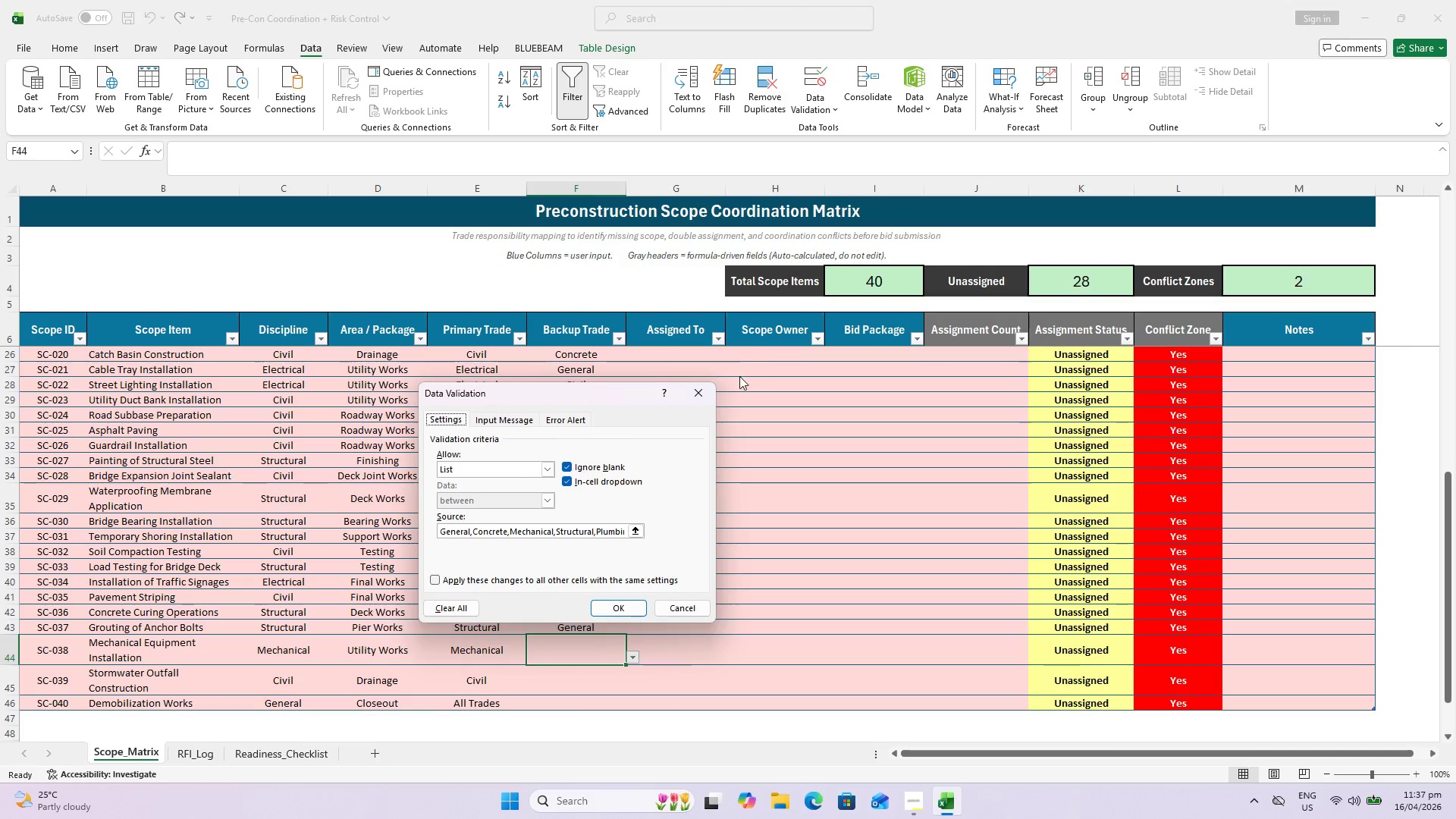 
key(Escape)
 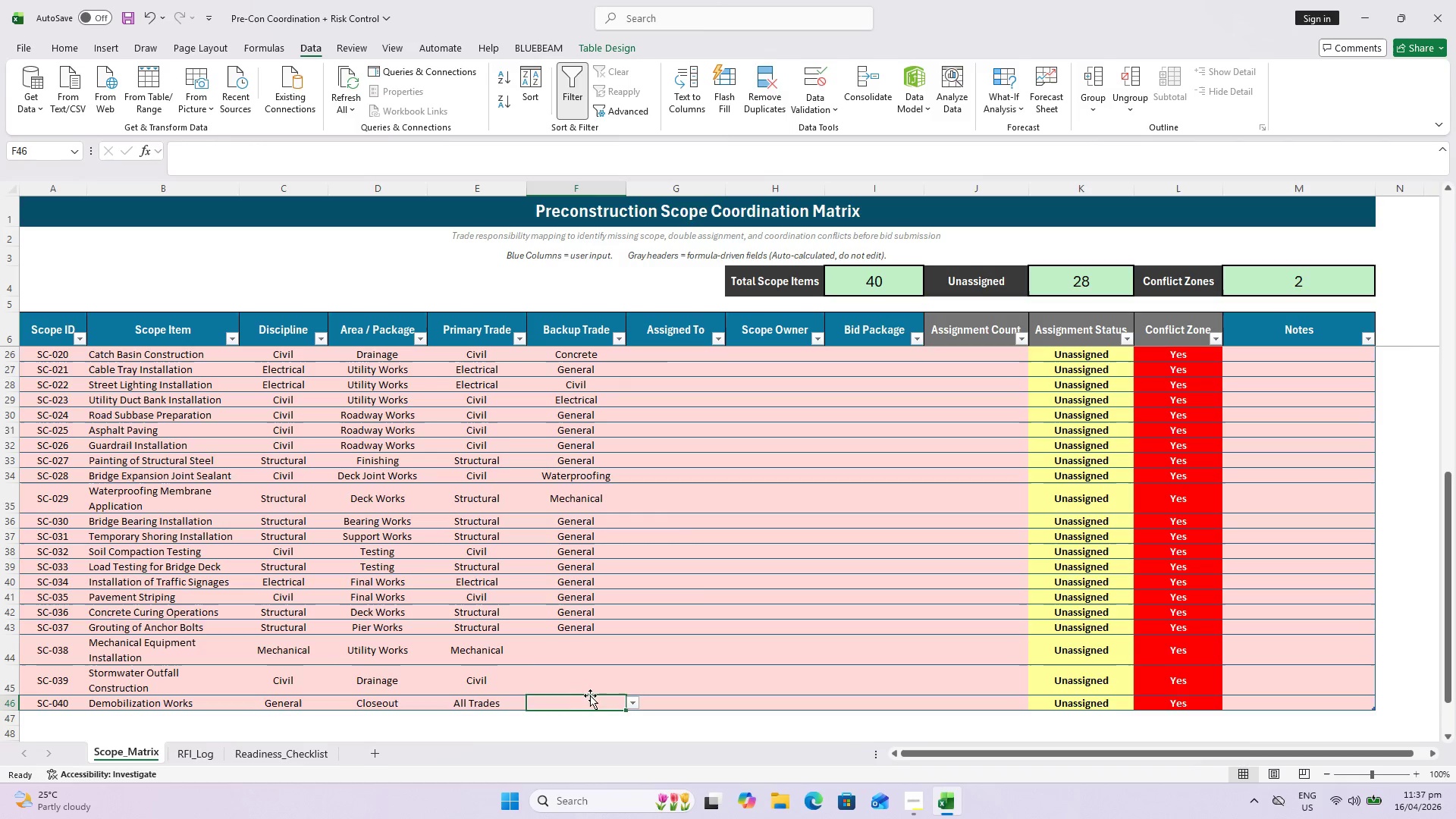 
scroll: coordinate [565, 521], scroll_direction: up, amount: 12.0
 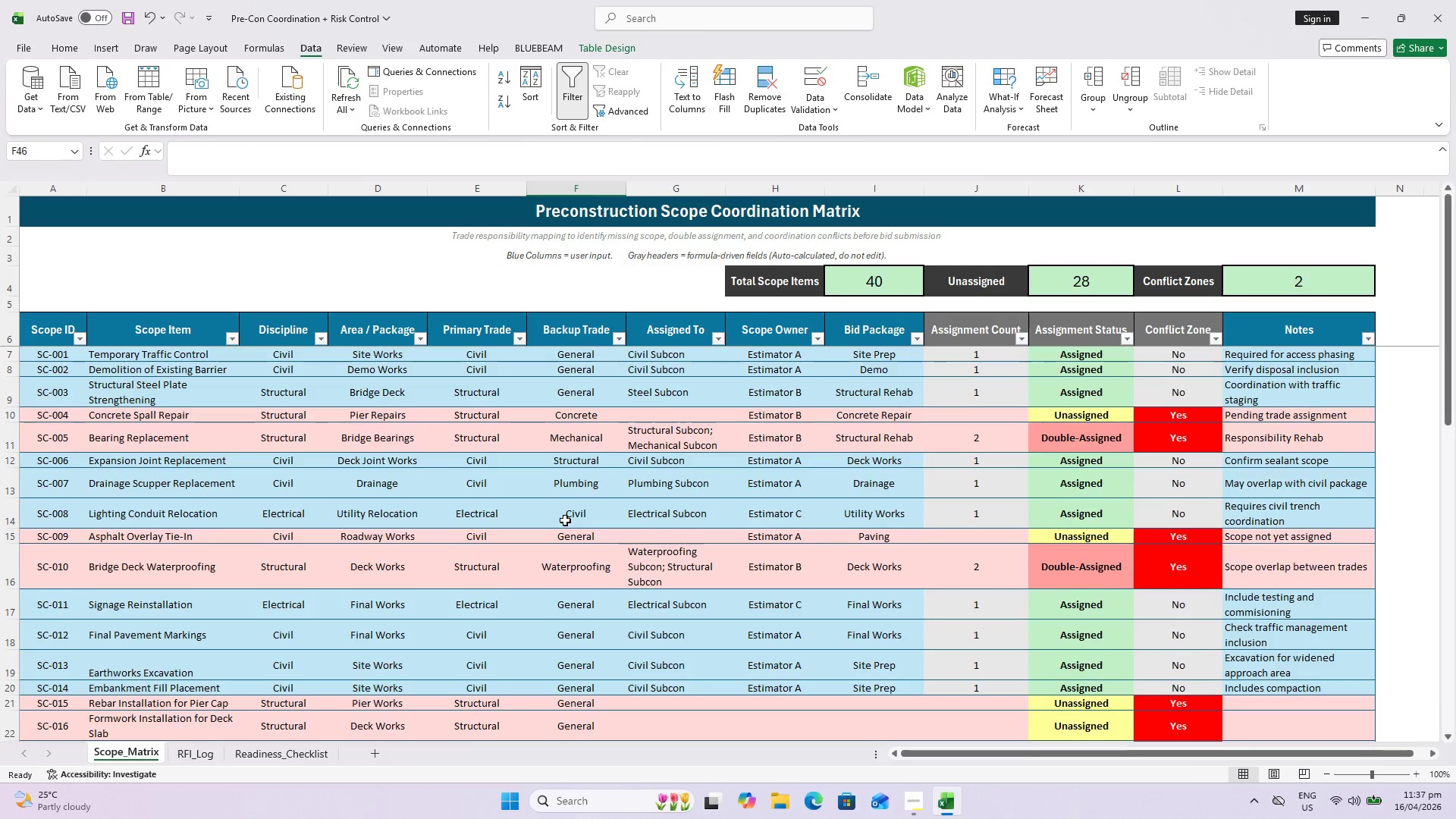 
scroll: coordinate [563, 524], scroll_direction: down, amount: 11.0
 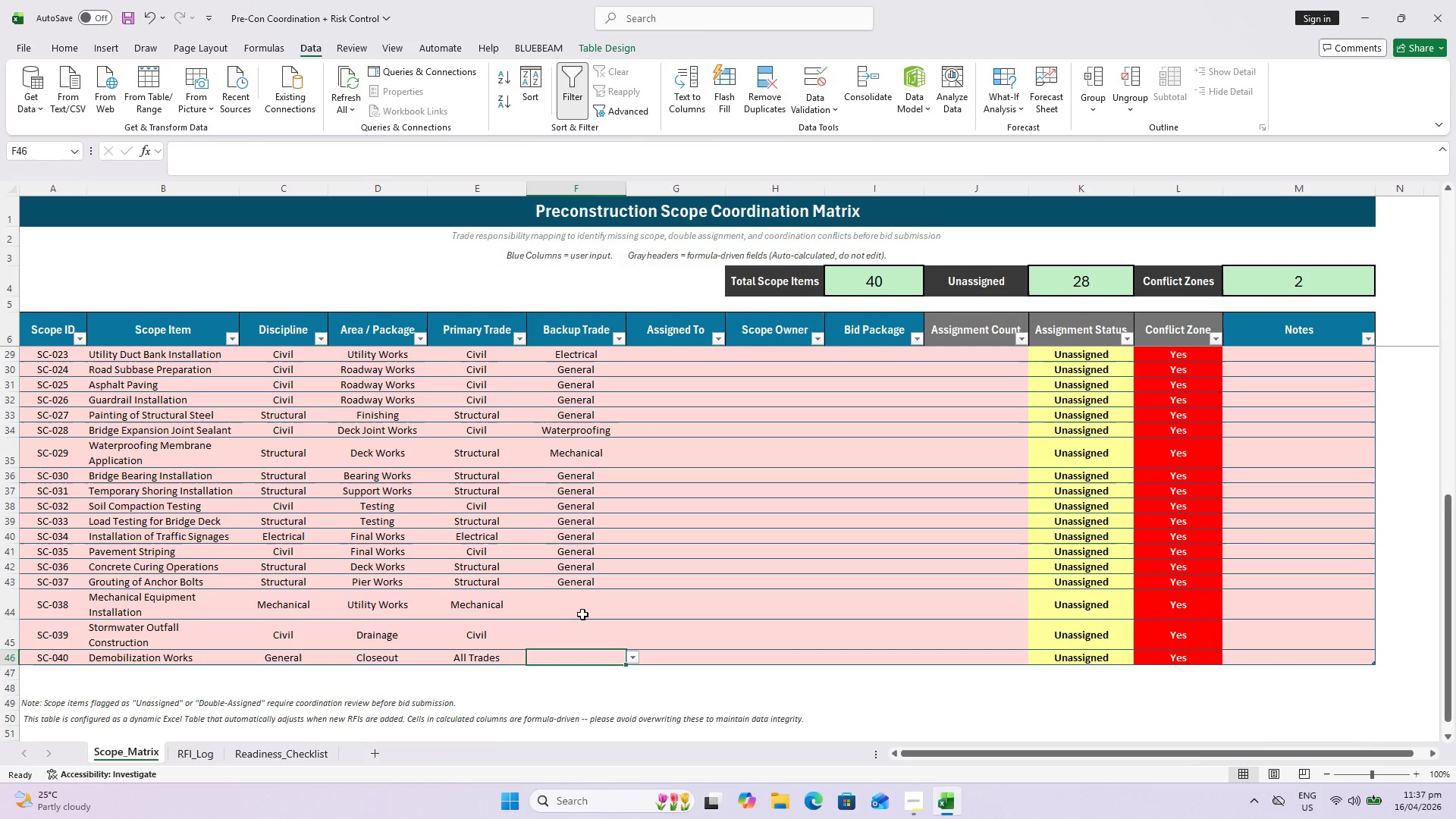 
left_click([583, 614])
 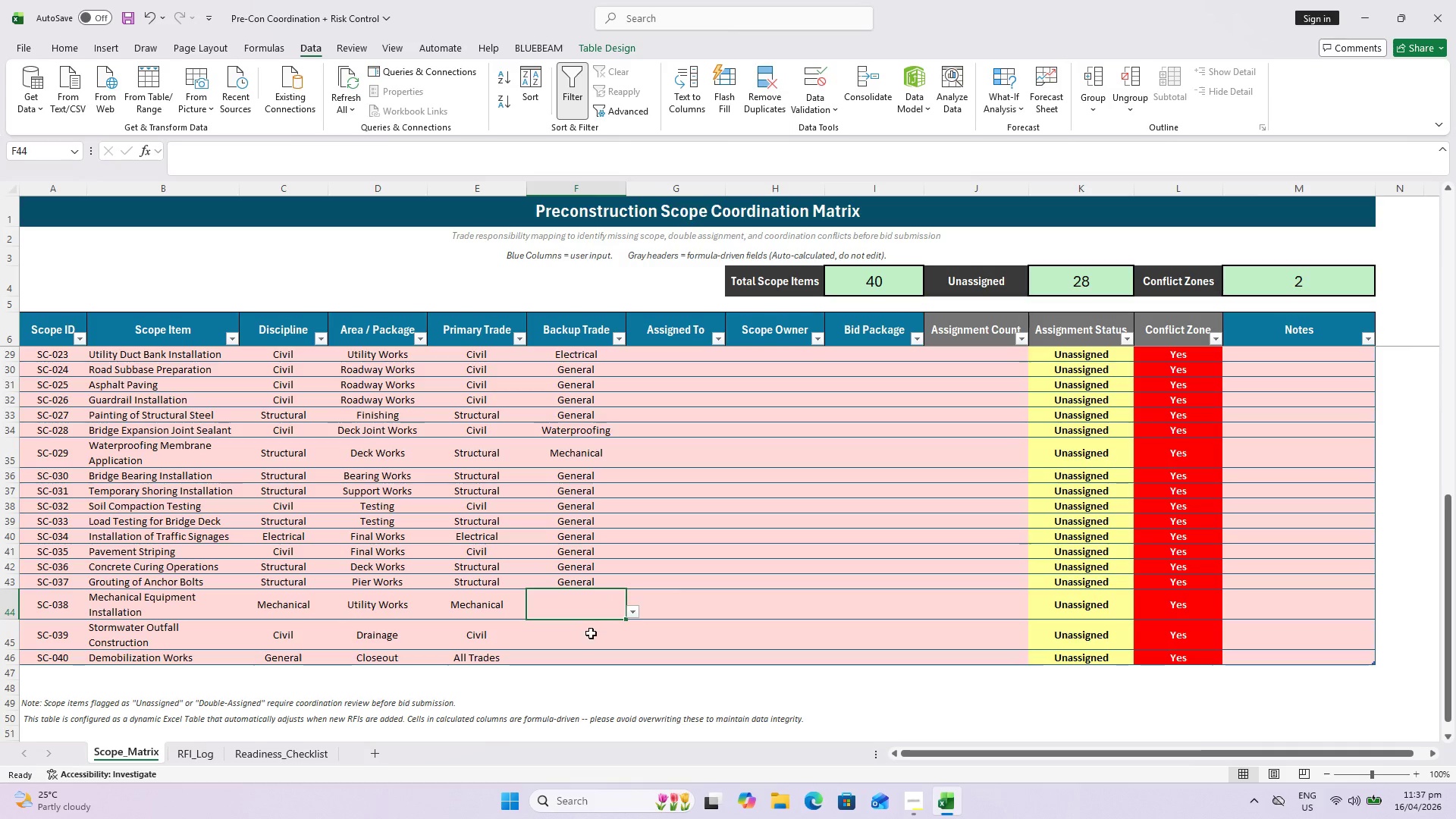 
left_click([586, 657])
 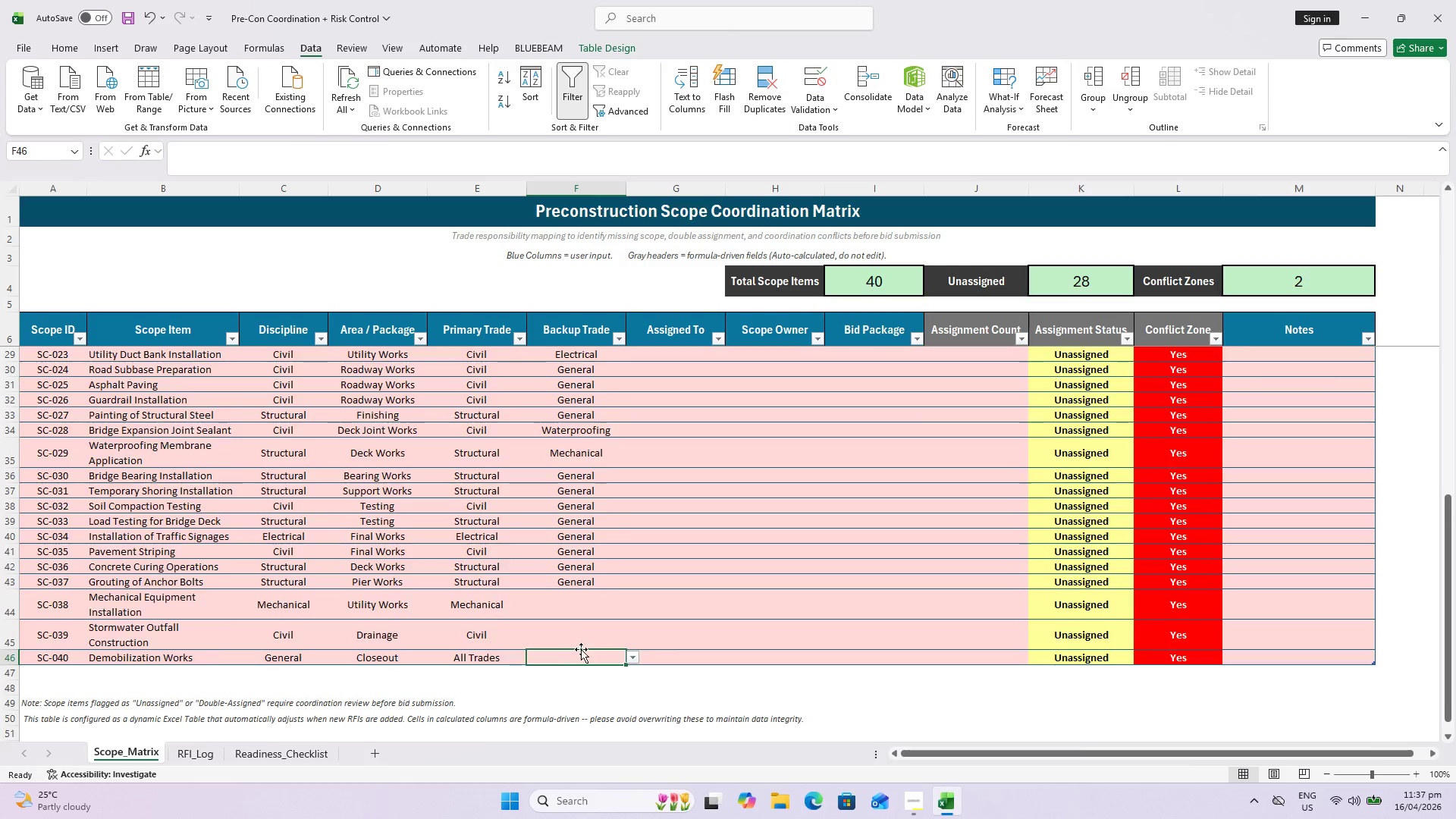 
hold_key(key=ShiftLeft, duration=0.58)
 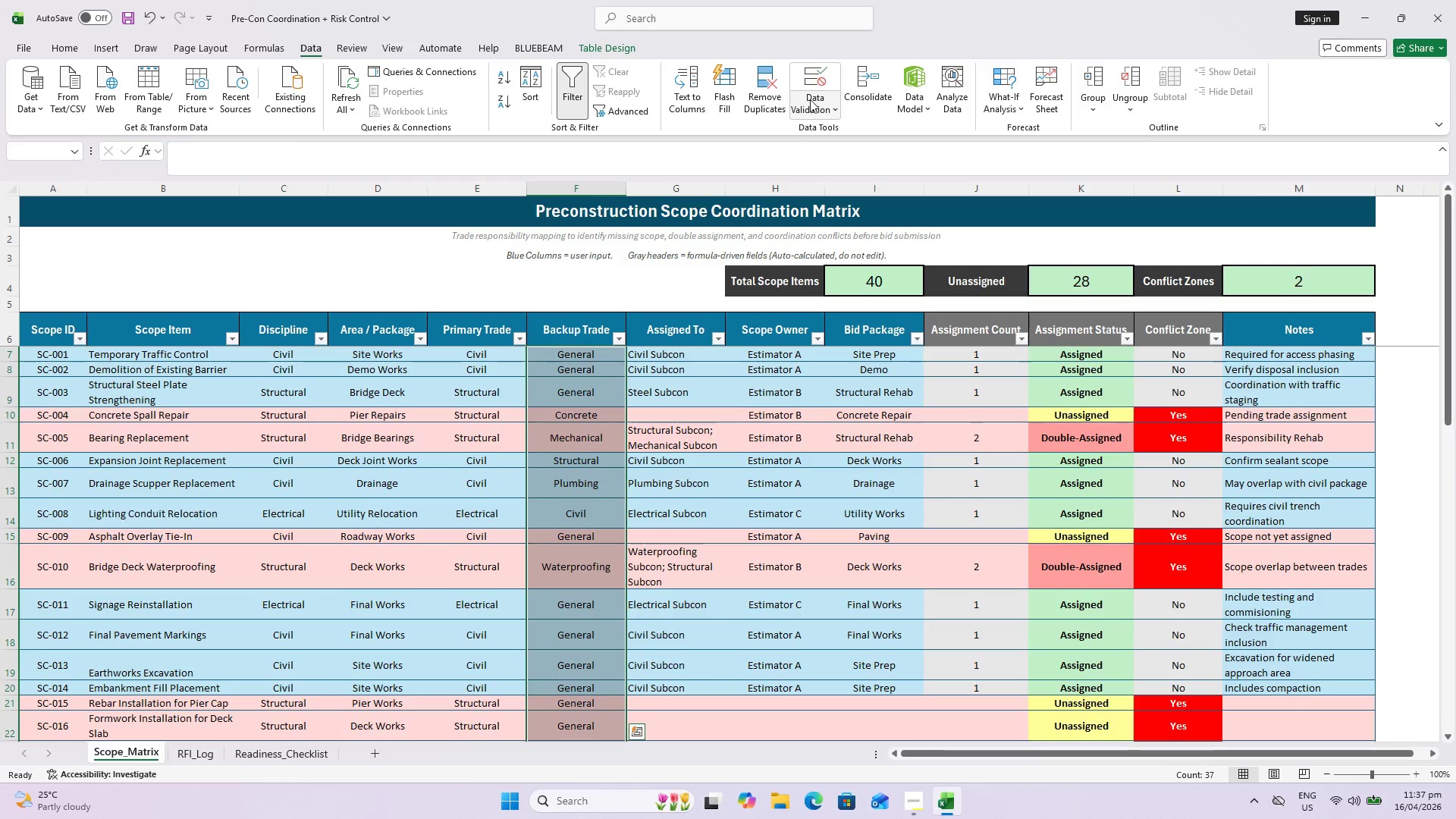 
scroll: coordinate [585, 479], scroll_direction: up, amount: 24.0
 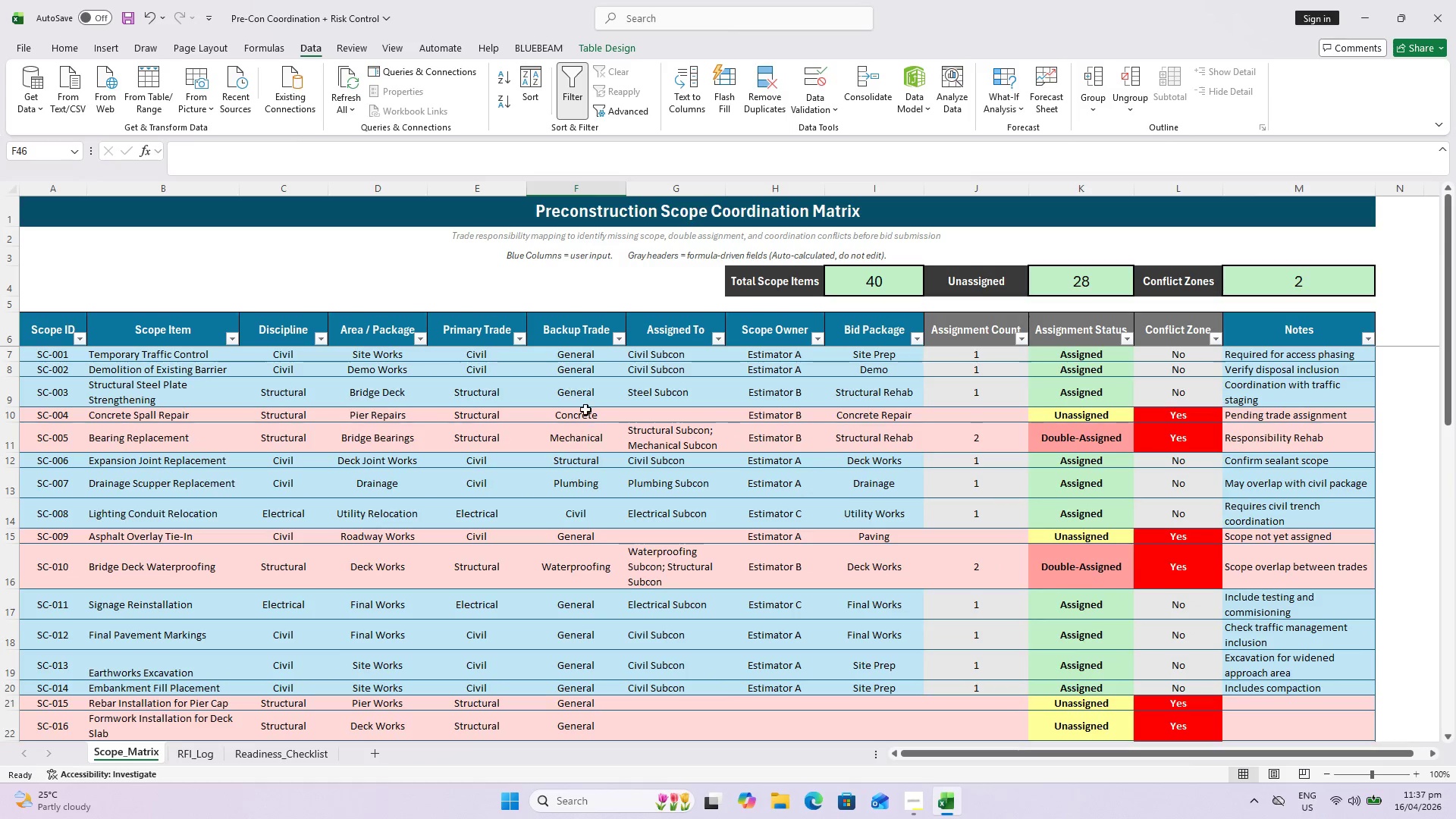 
left_click([585, 361])
 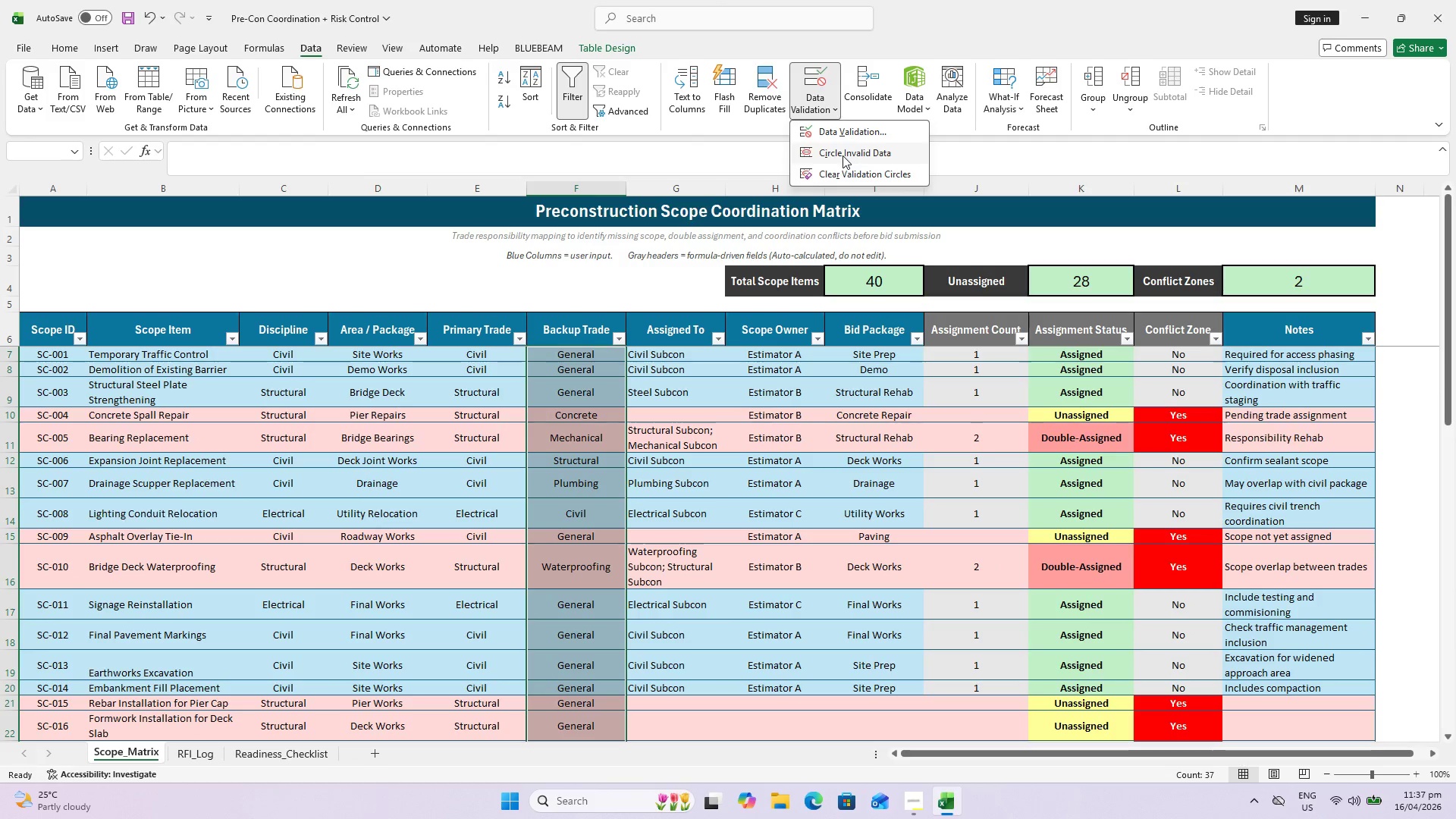 
left_click([843, 131])
 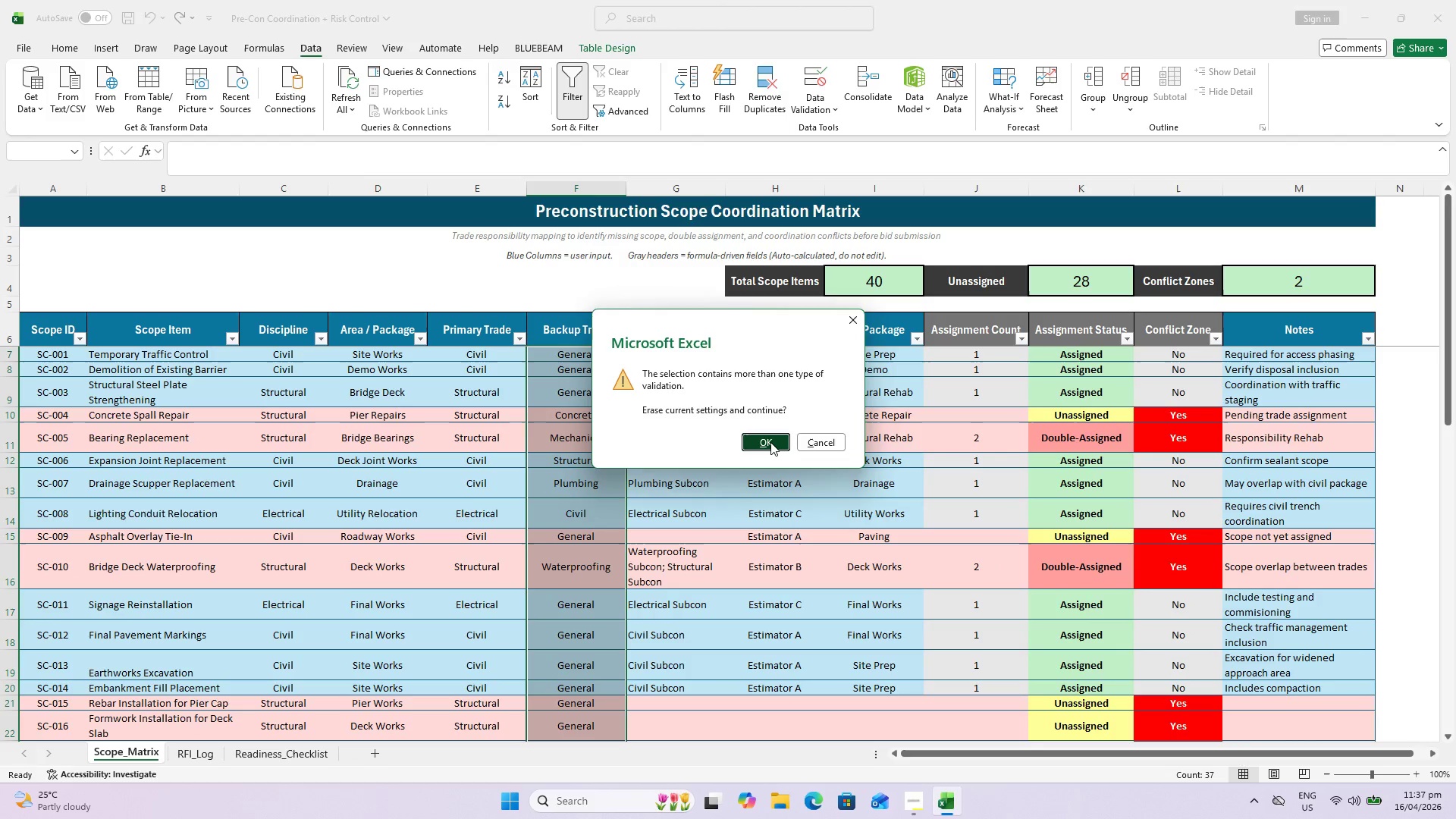 
left_click([770, 442])
 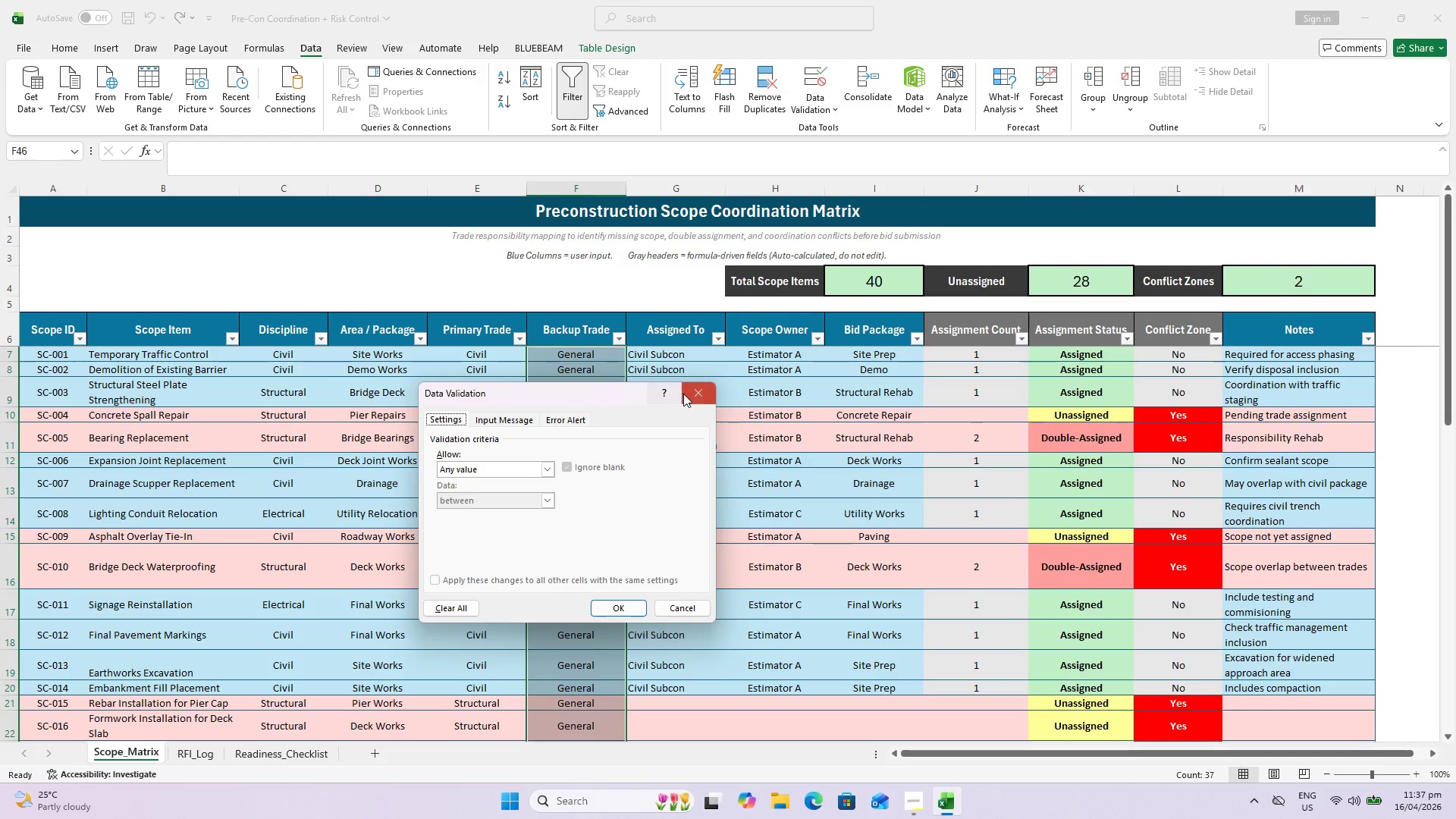 
left_click_drag(start_coordinate=[686, 394], to_coordinate=[565, 480])
 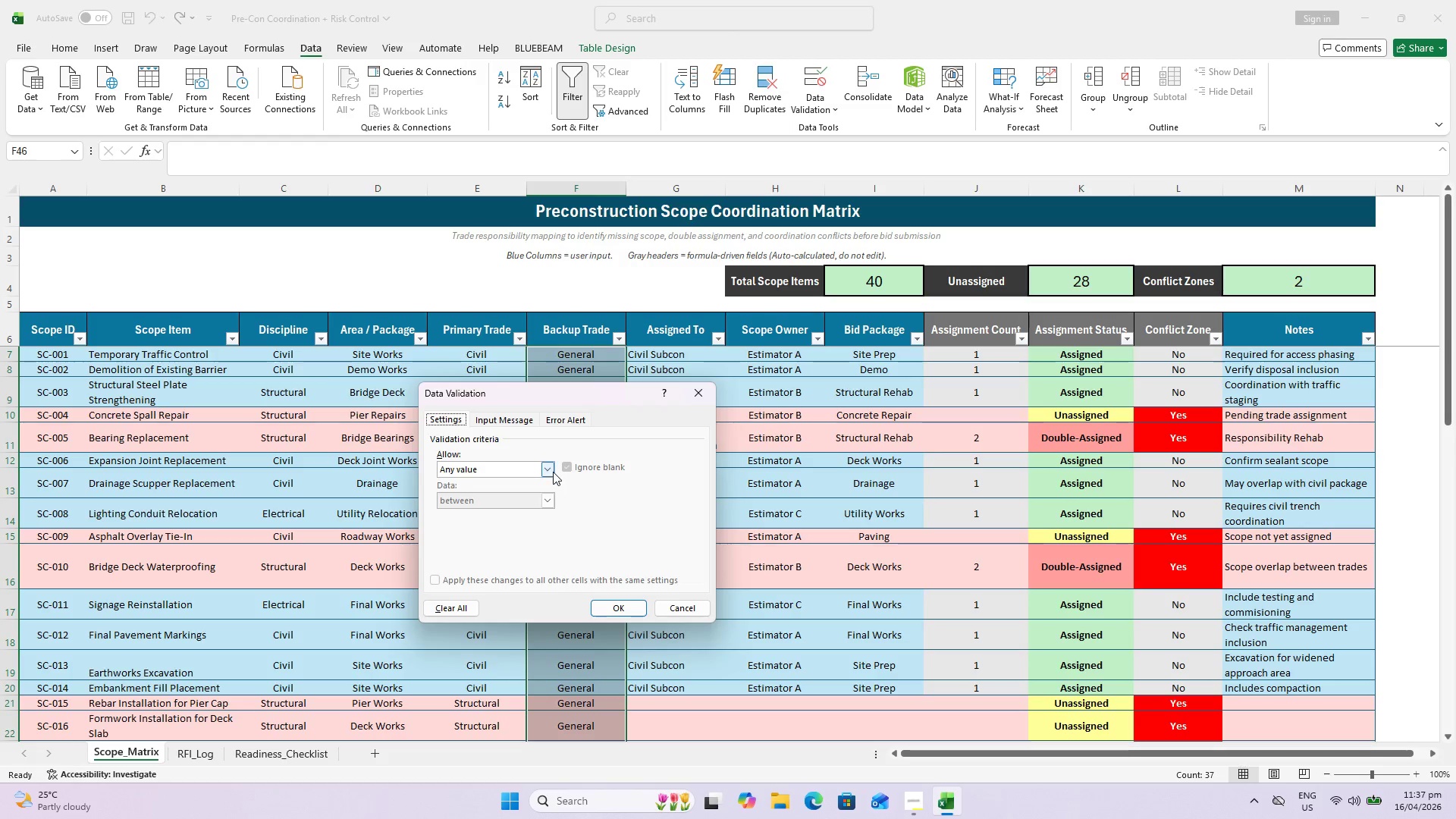 
left_click([549, 470])
 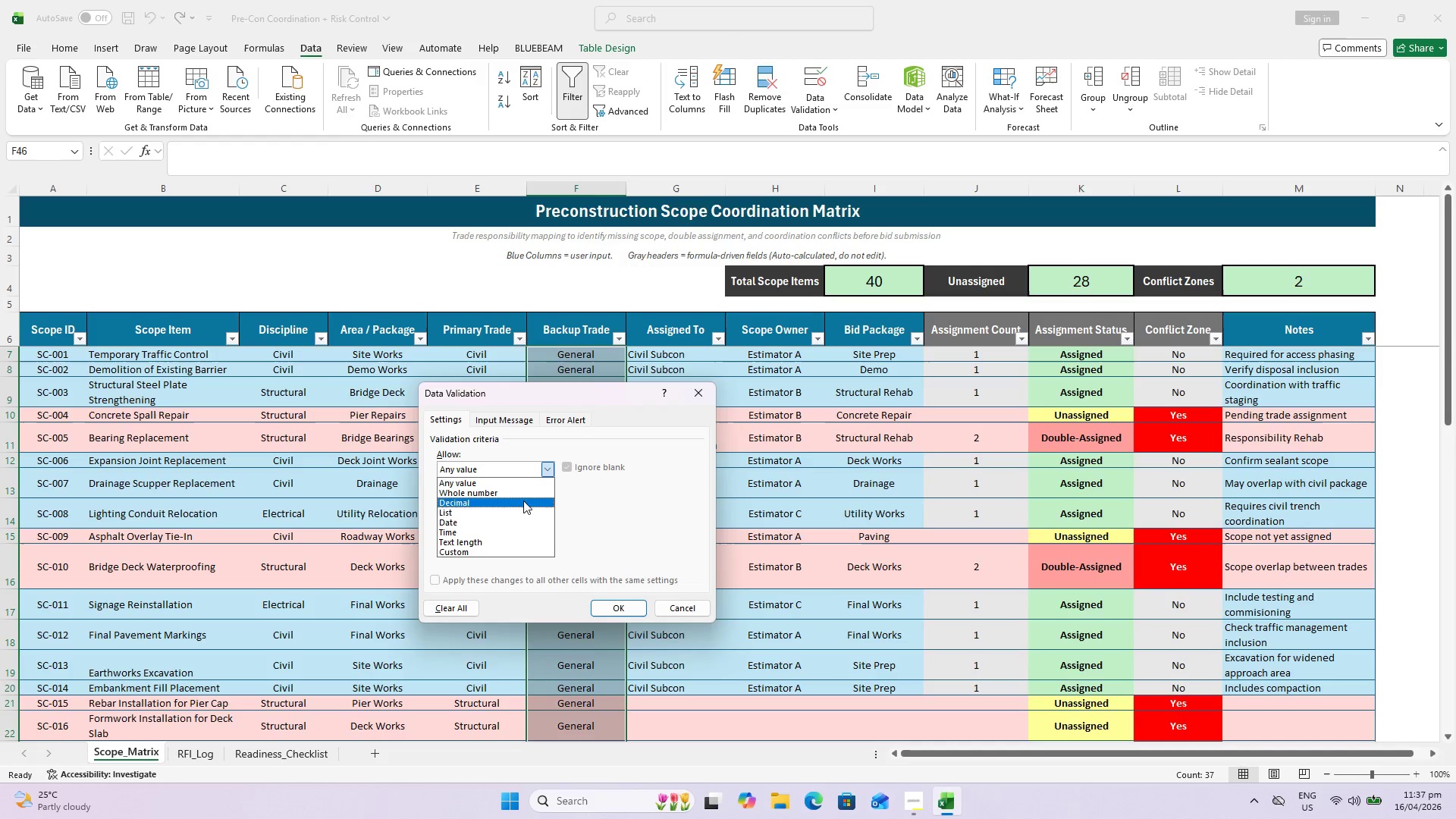 
left_click([518, 509])
 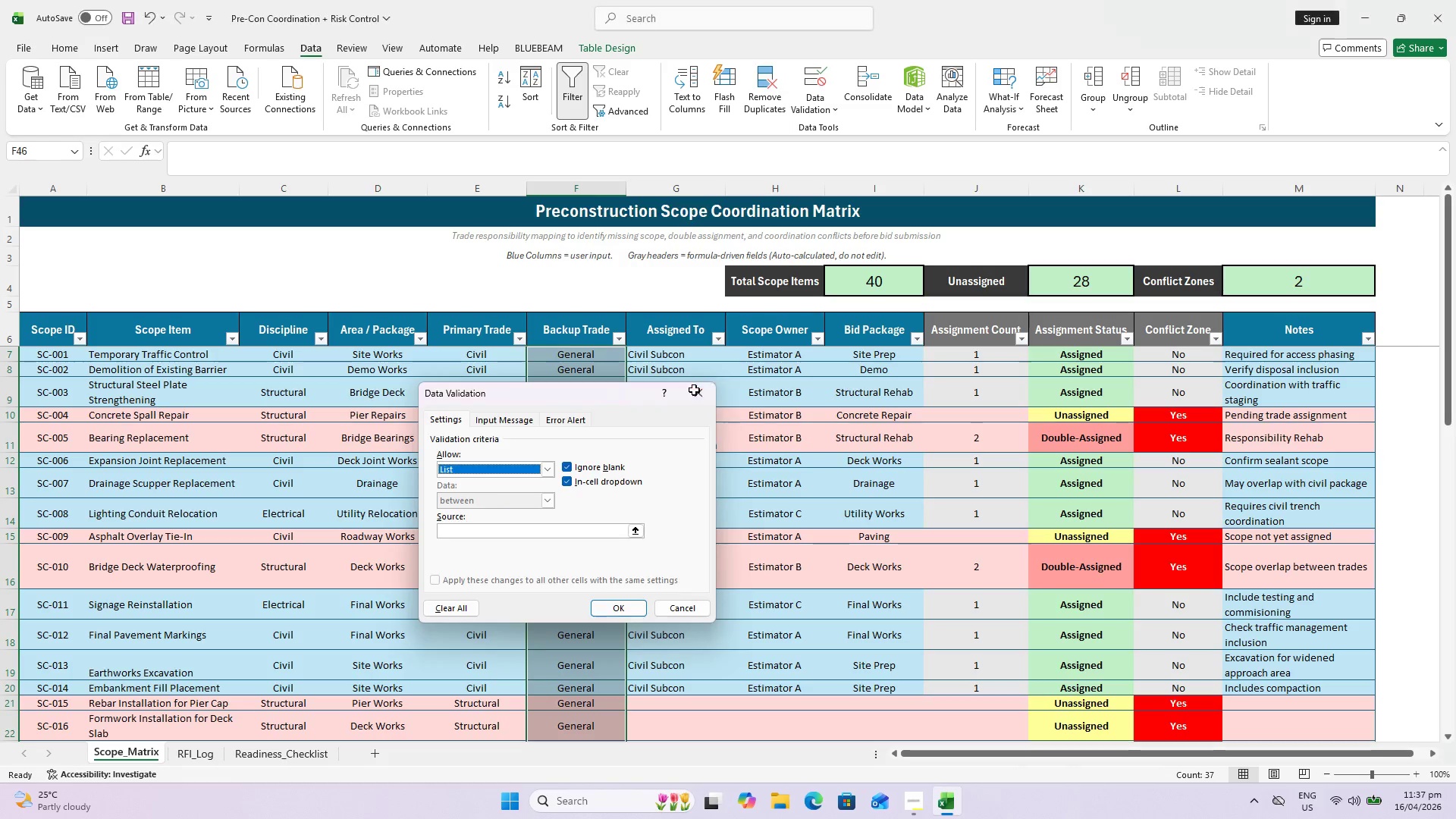 
key(Escape)
 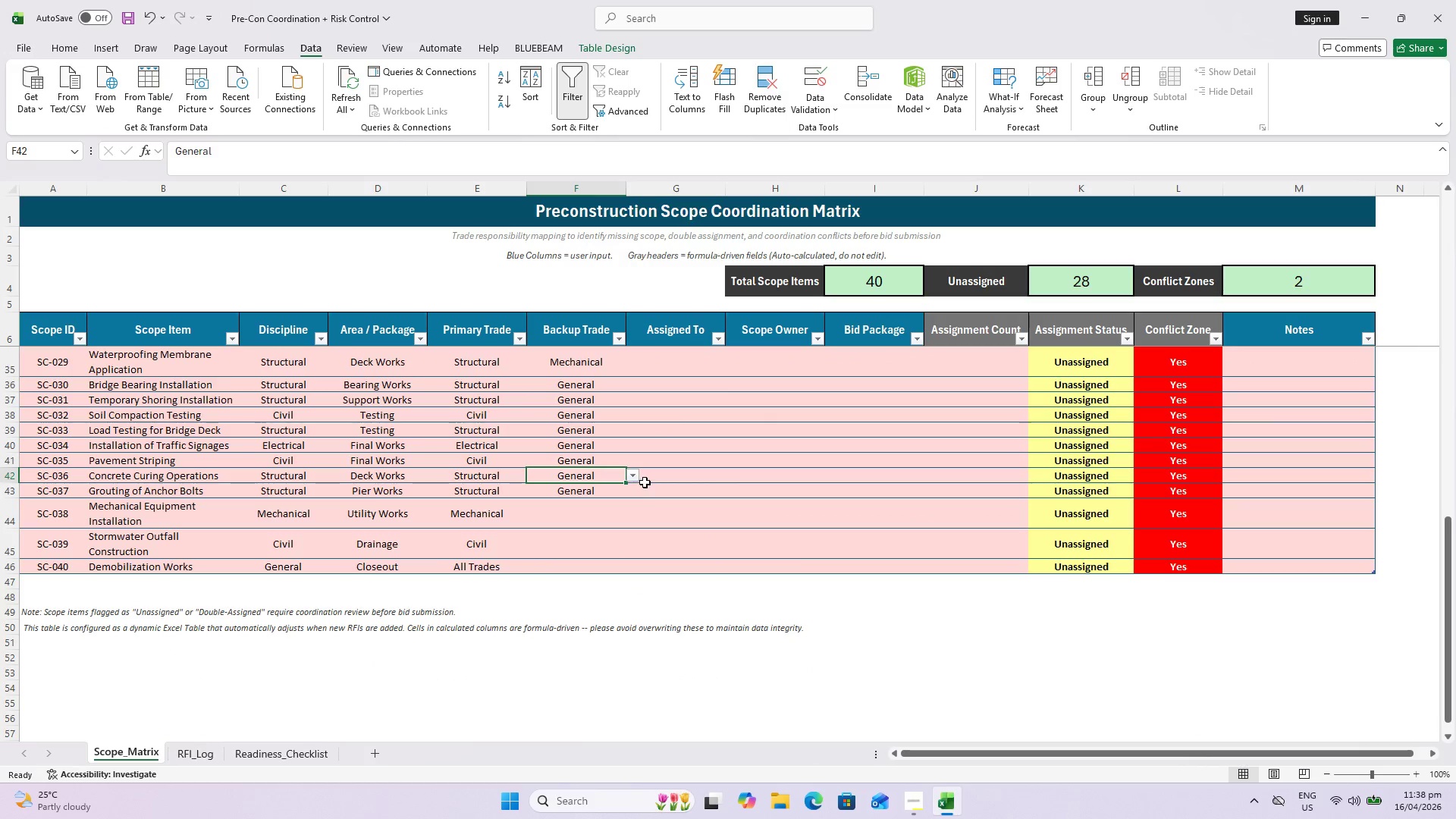 
scroll: coordinate [642, 497], scroll_direction: down, amount: 13.0
 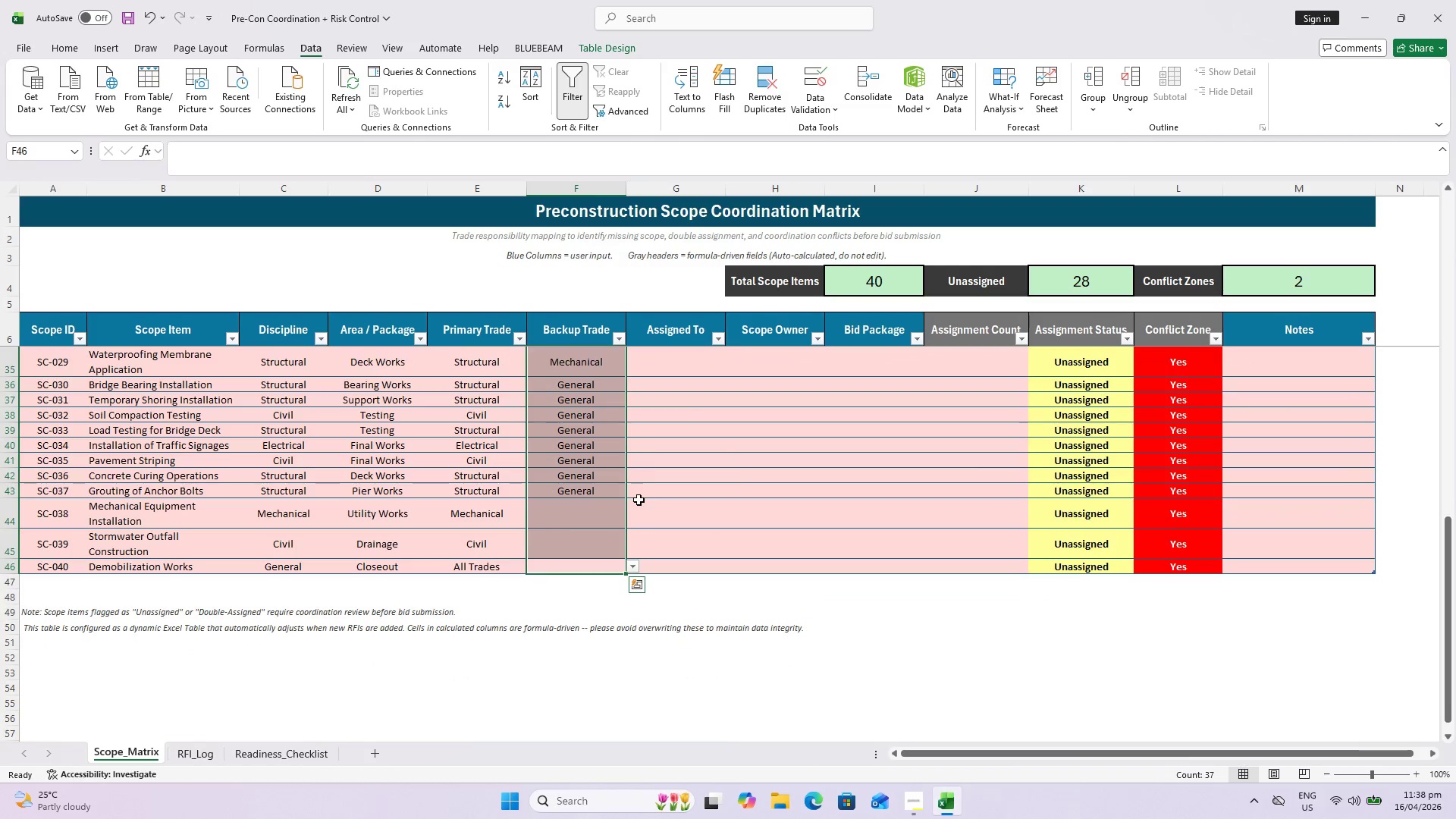 
left_click([633, 478])
 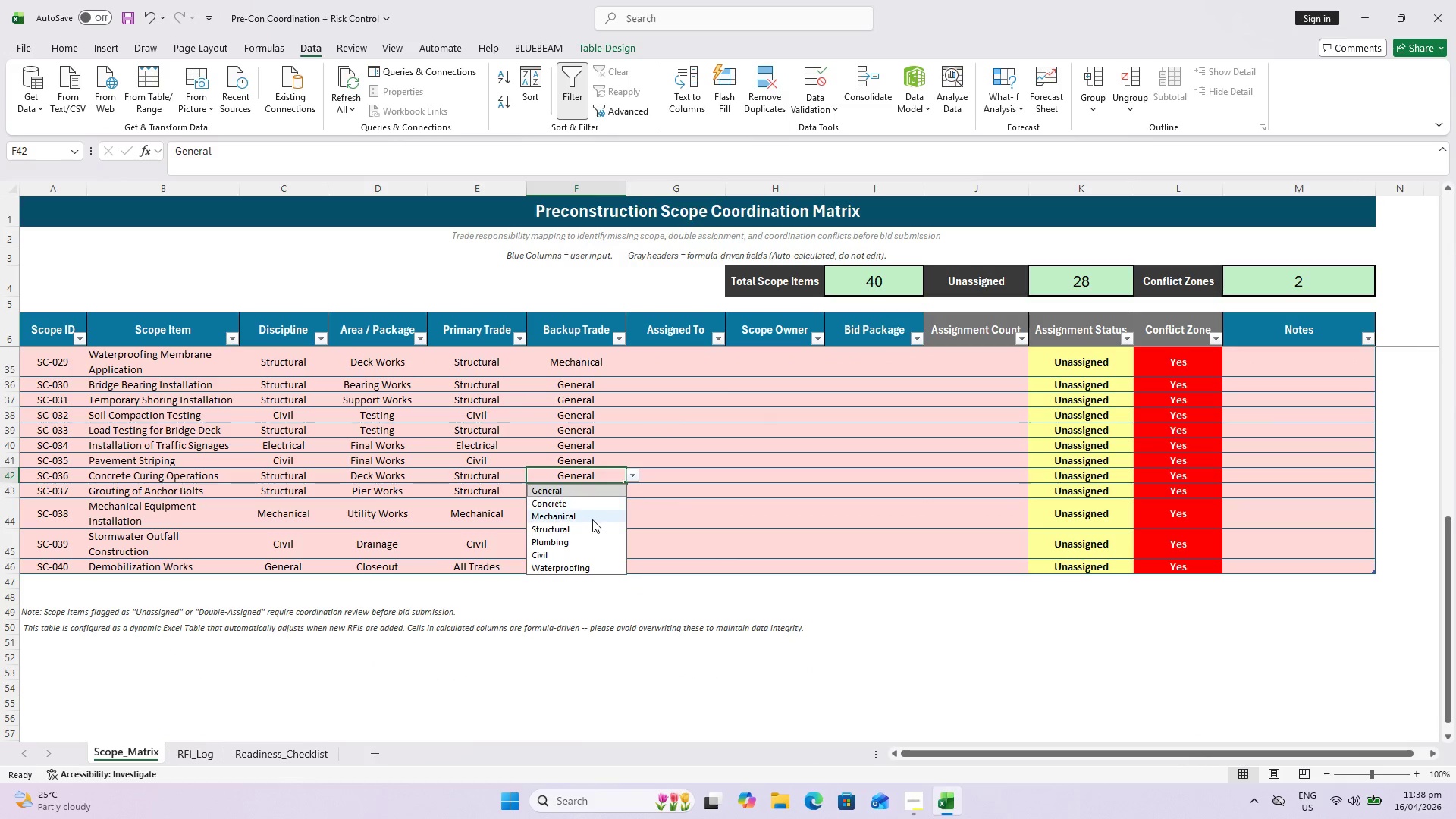 
key(Escape)
 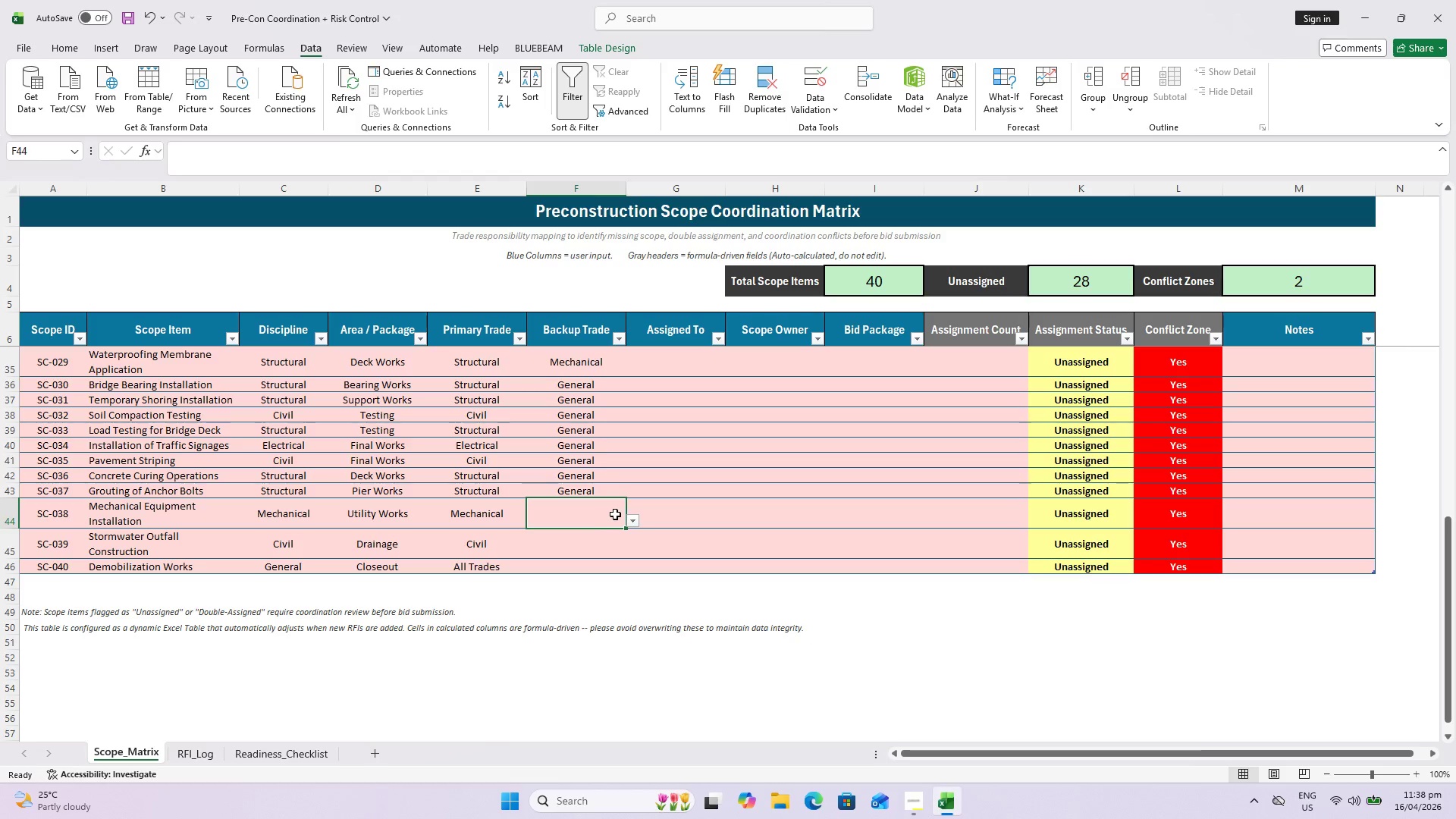 
scroll: coordinate [576, 529], scroll_direction: none, amount: 0.0
 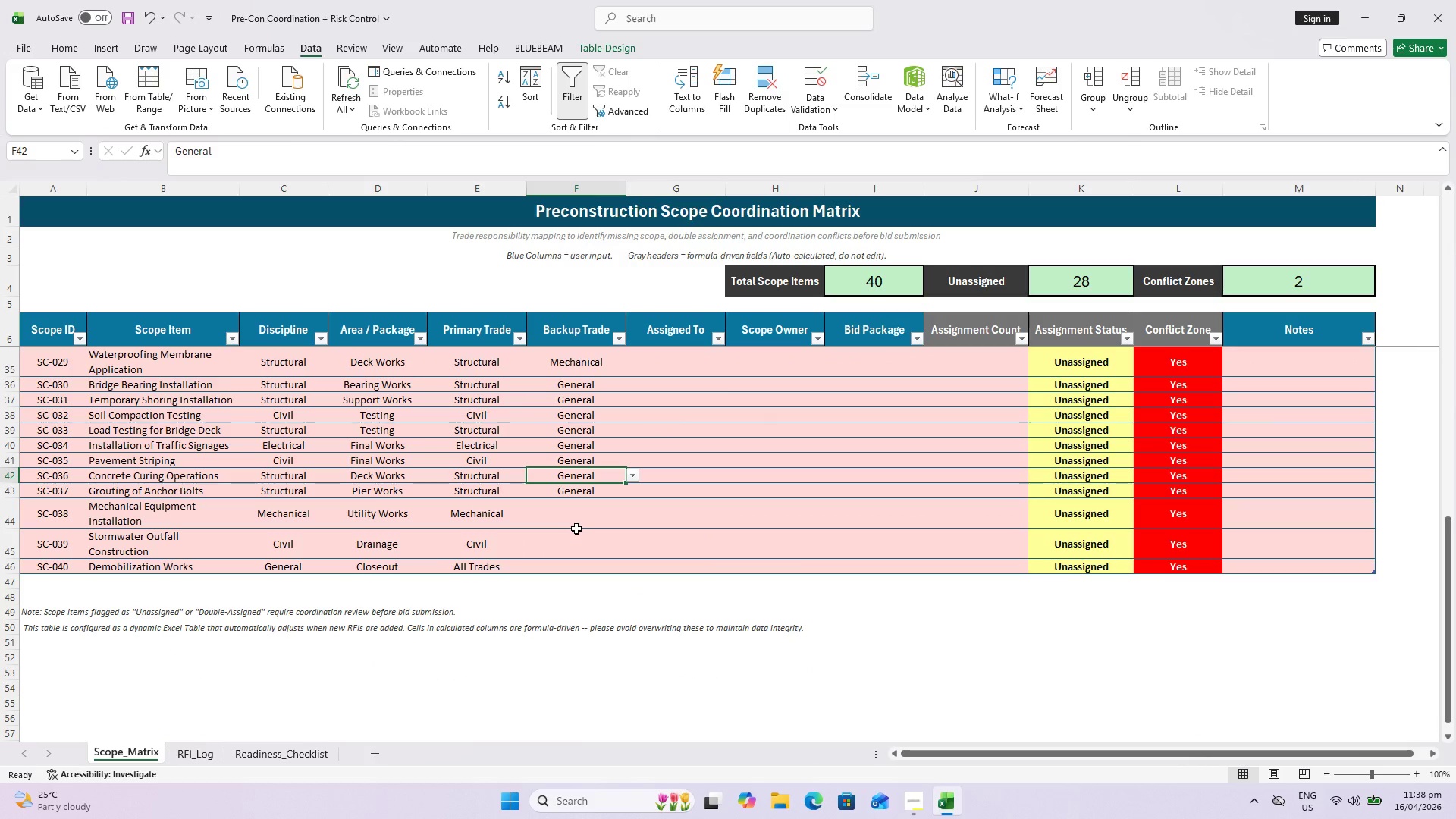 
type(electrical)
 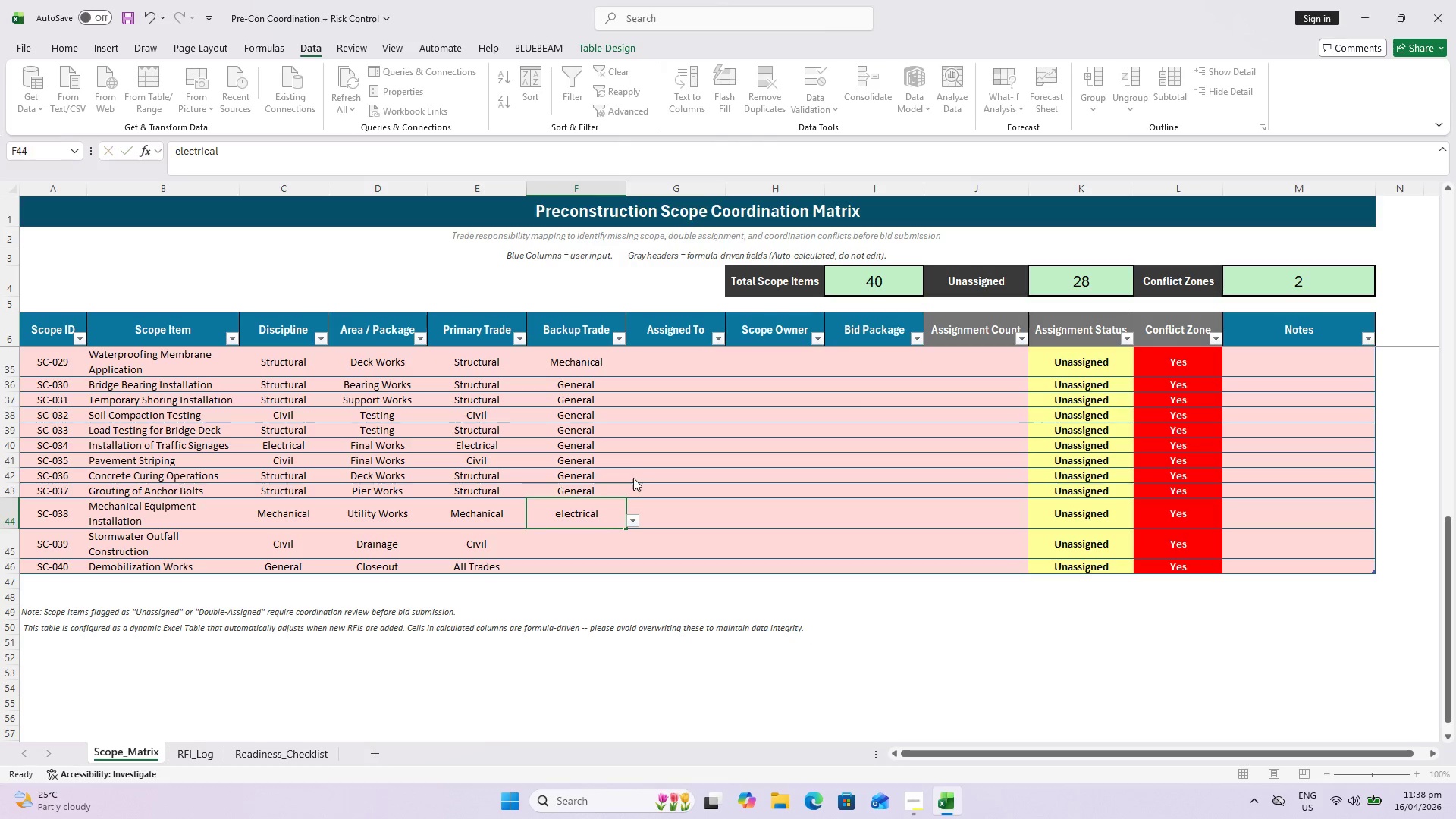 
key(Enter)
 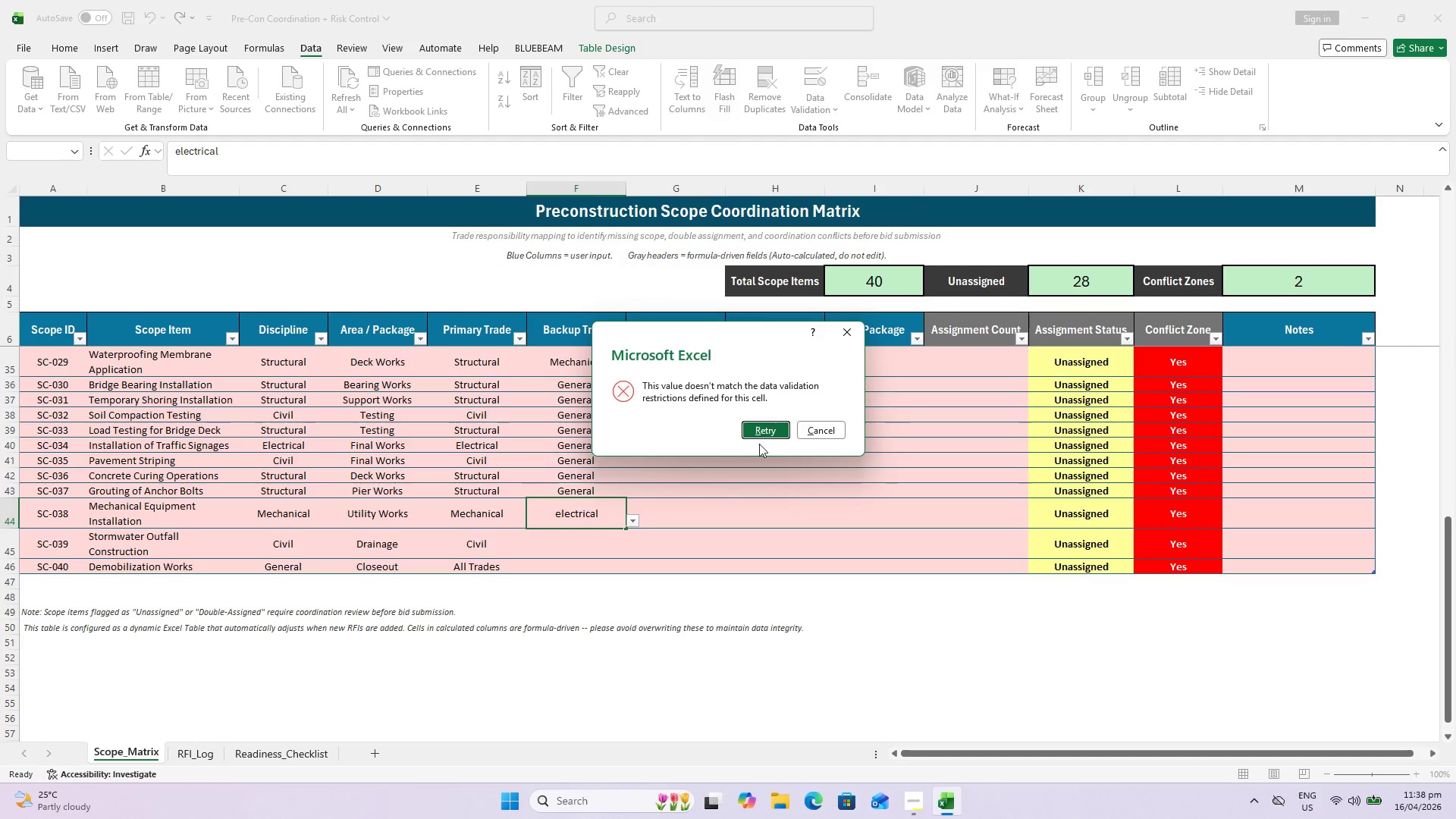 
left_click([765, 431])
 